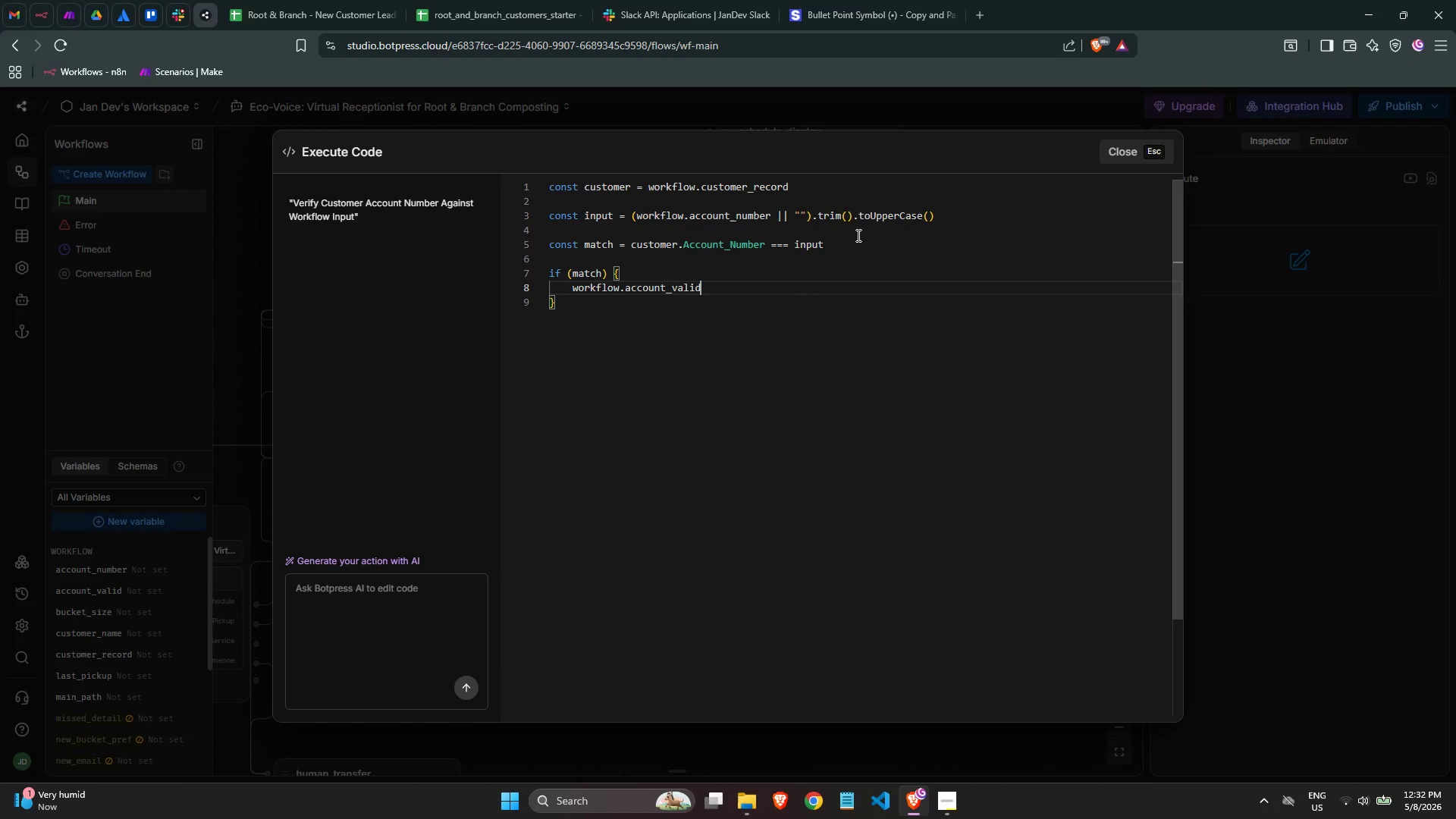 
type( = true)
 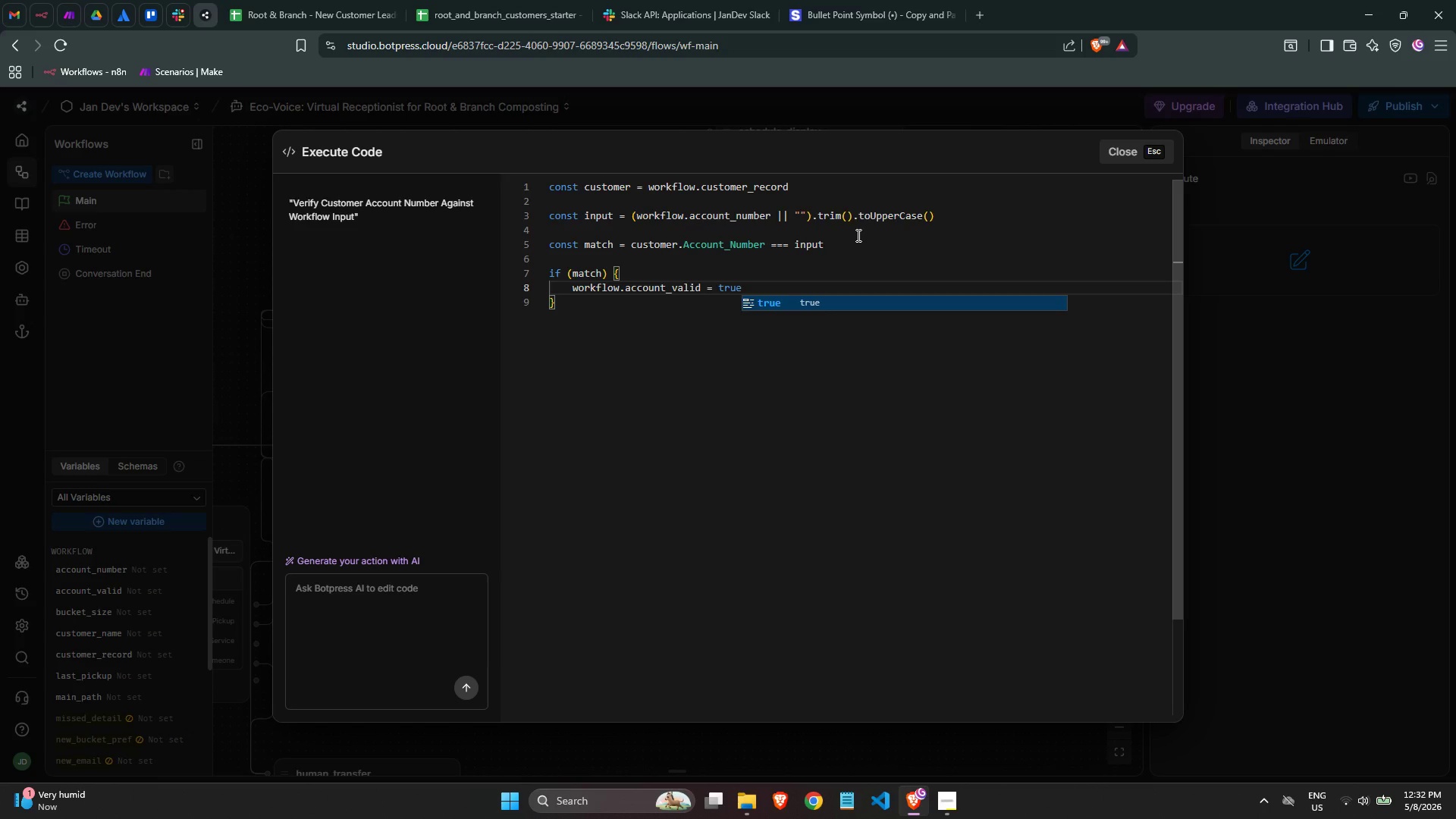 
key(Enter)
 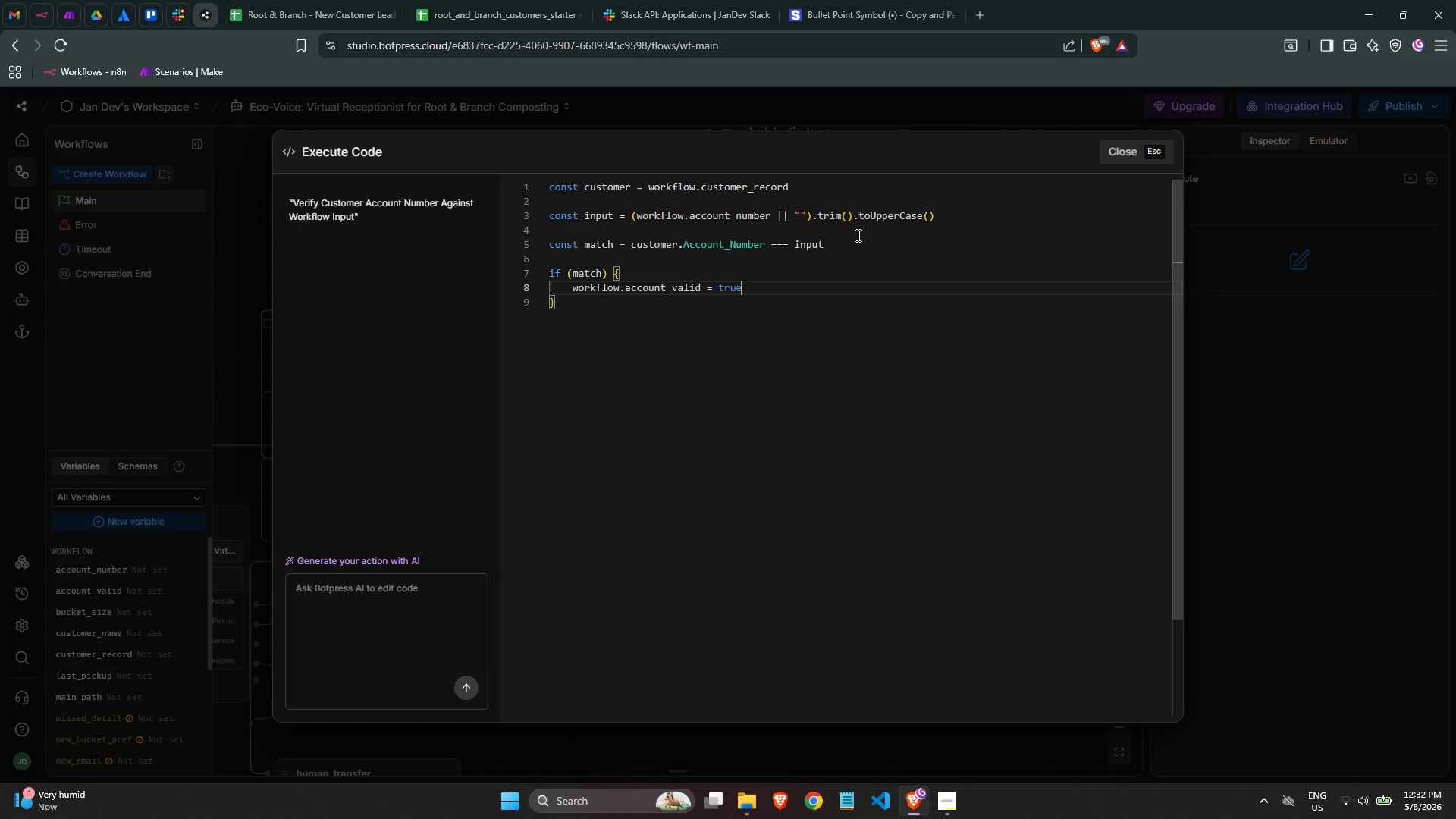 
key(Enter)
 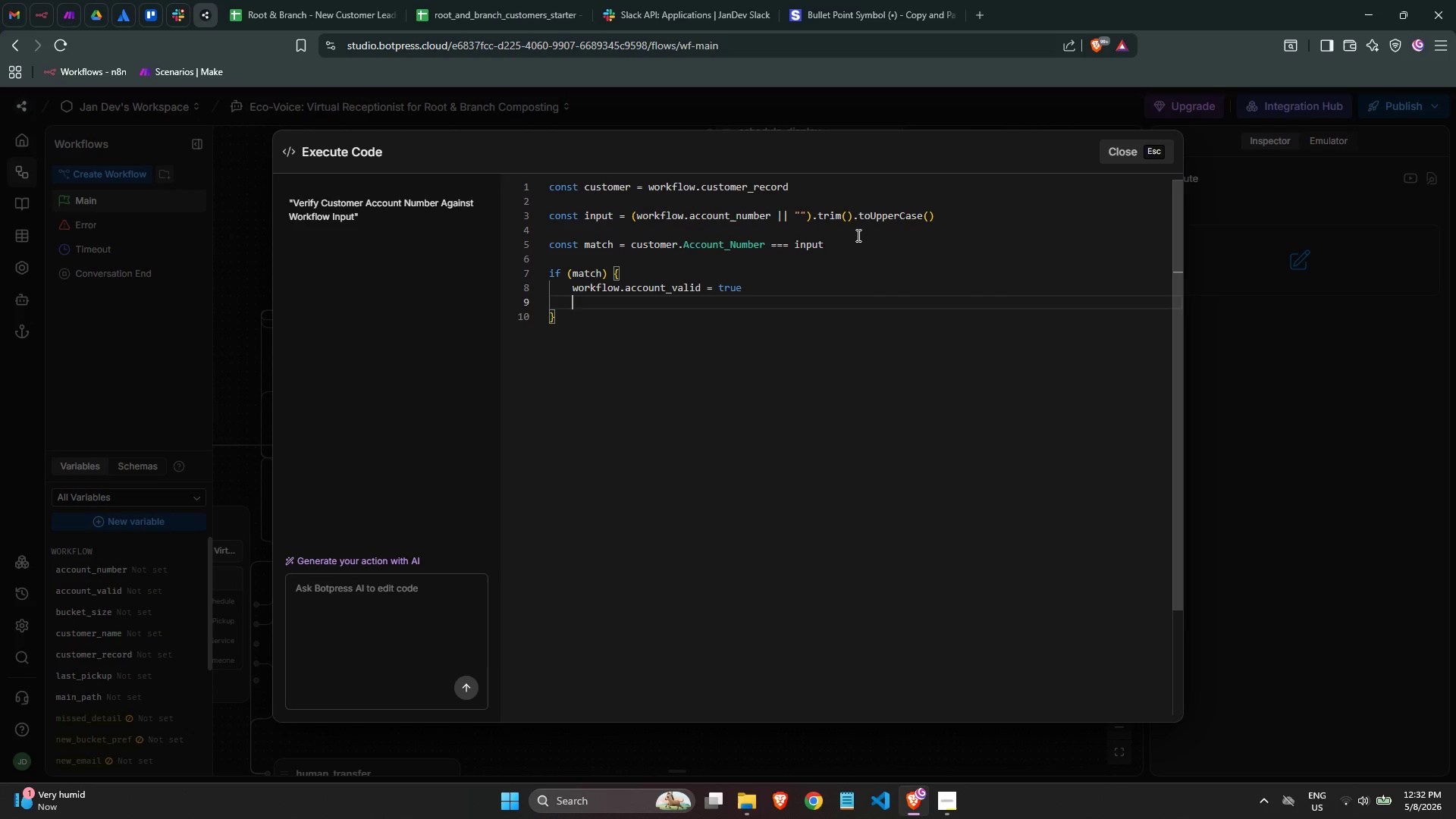 
type( )
key(Backspace)
type(wor)
 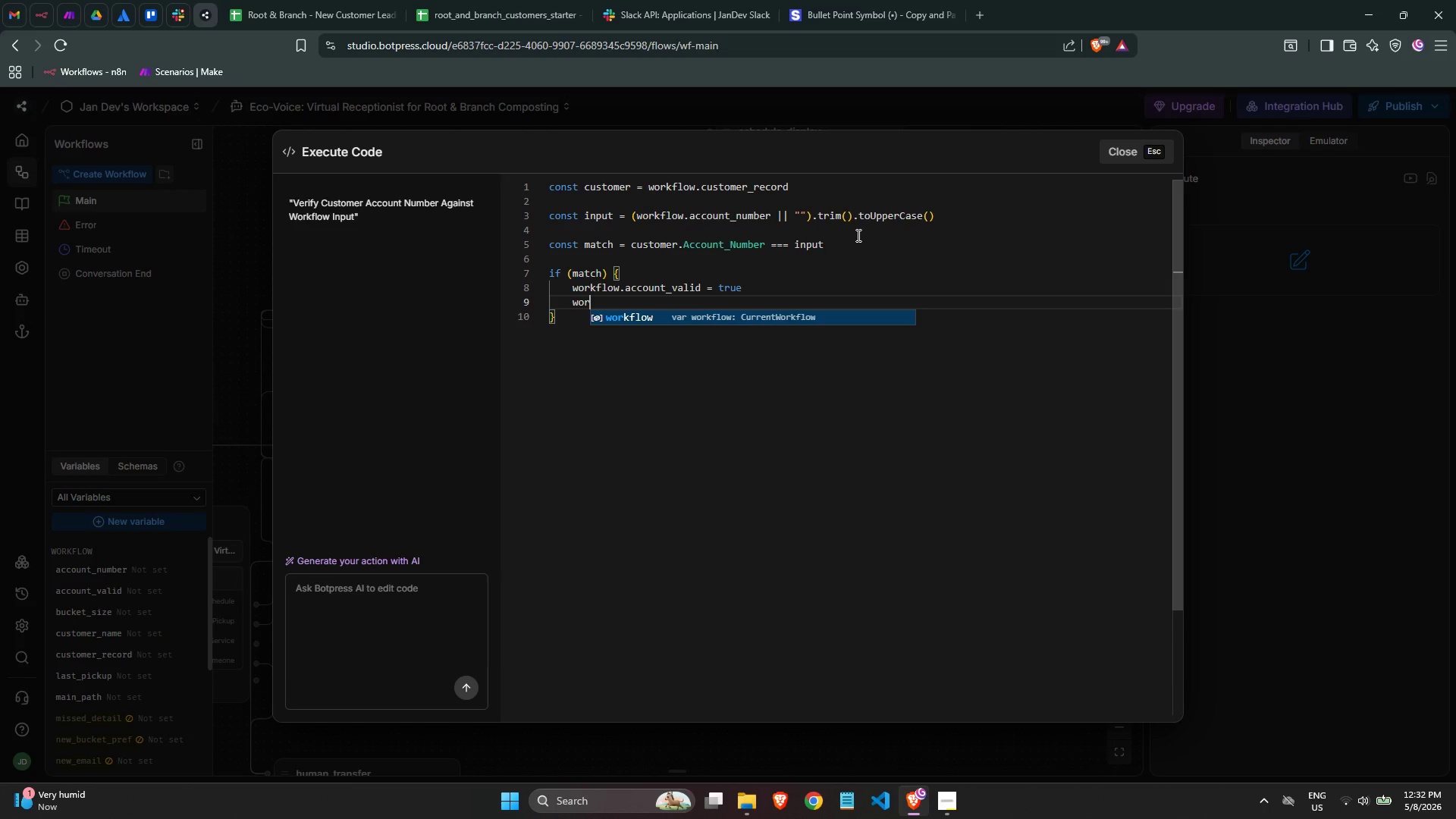 
key(Enter)
 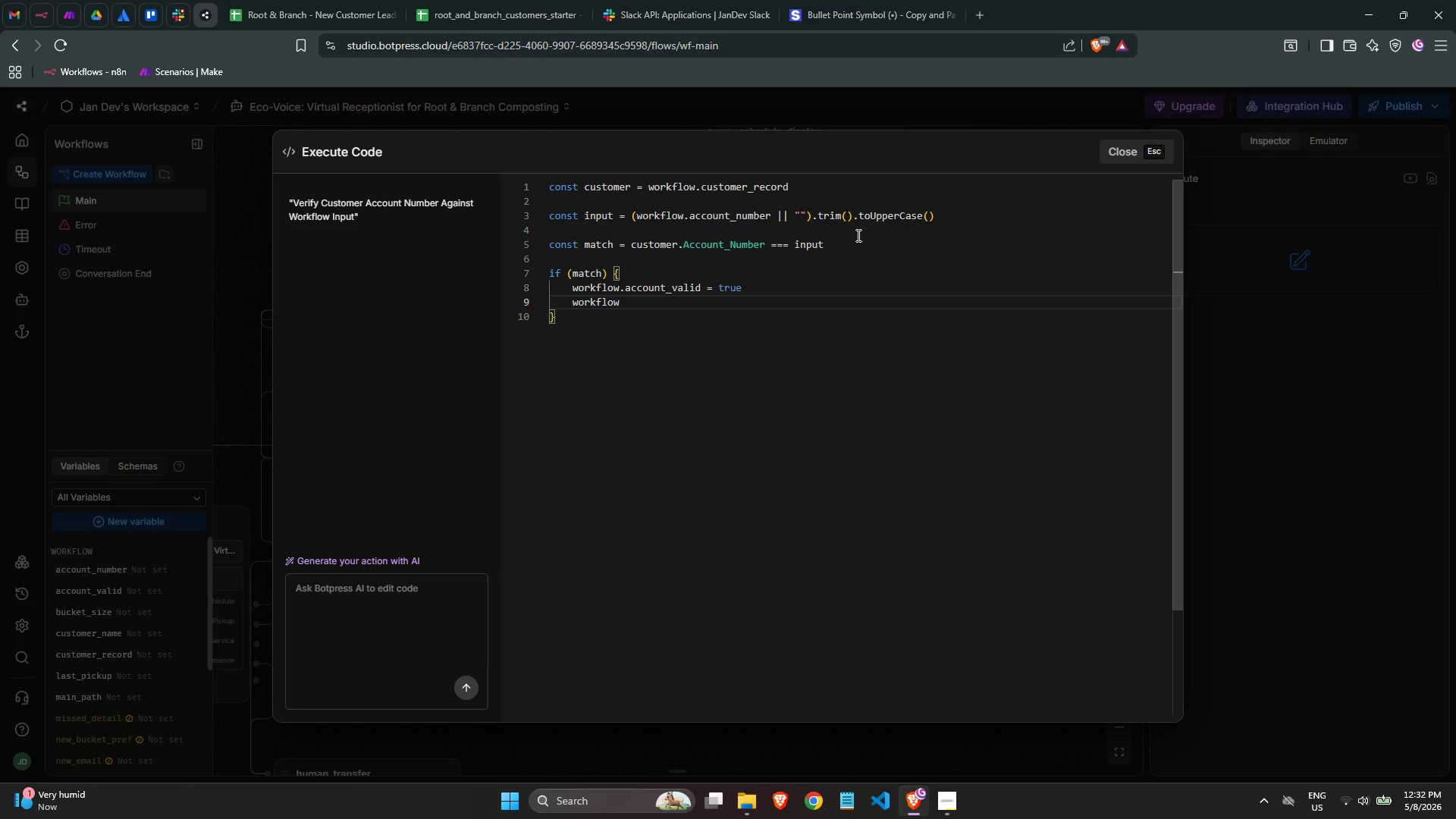 
type(.cus)
 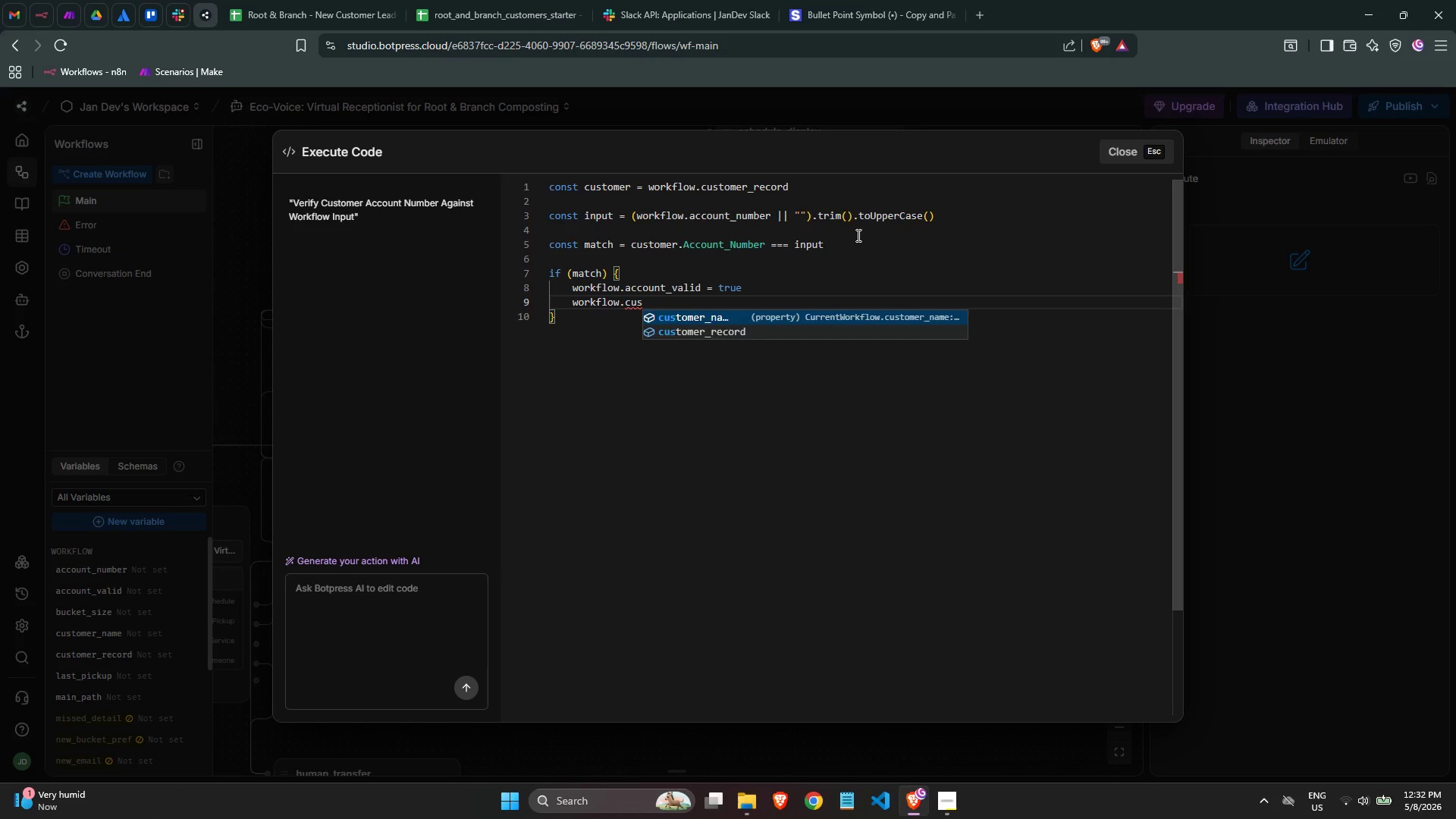 
key(Enter)
 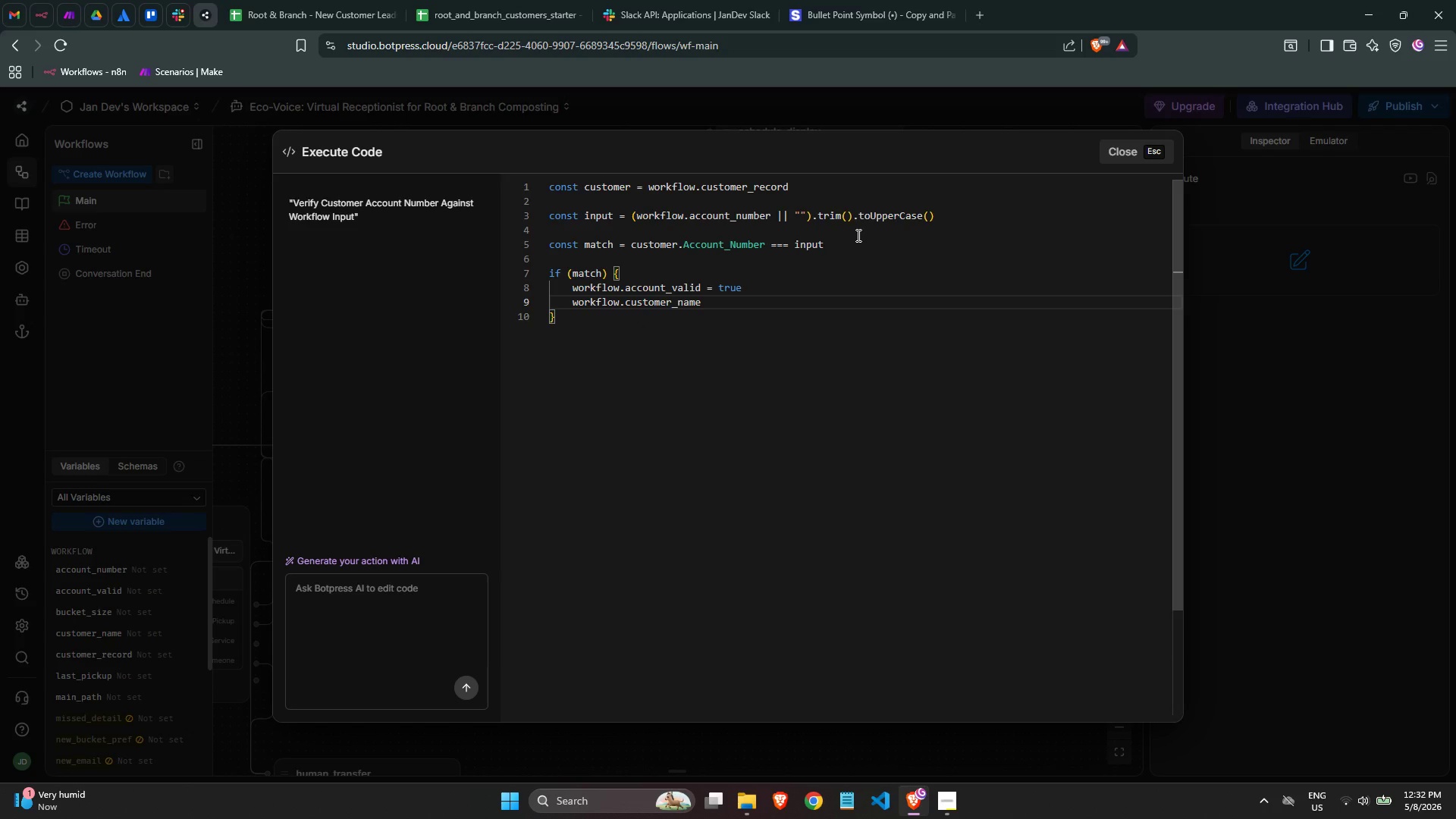 
type( = cus)
 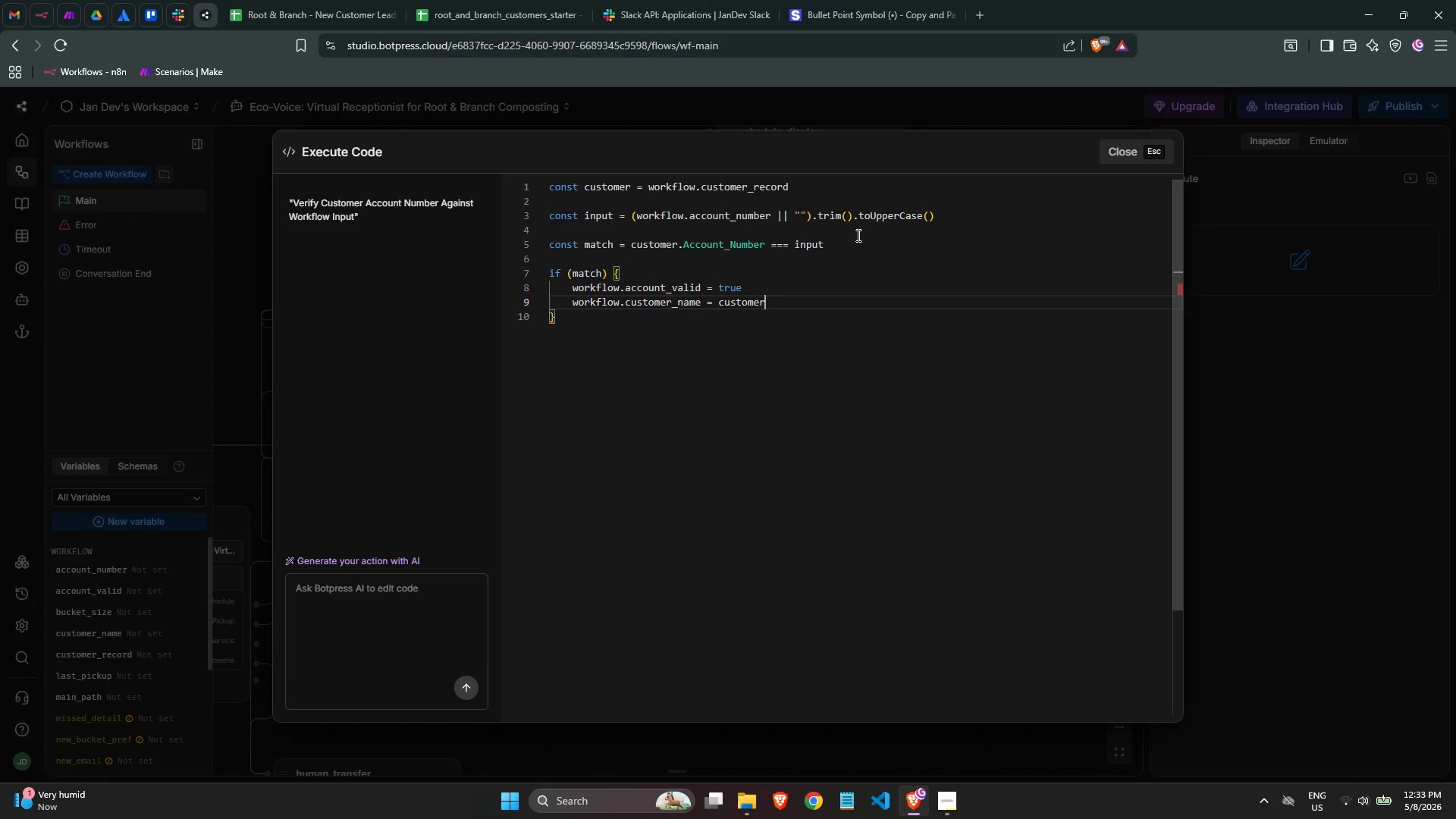 
key(Enter)
 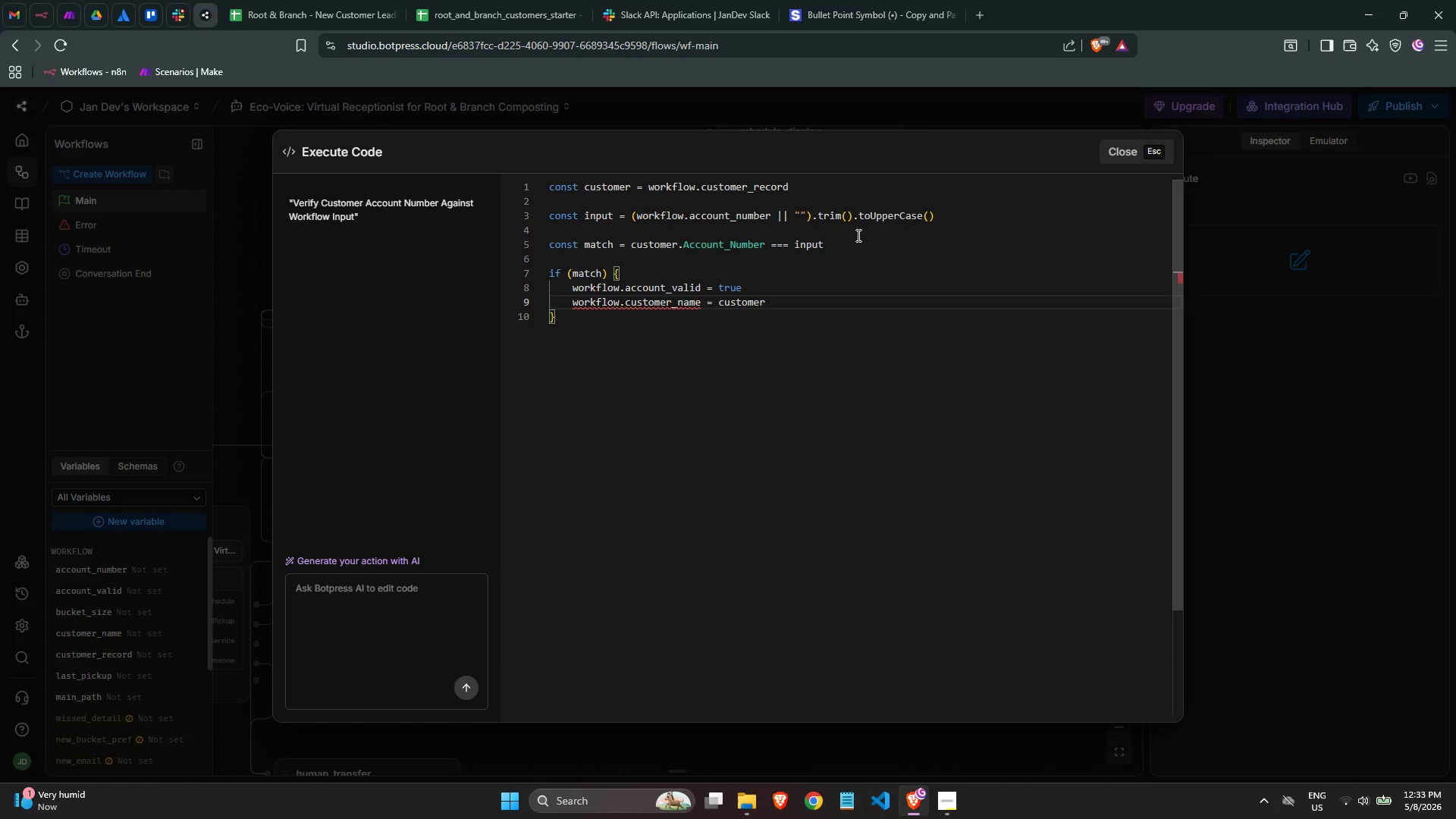 
type(.cus)
 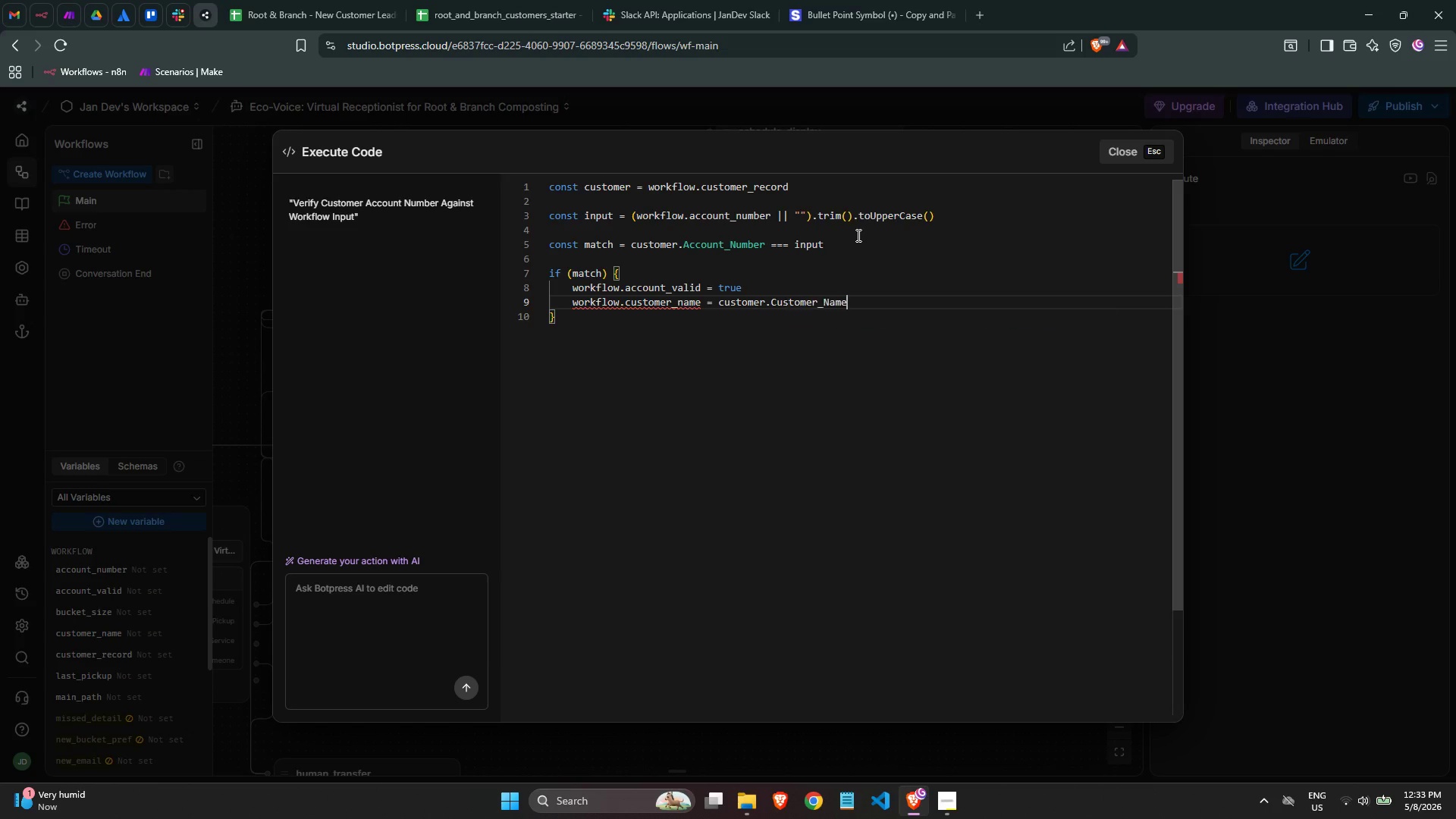 
key(Enter)
 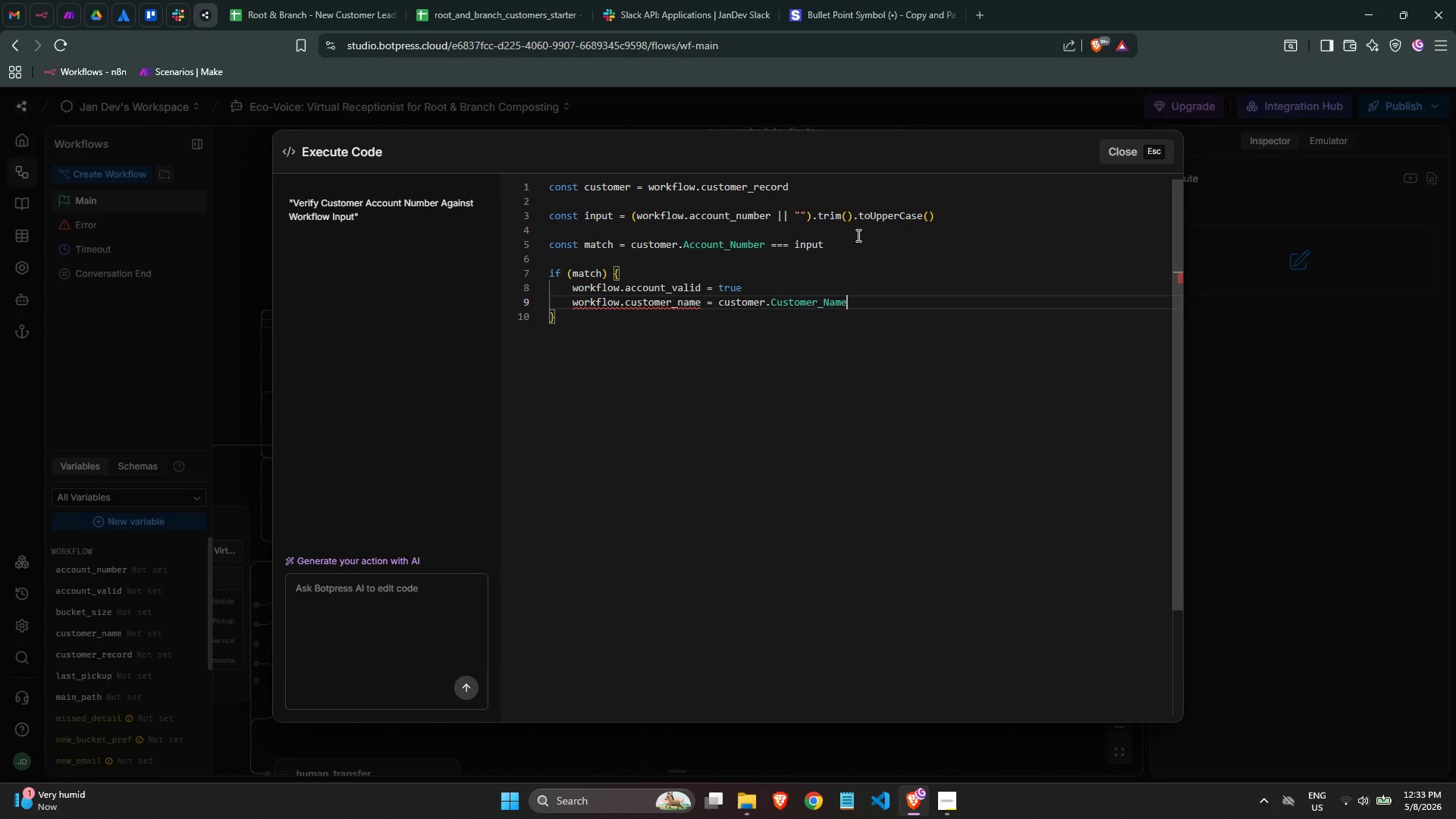 
key(Enter)
 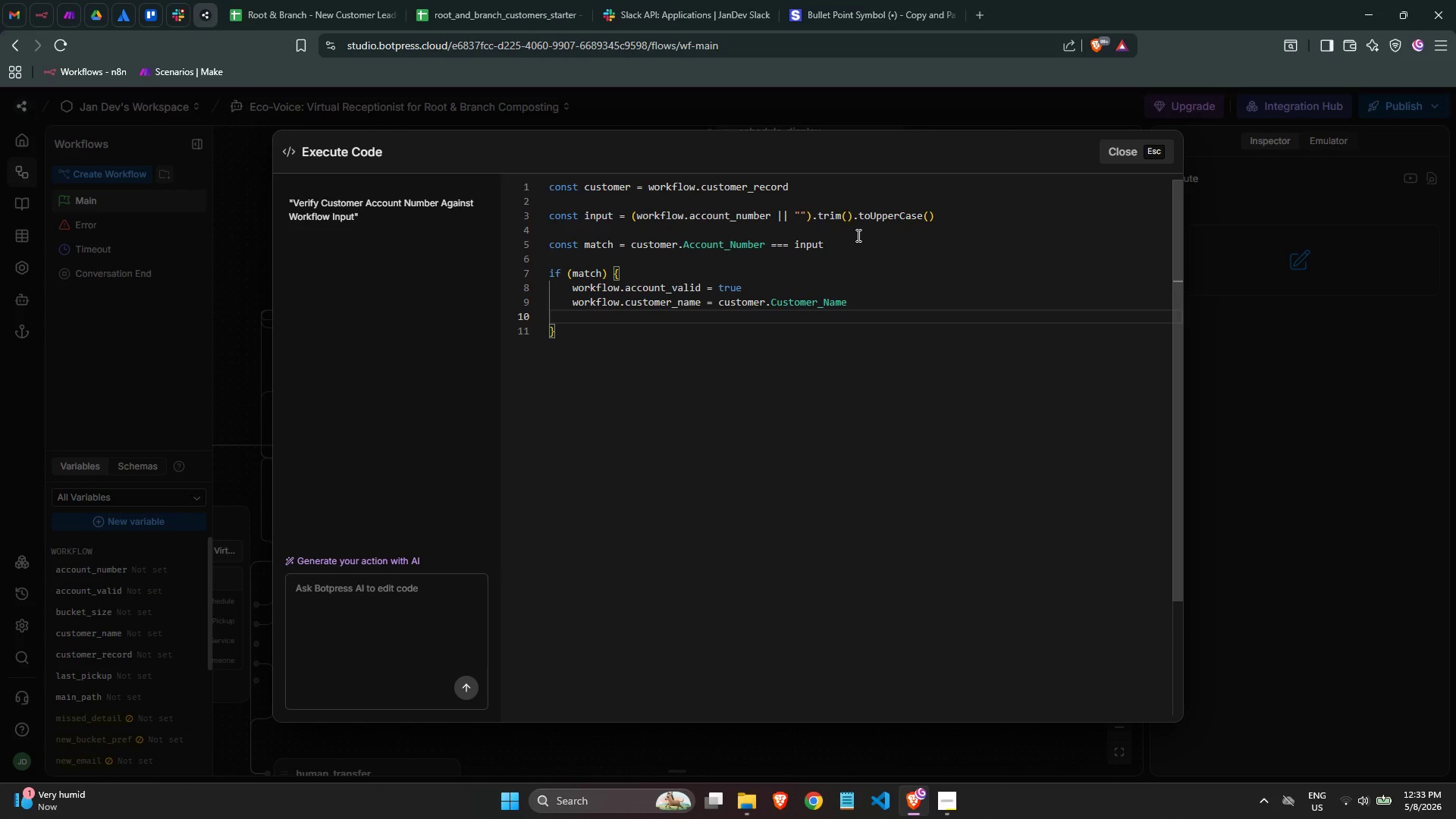 
type(wi)
key(Backspace)
type(o)
 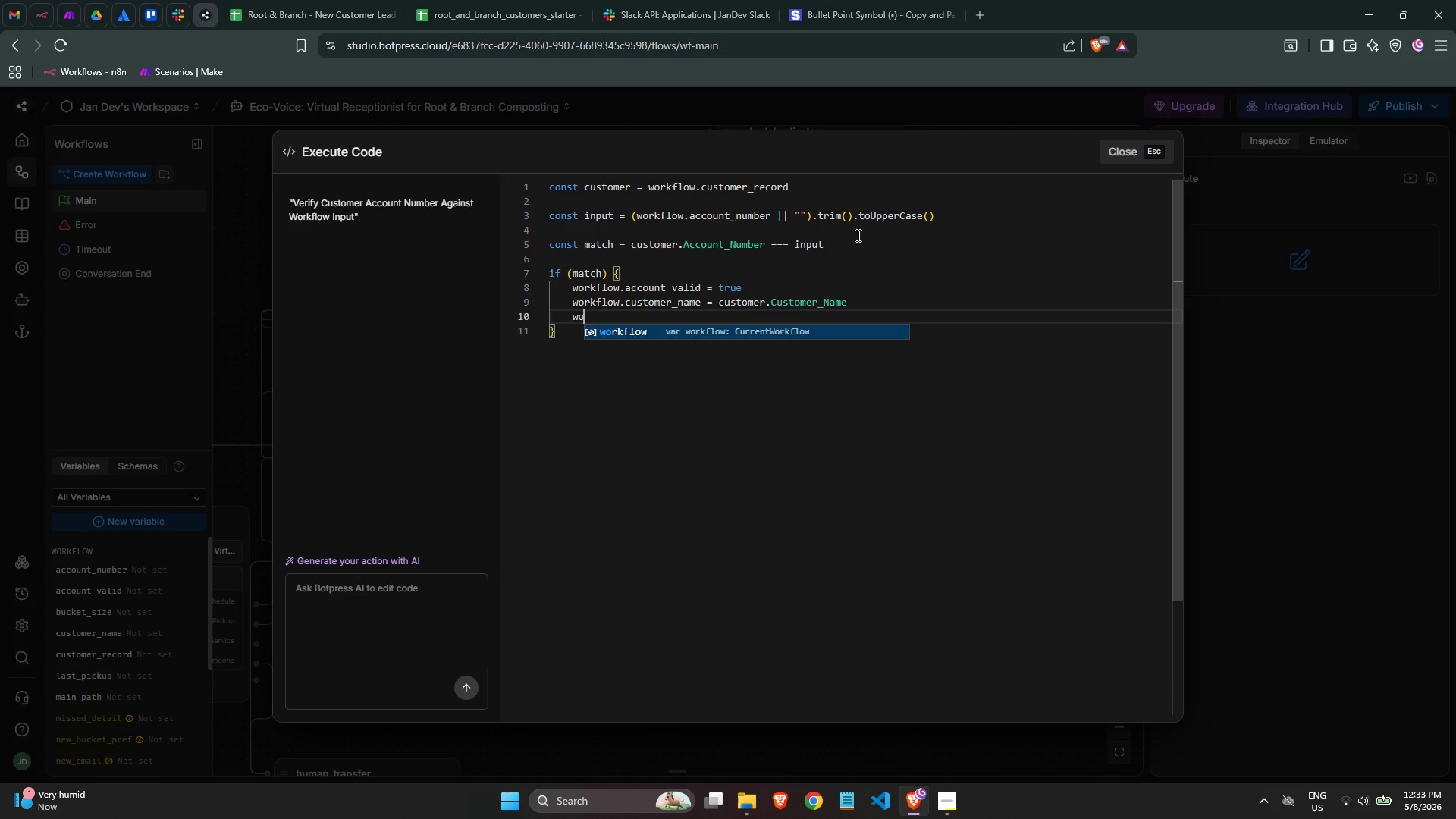 
key(Enter)
 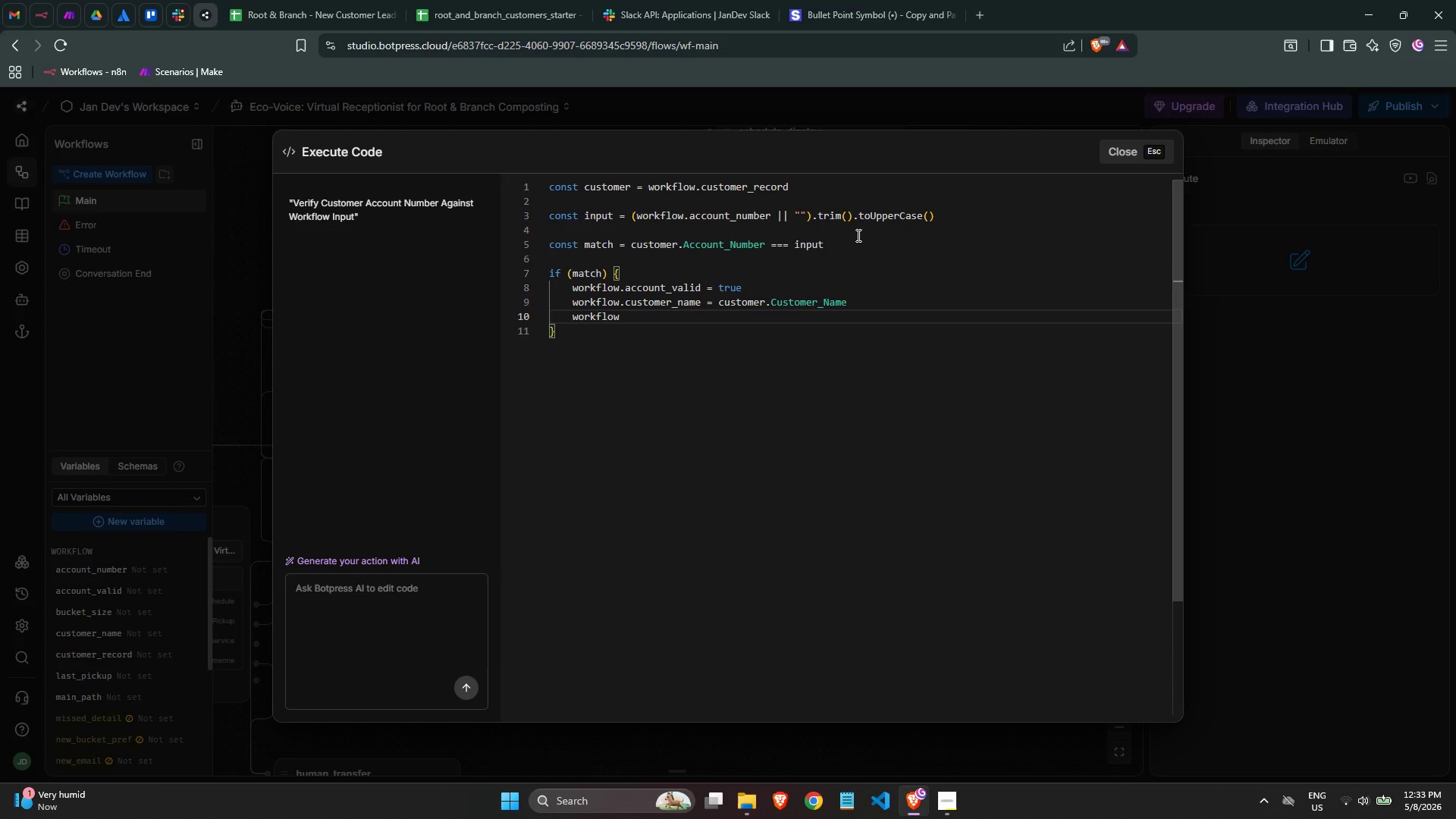 
type(.service)
 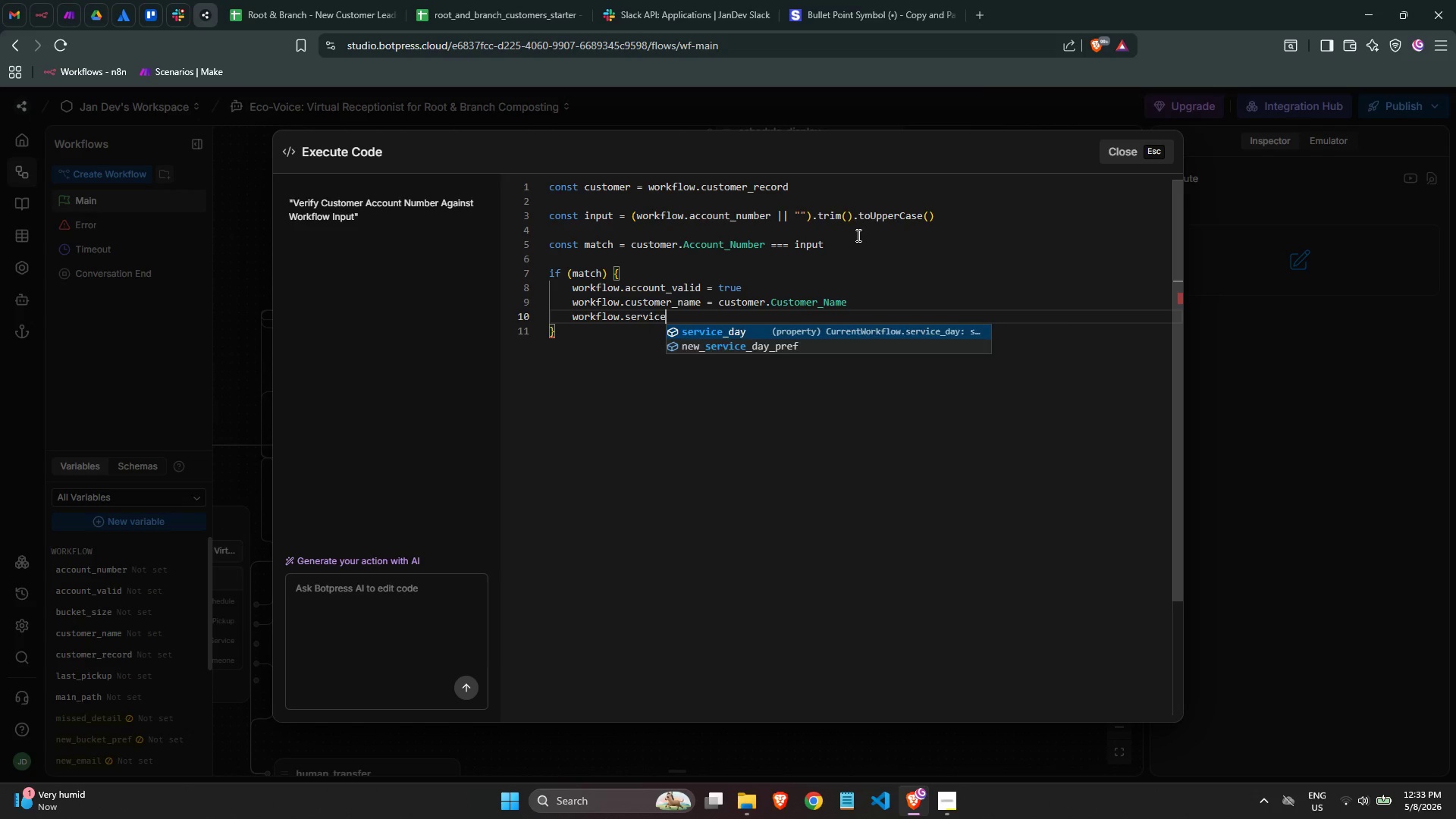 
key(Enter)
 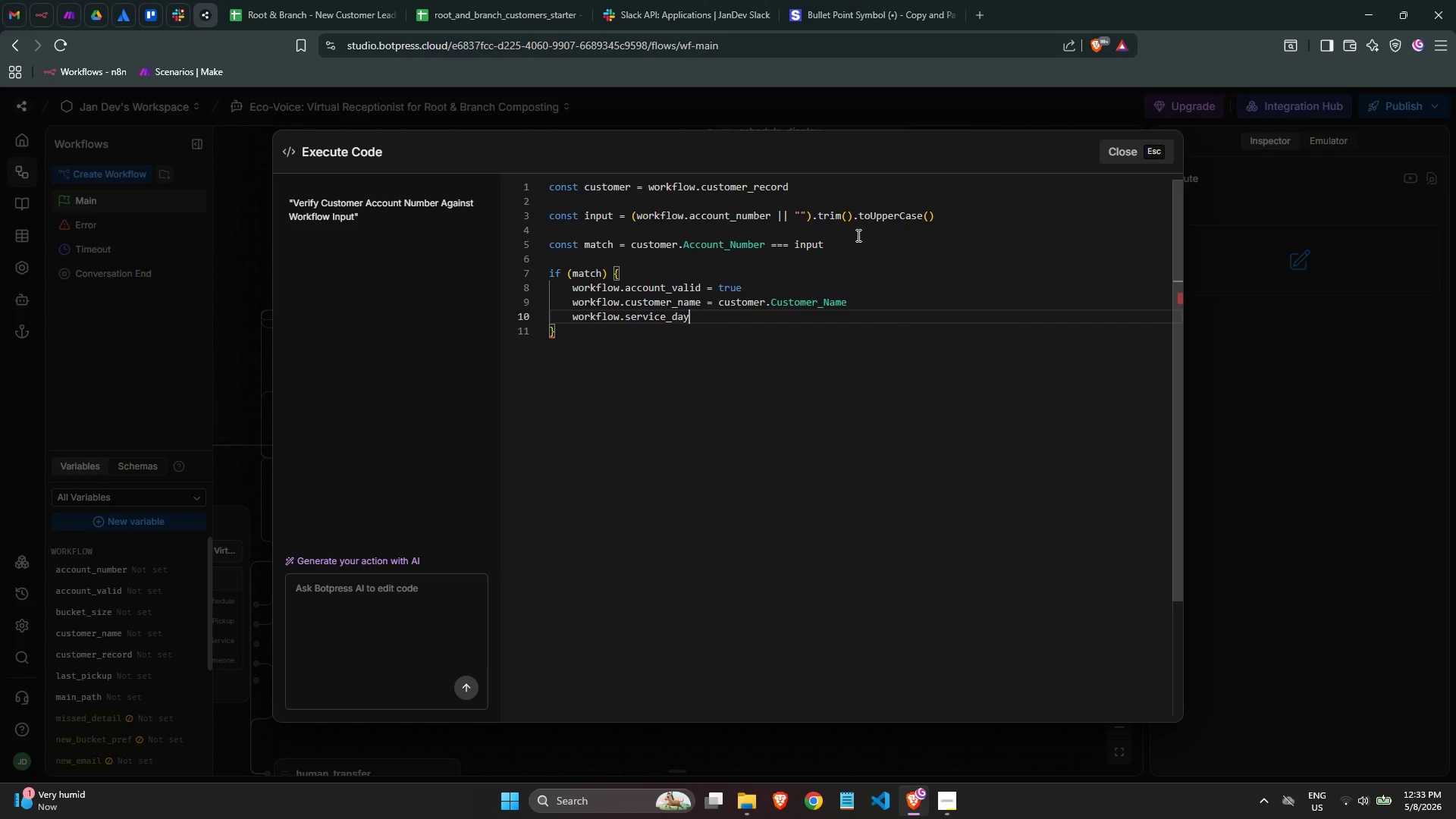 
key(Space)
 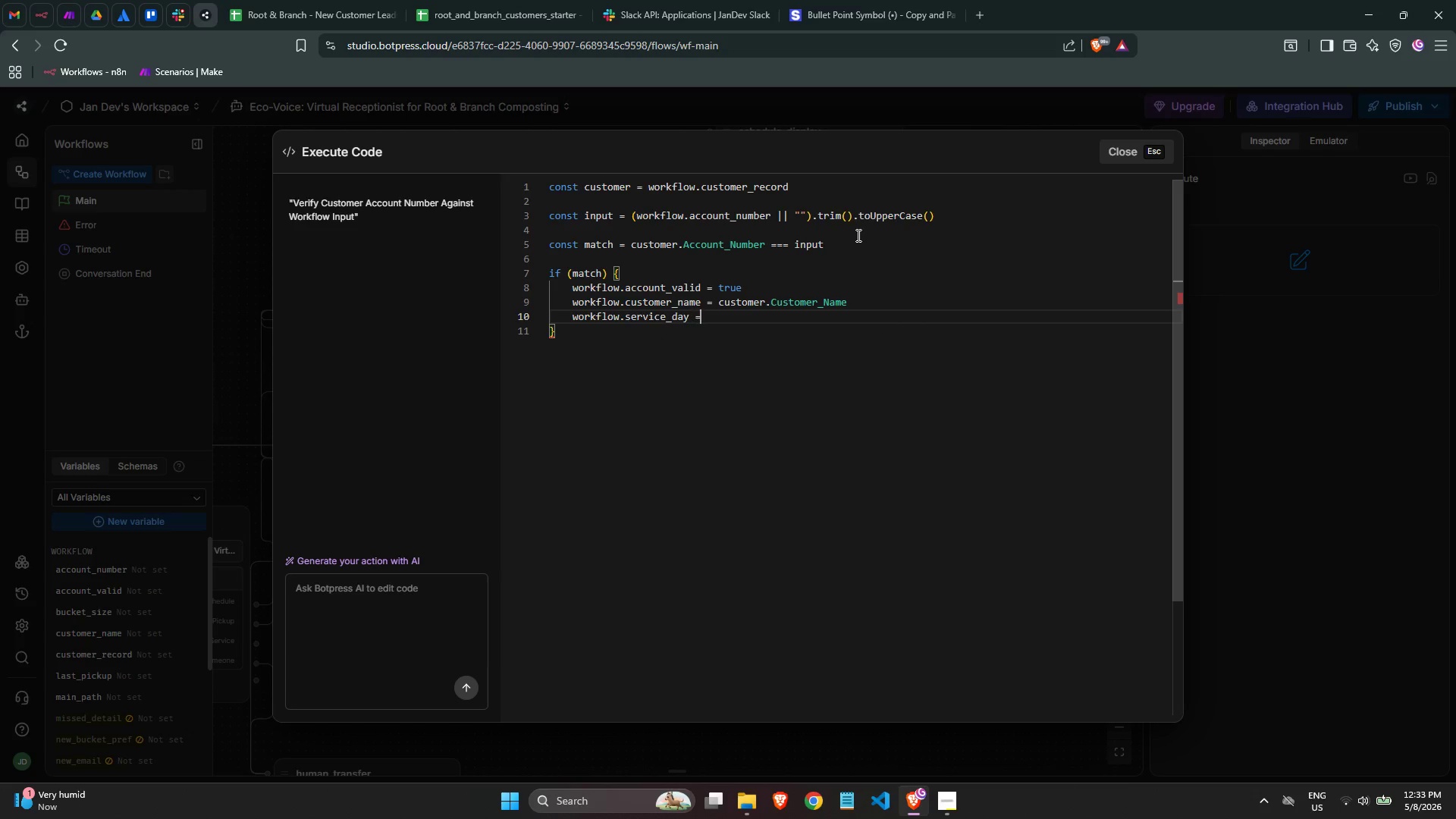 
key(Equal)
 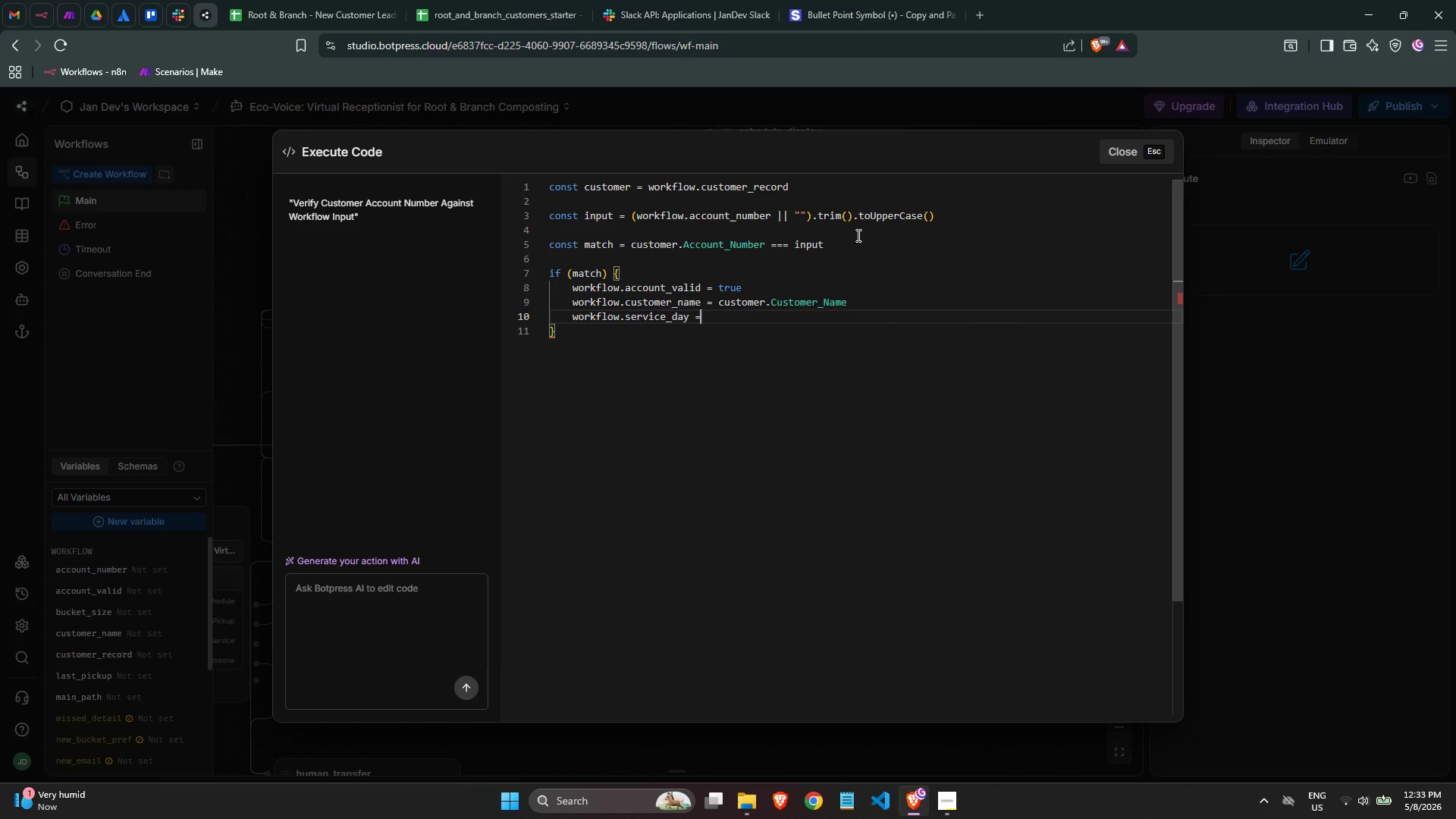 
key(Space)
 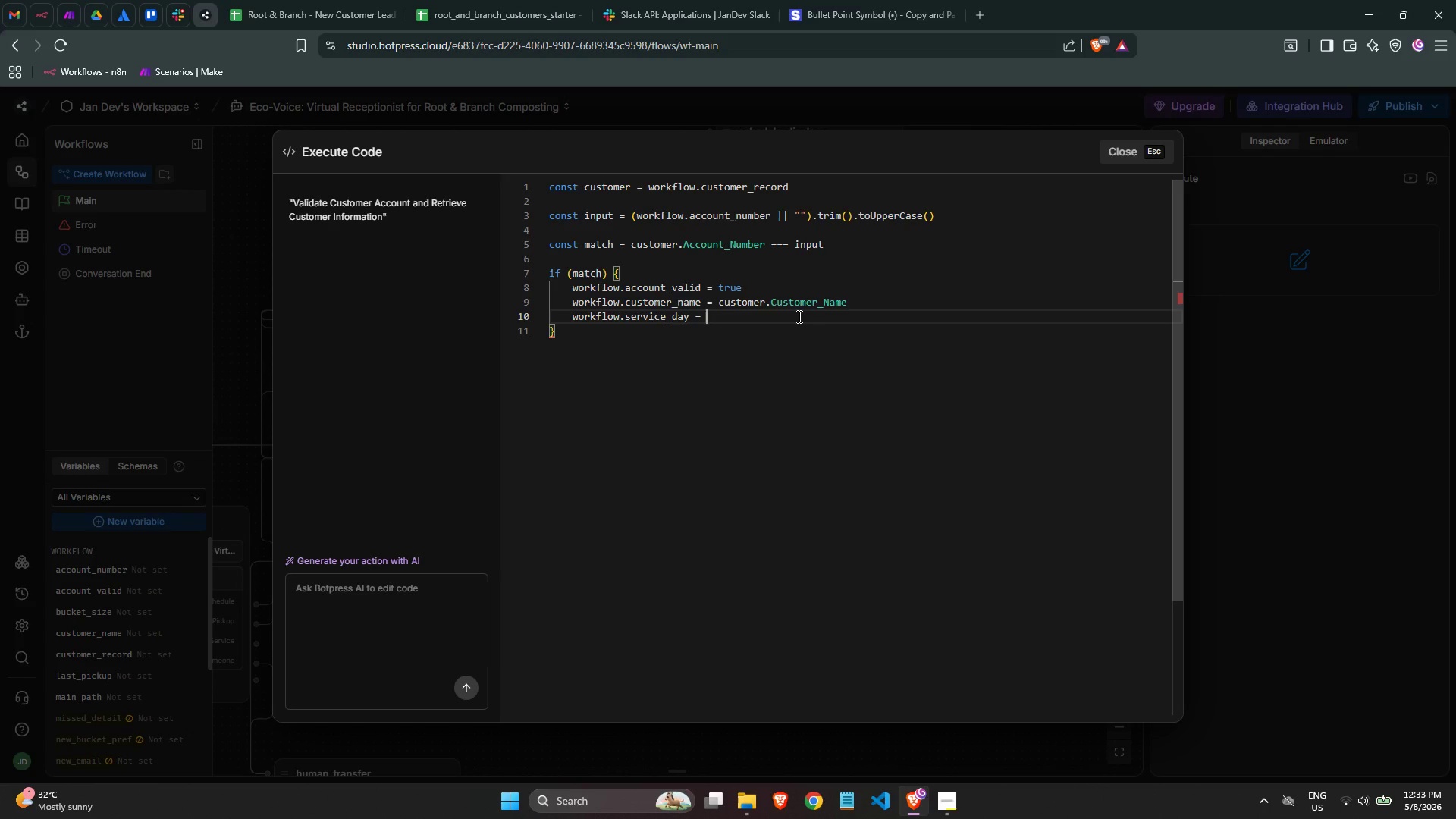 
wait(41.11)
 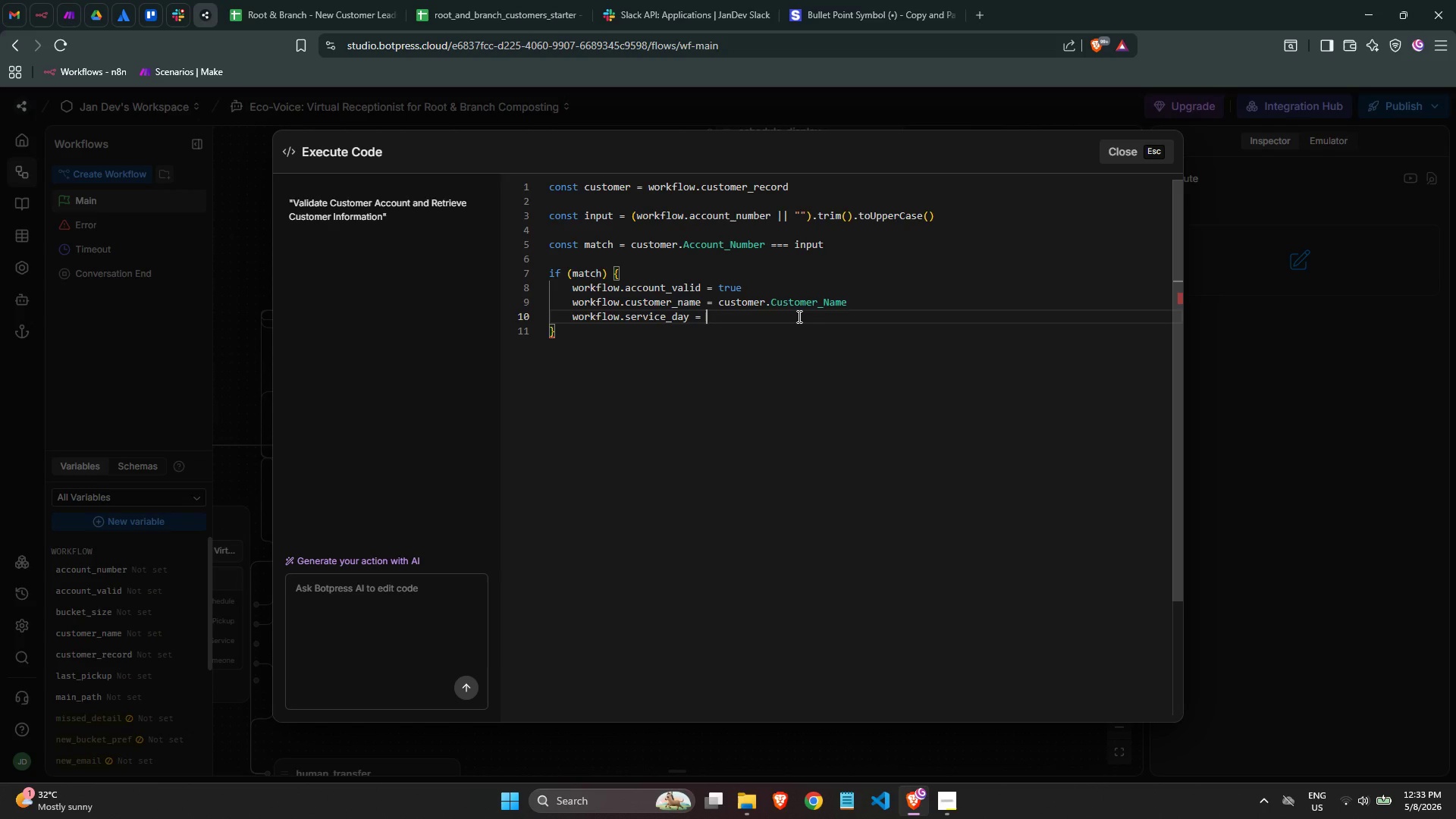 
type(cus)
 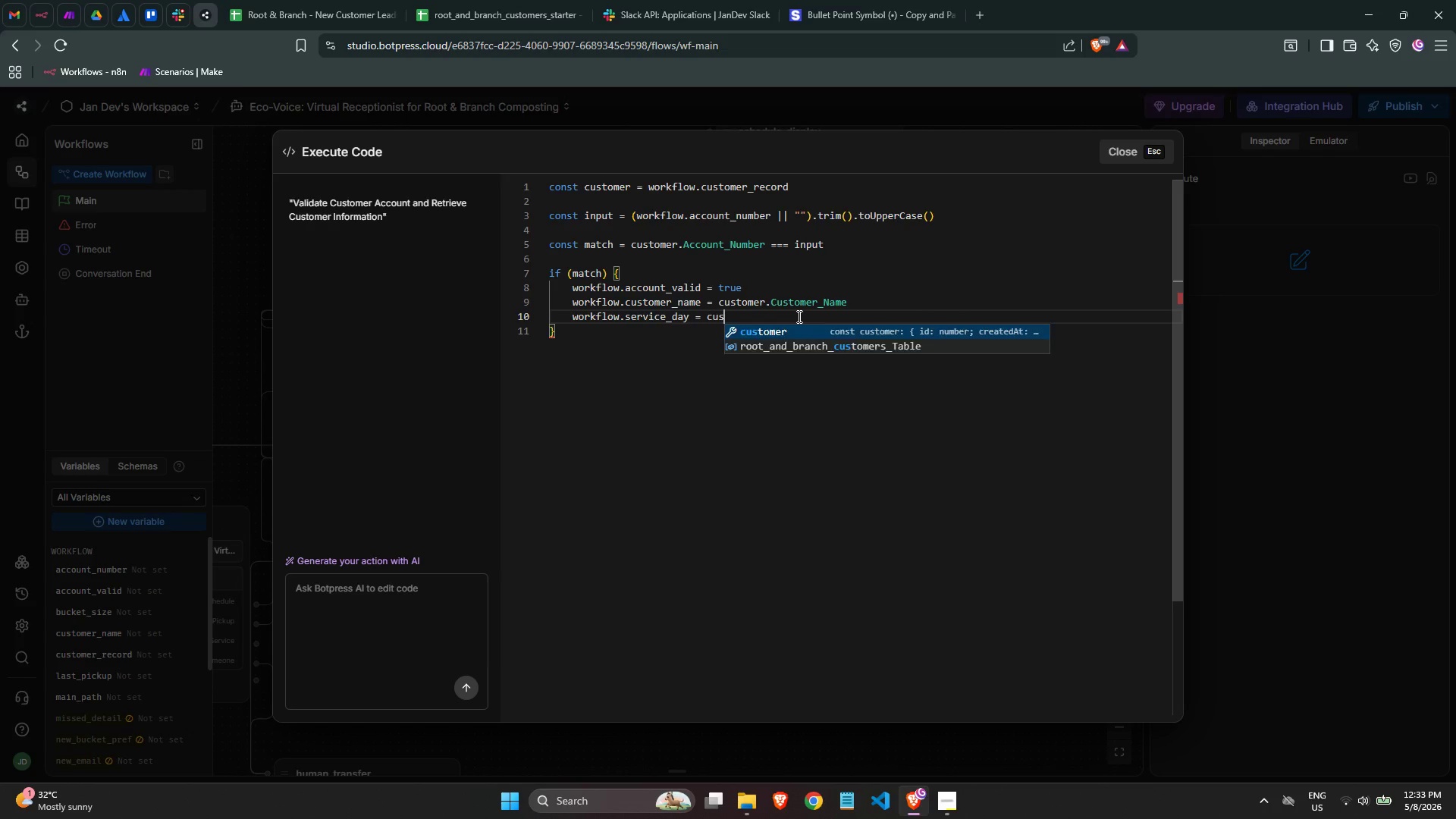 
key(Enter)
 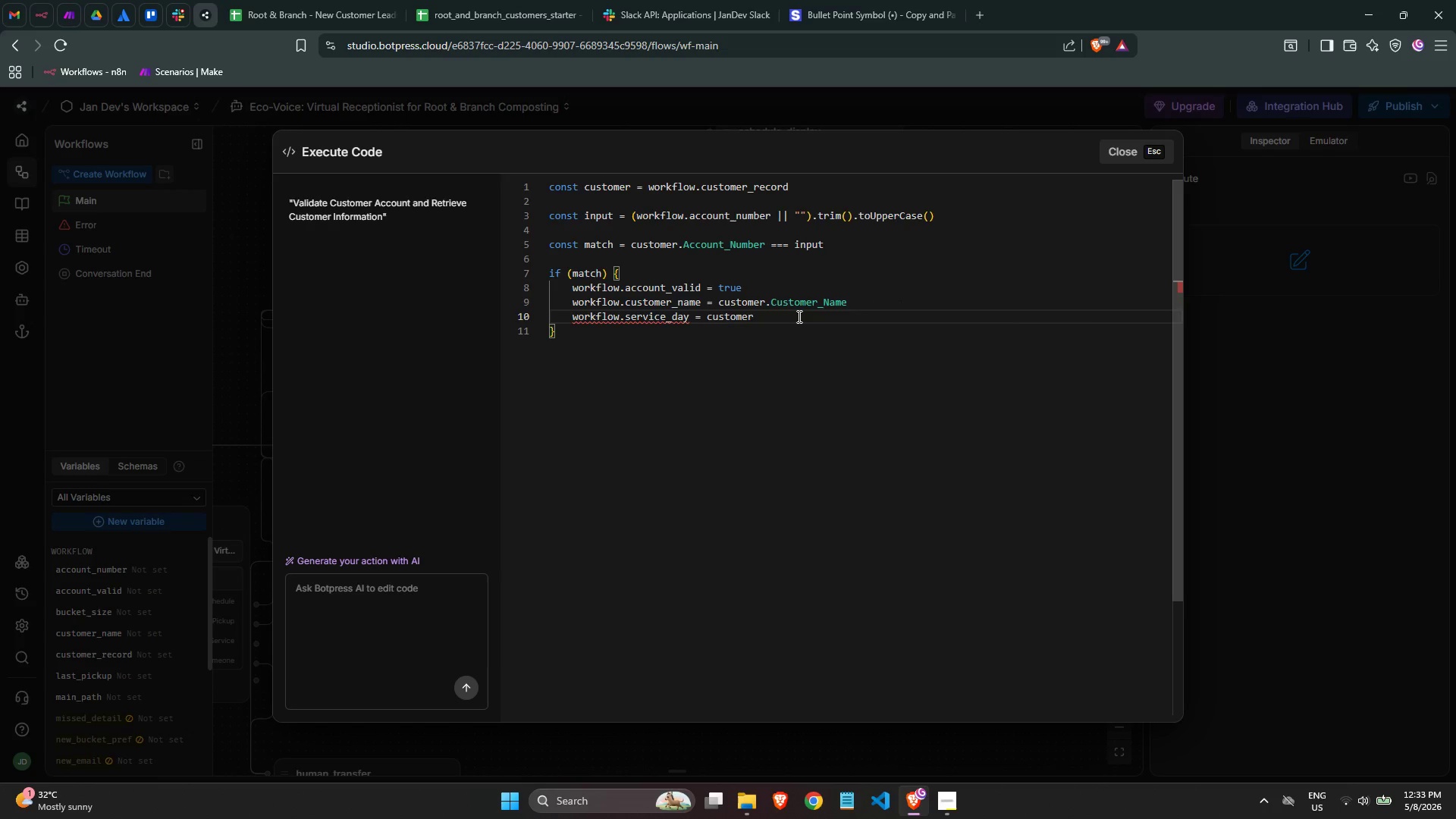 
type(.ser)
 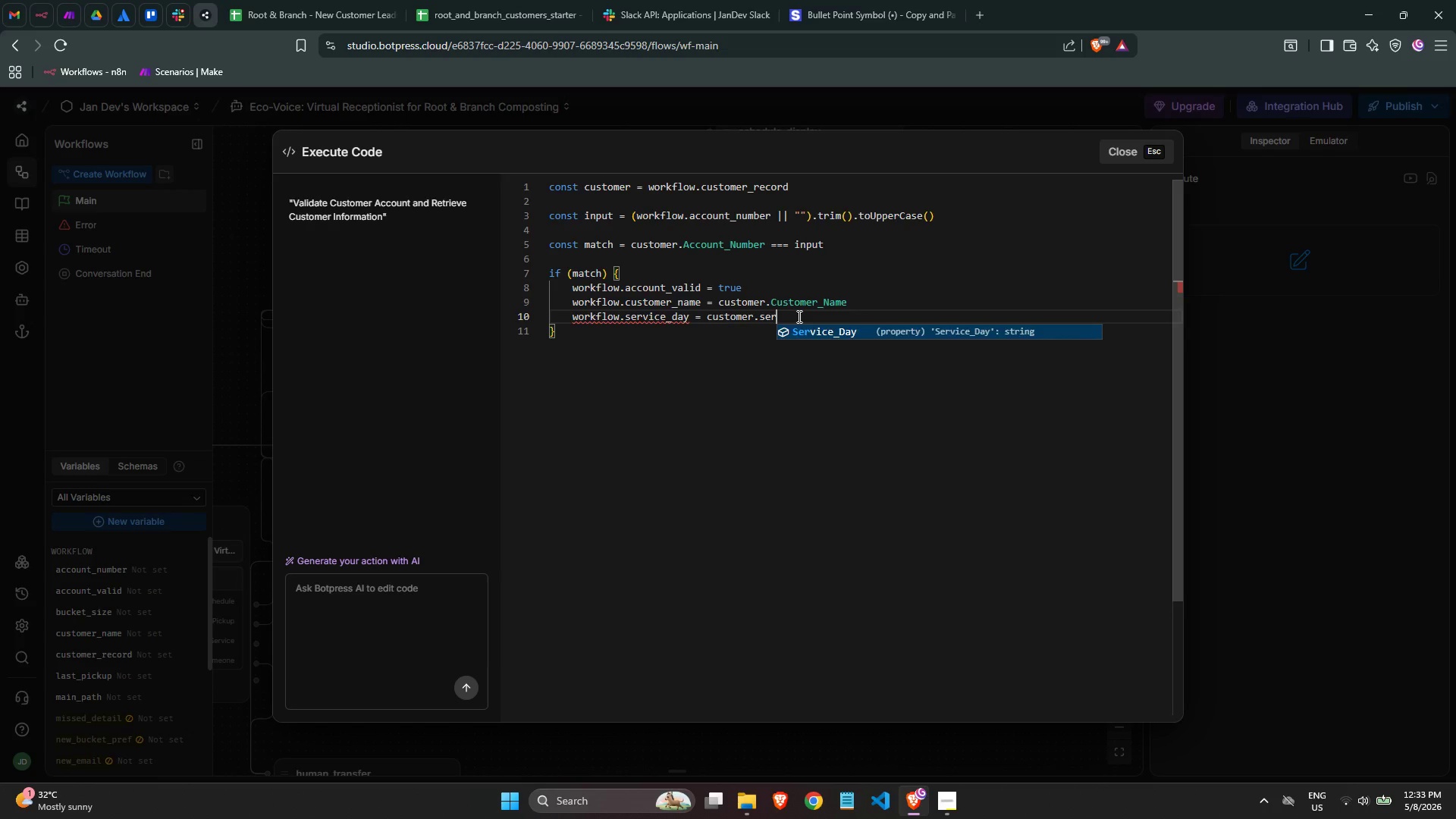 
key(Enter)
 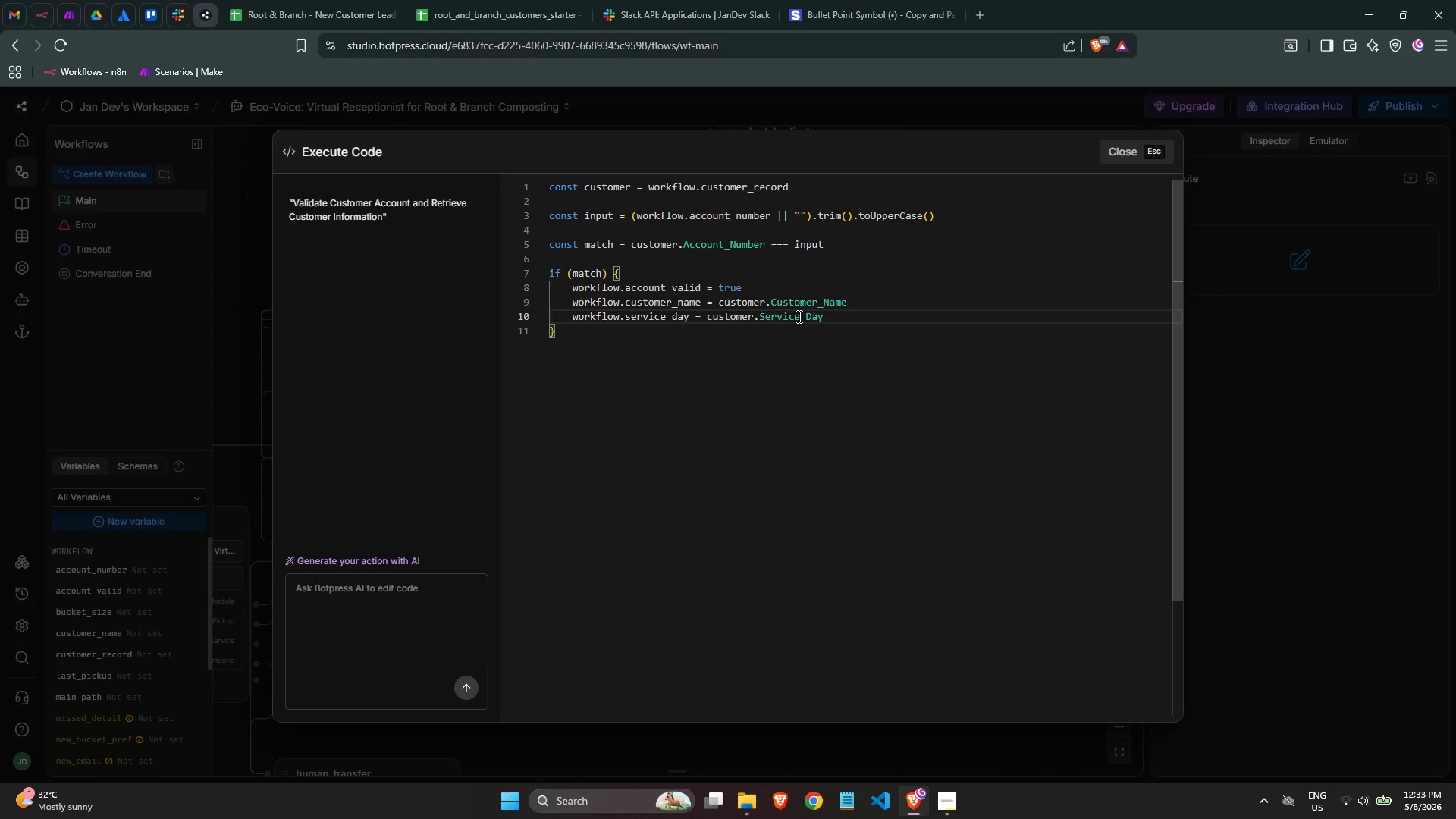 
key(Enter)
 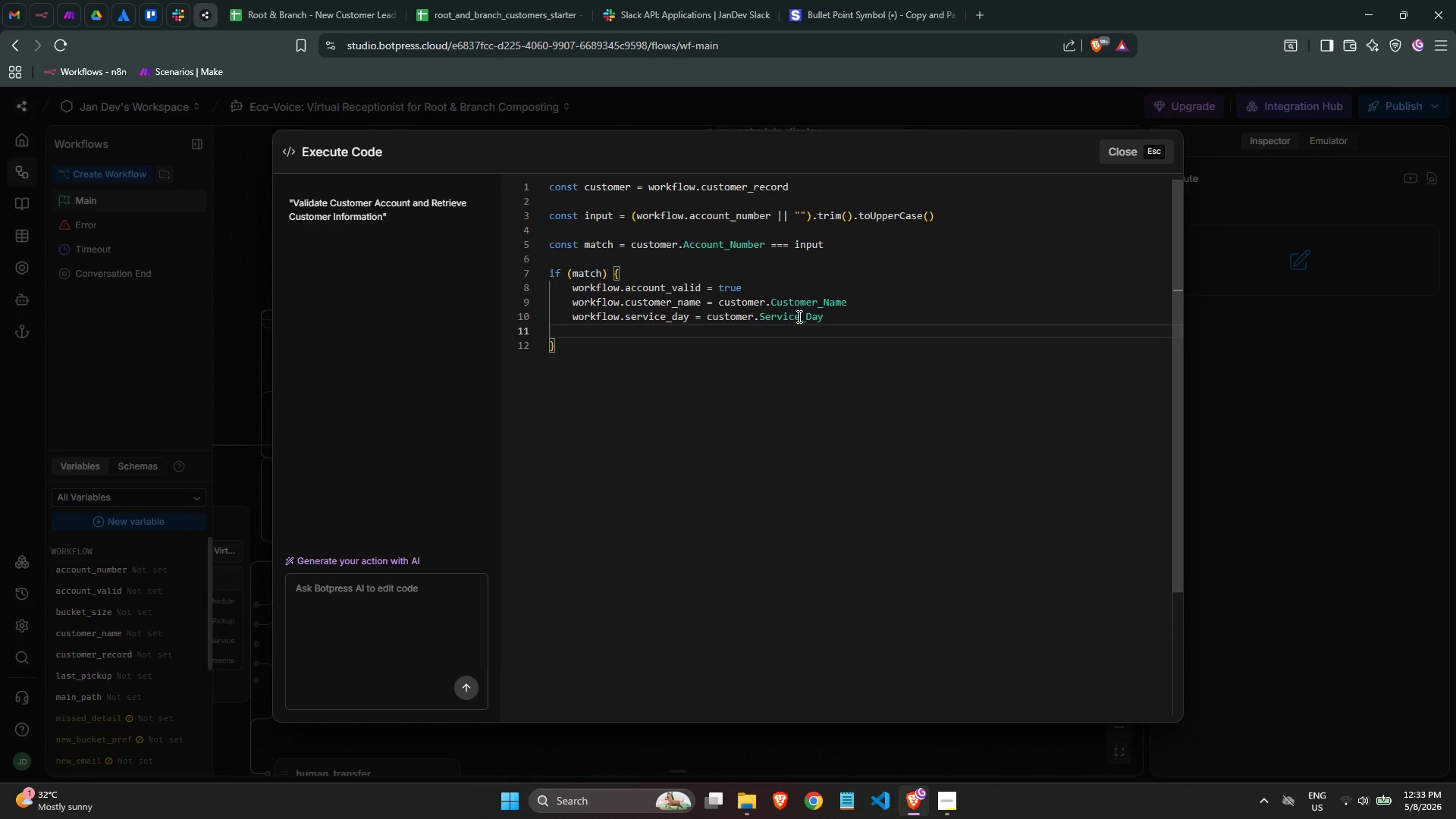 
type(wo)
 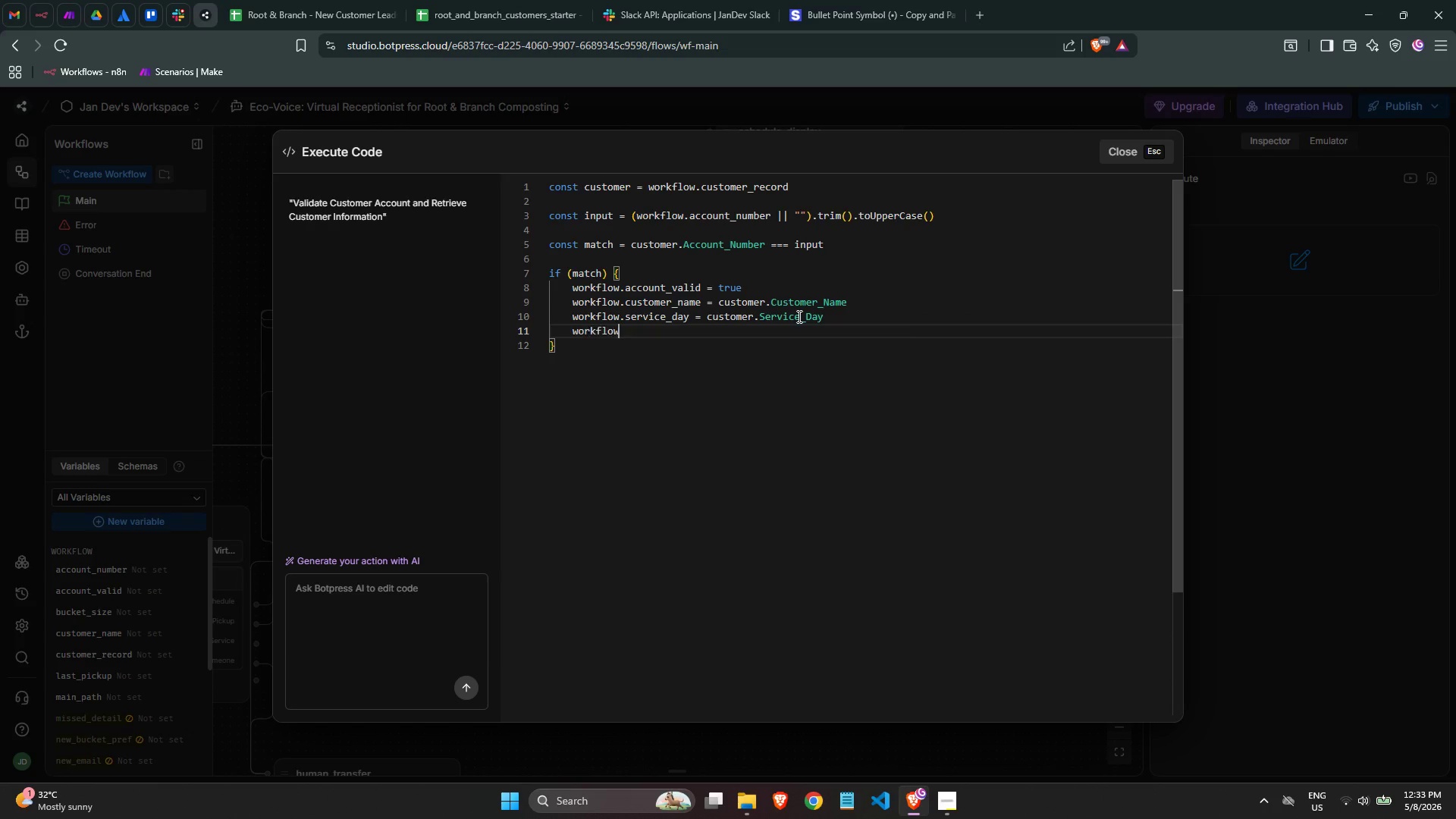 
key(Enter)
 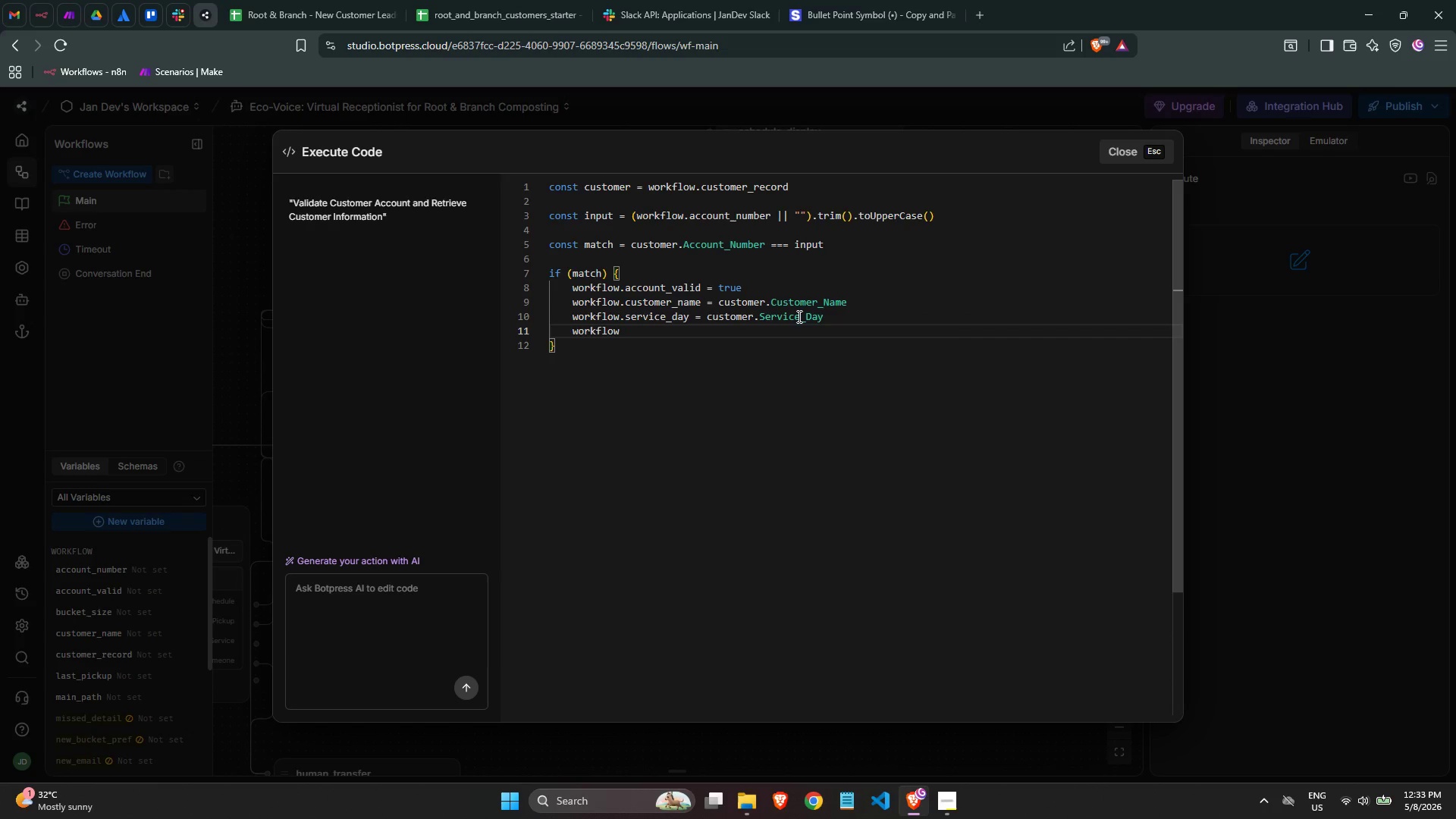 
type(.las)
 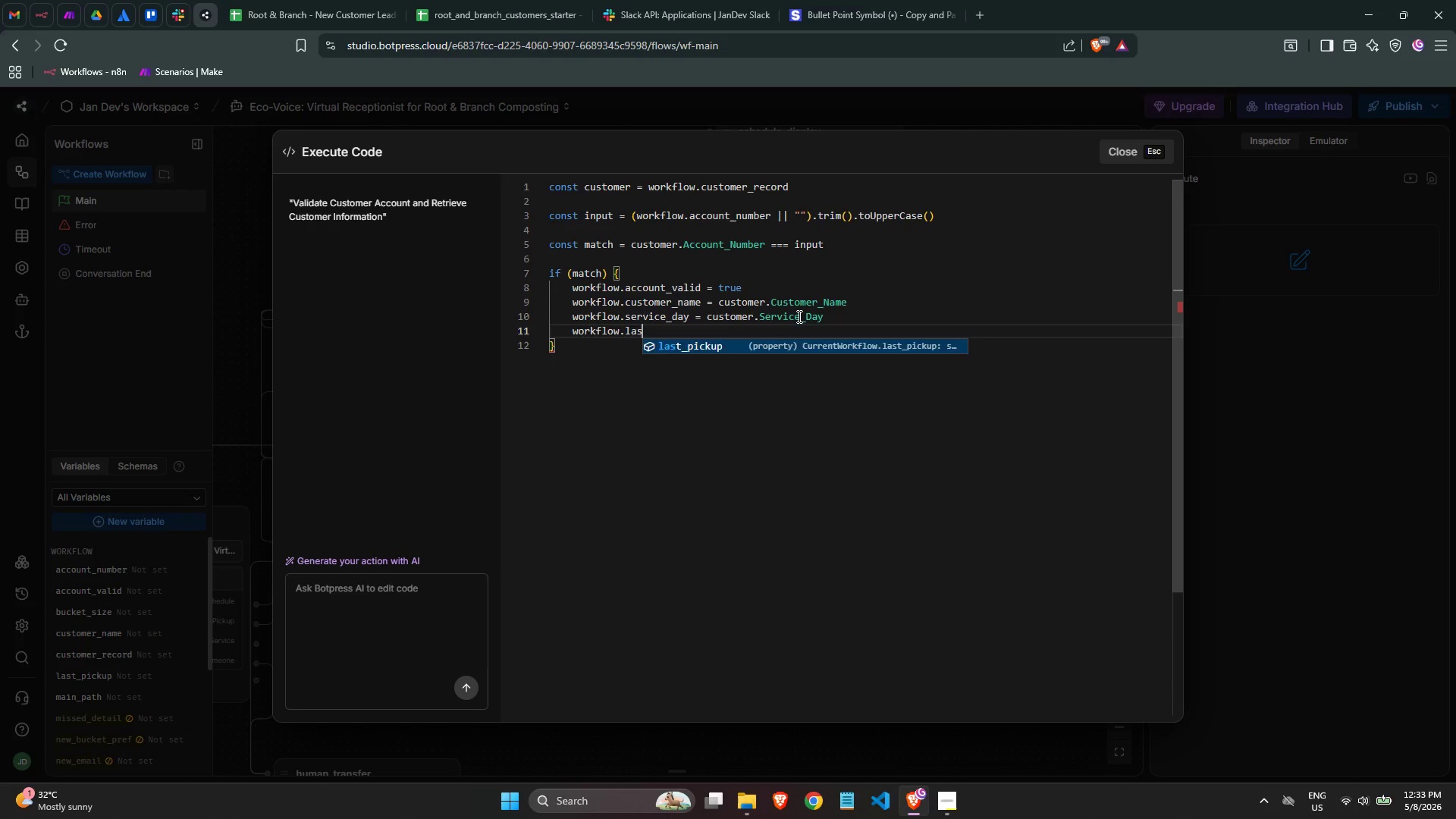 
key(Enter)
 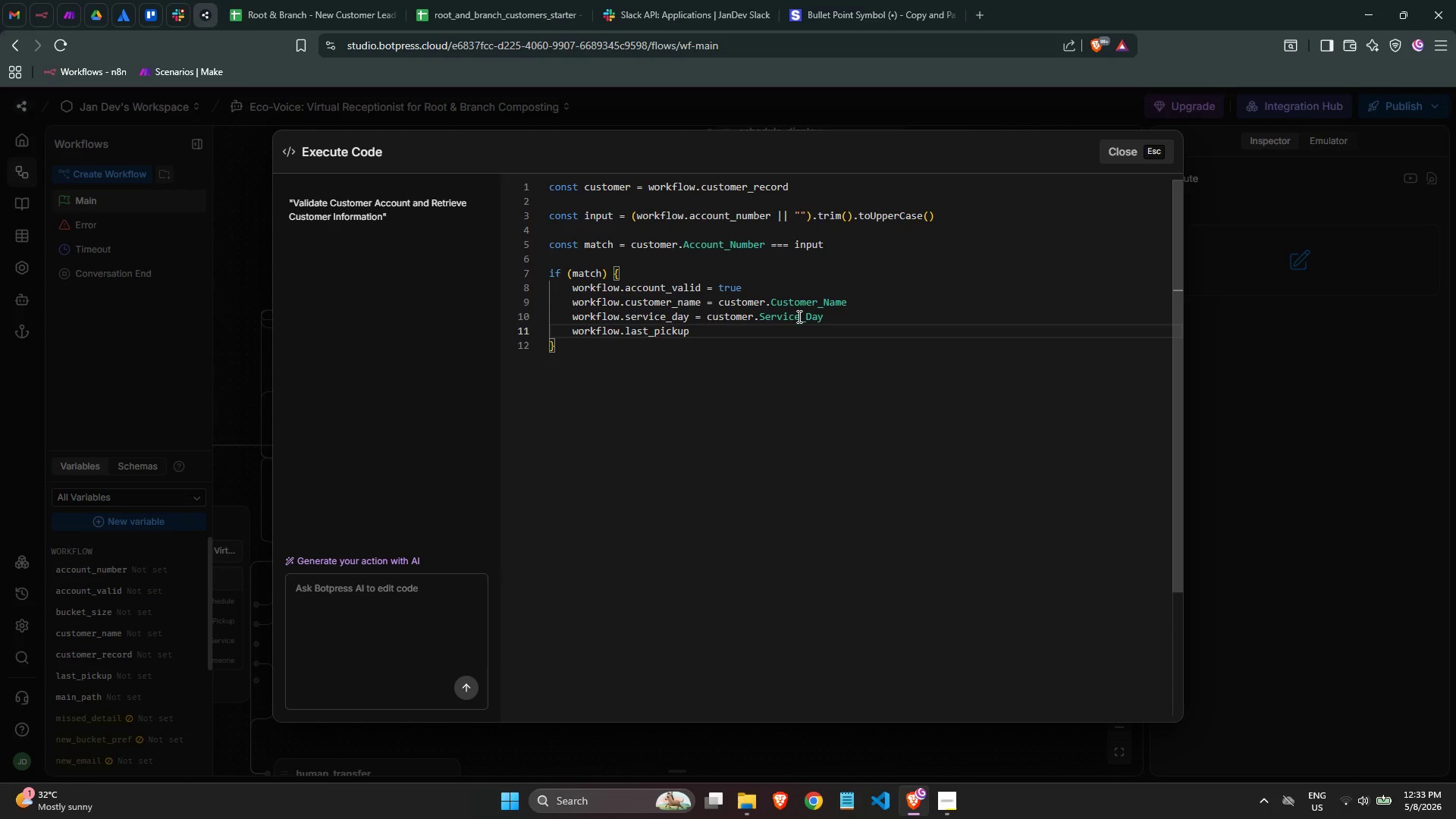 
key(Space)
 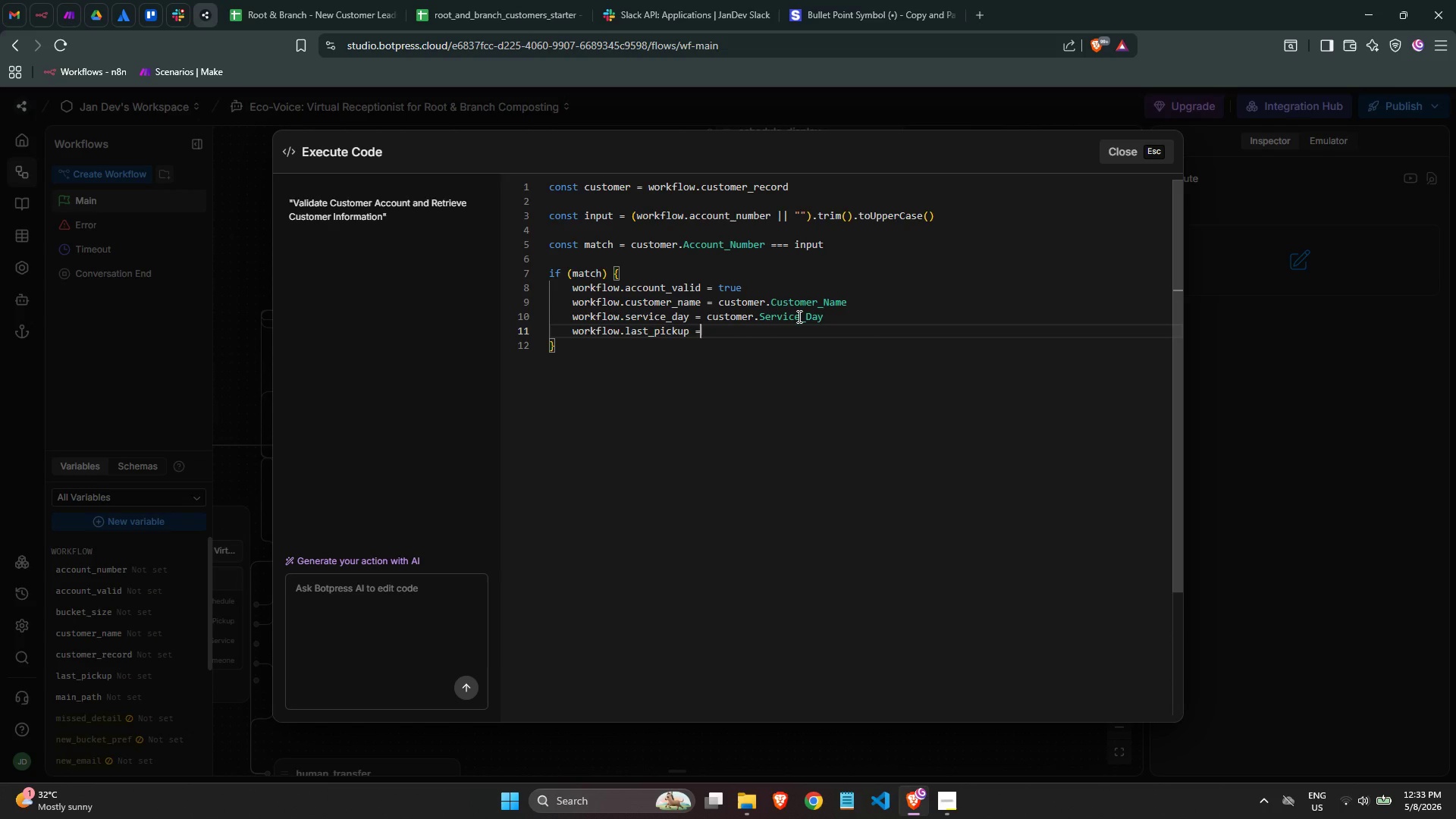 
key(Equal)
 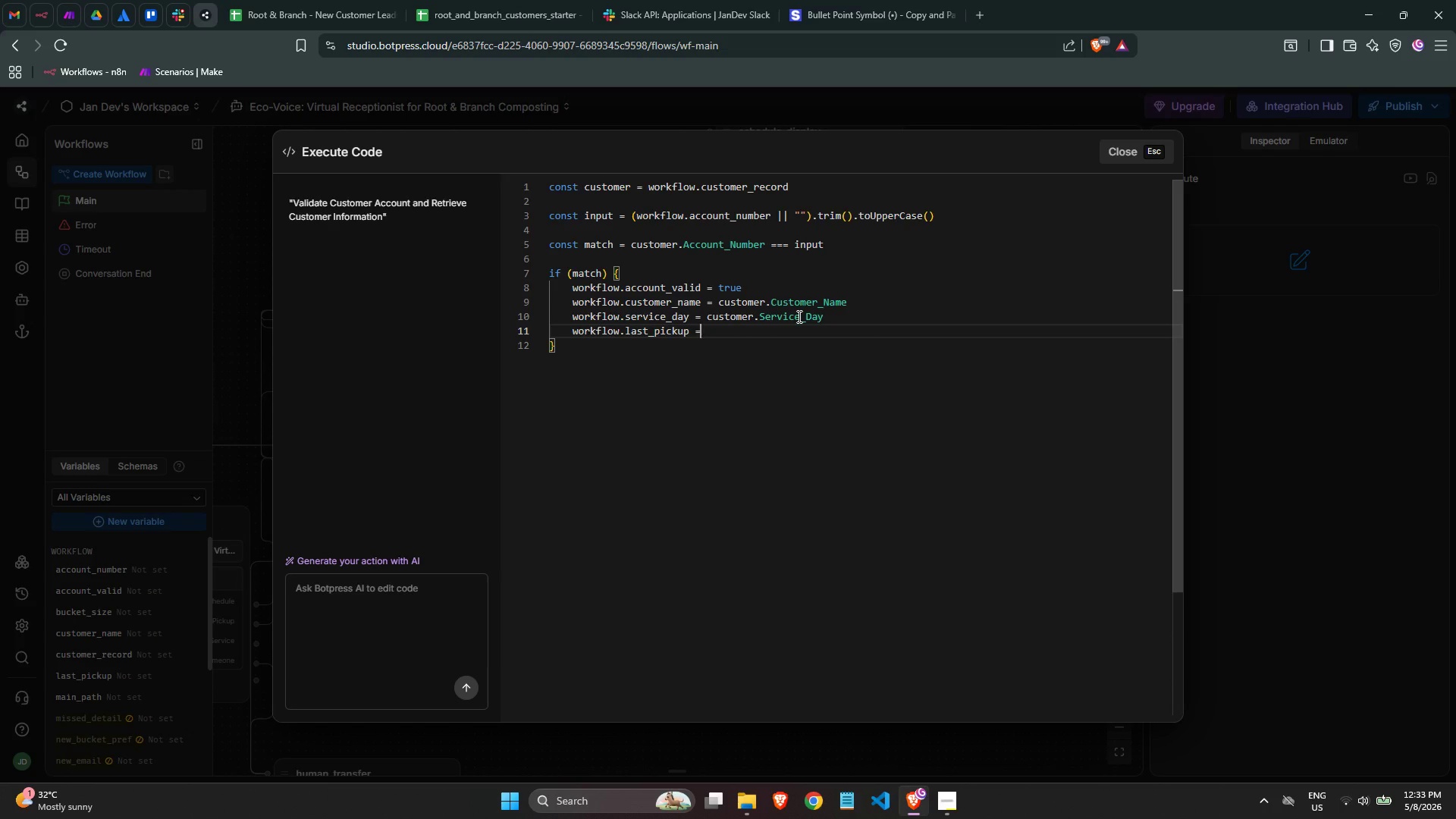 
key(Space)
 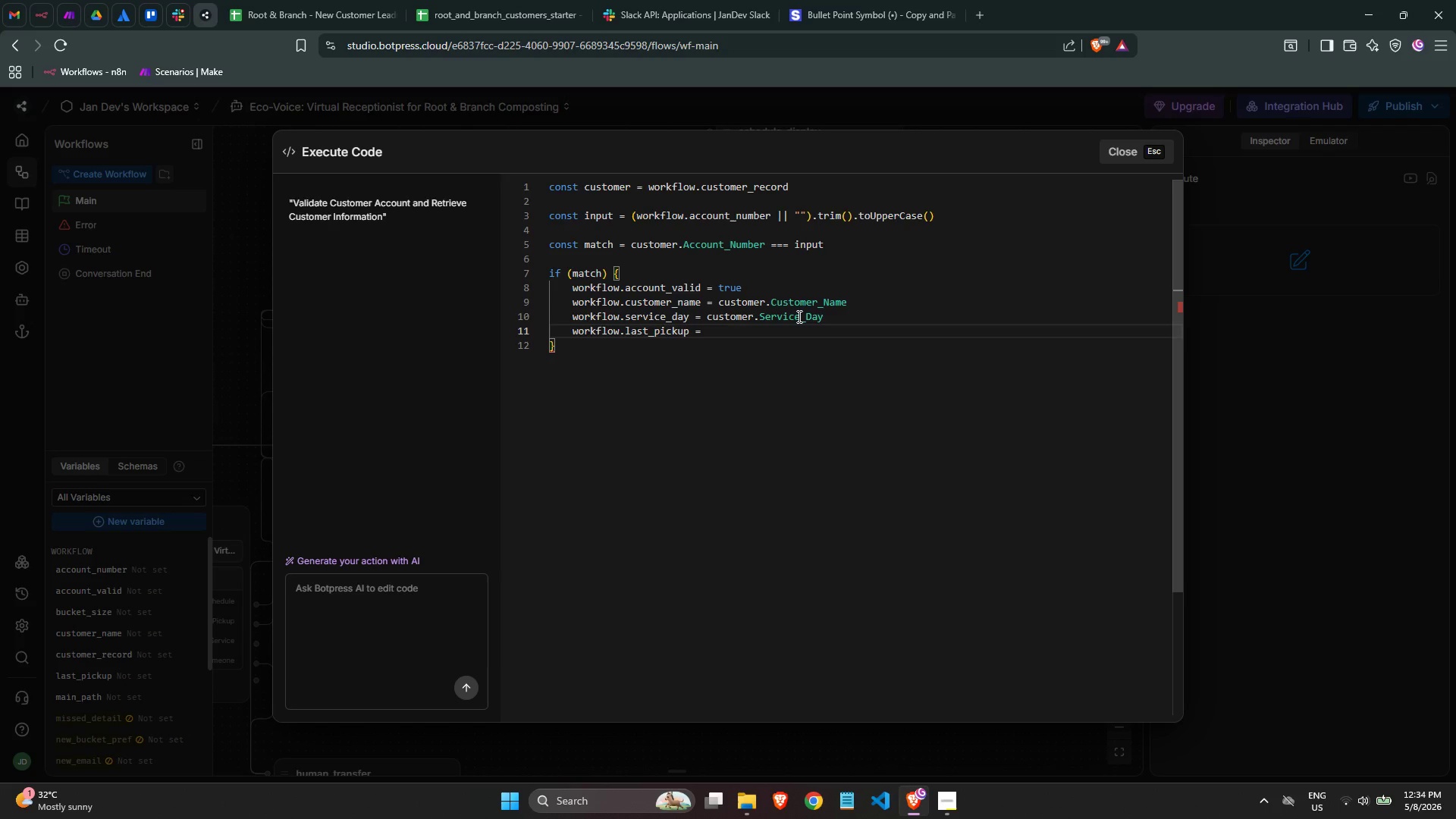 
key(C)
 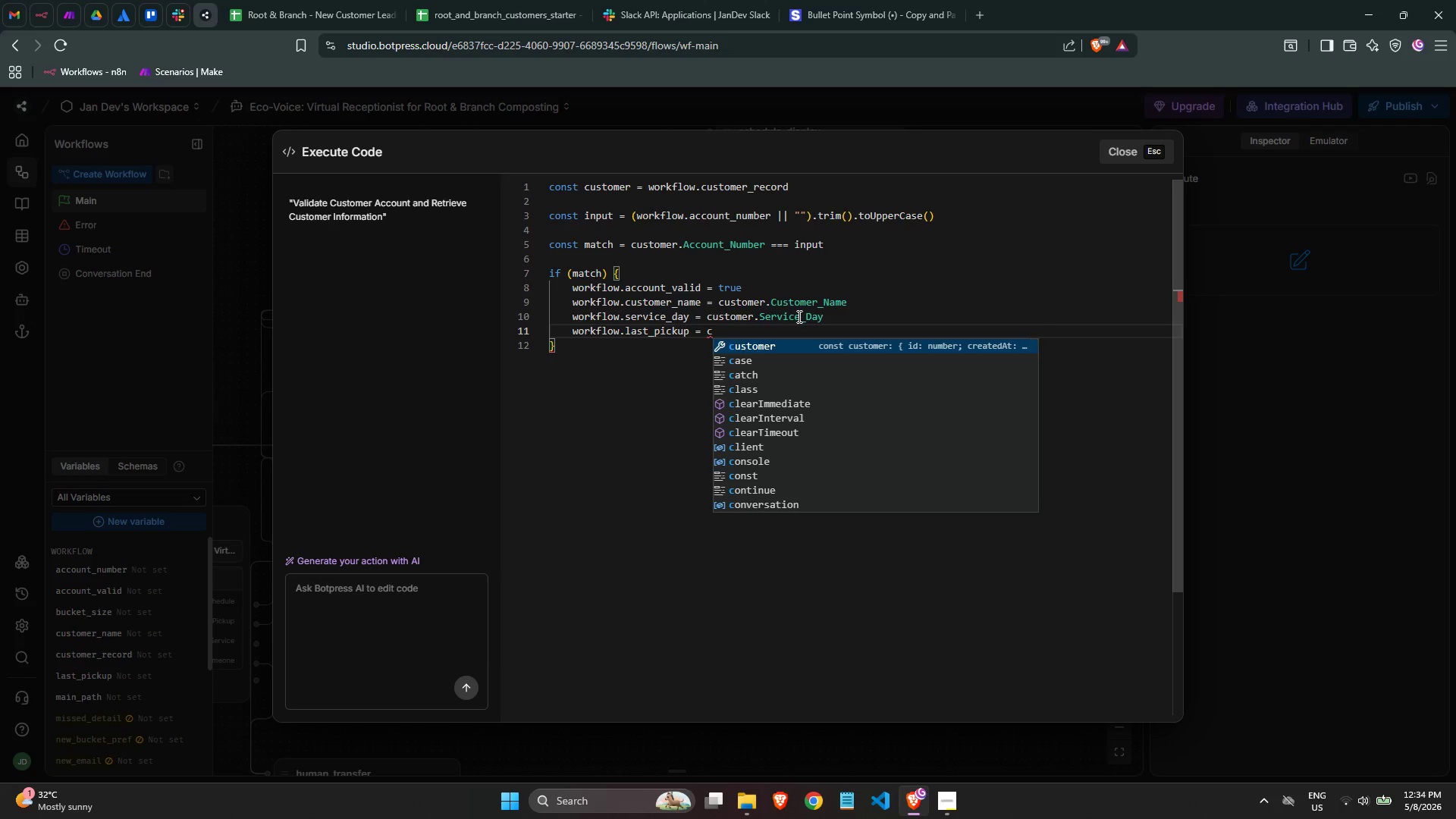 
key(Enter)
 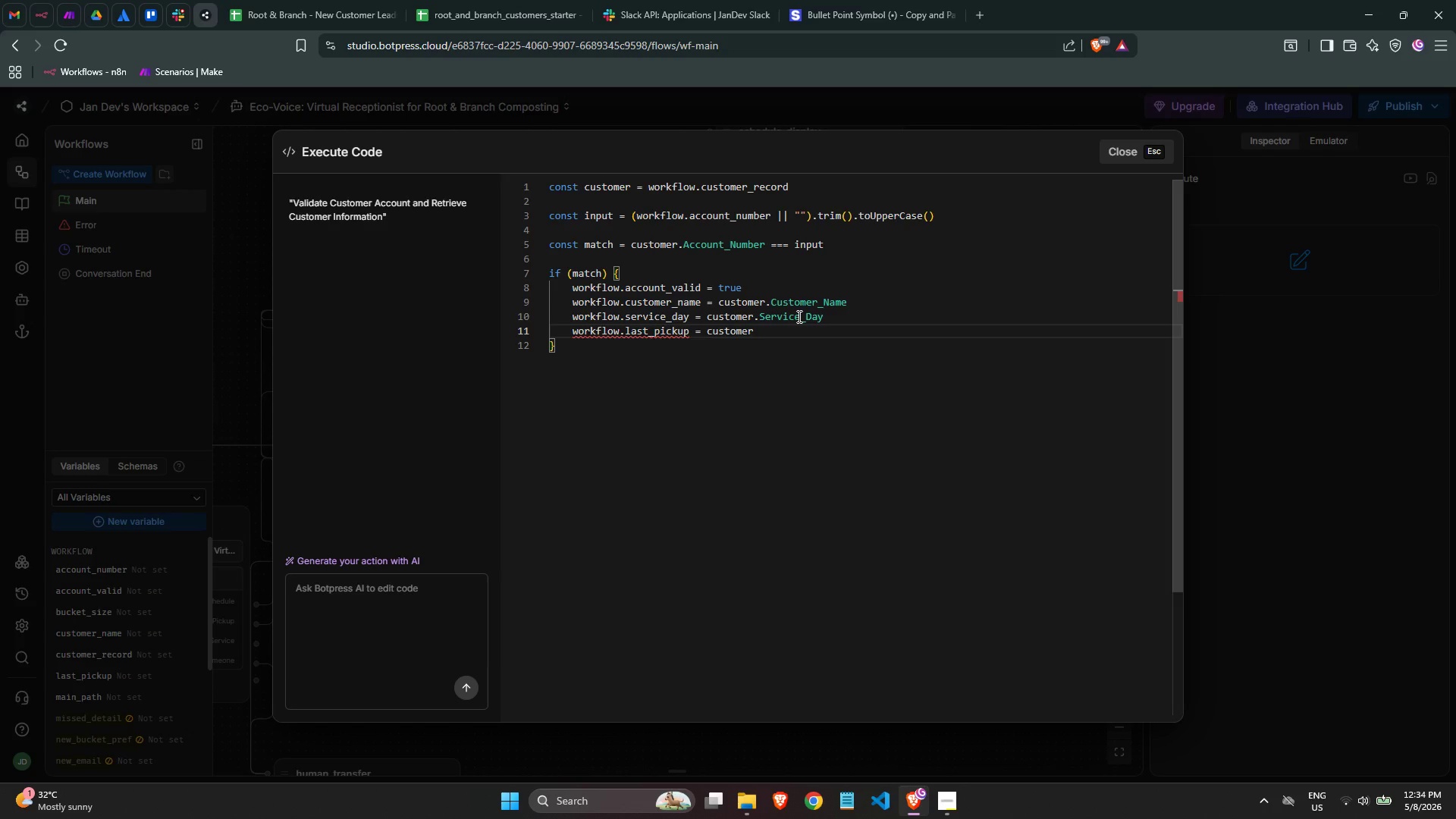 
key(Period)
 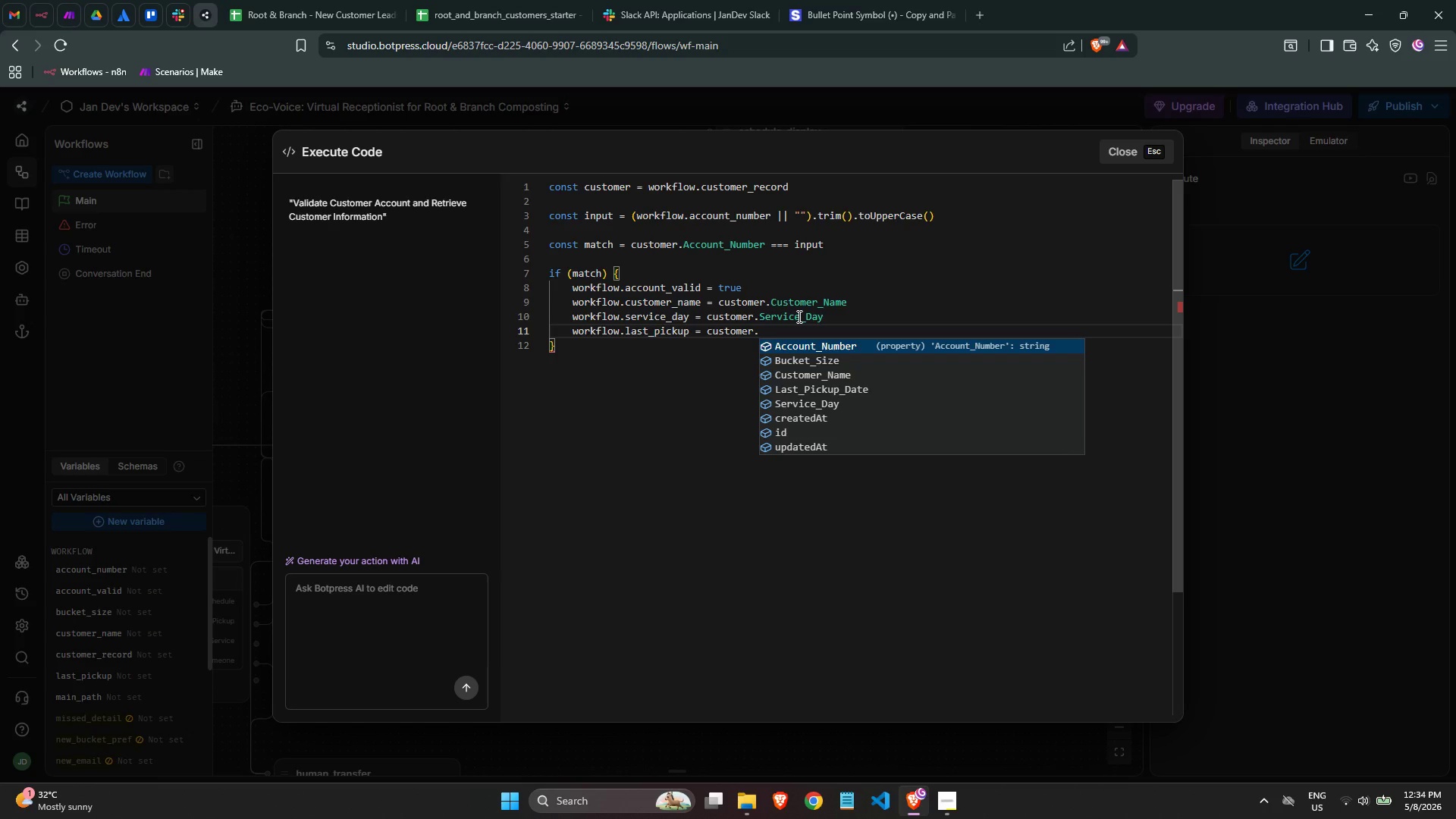 
type(las)
 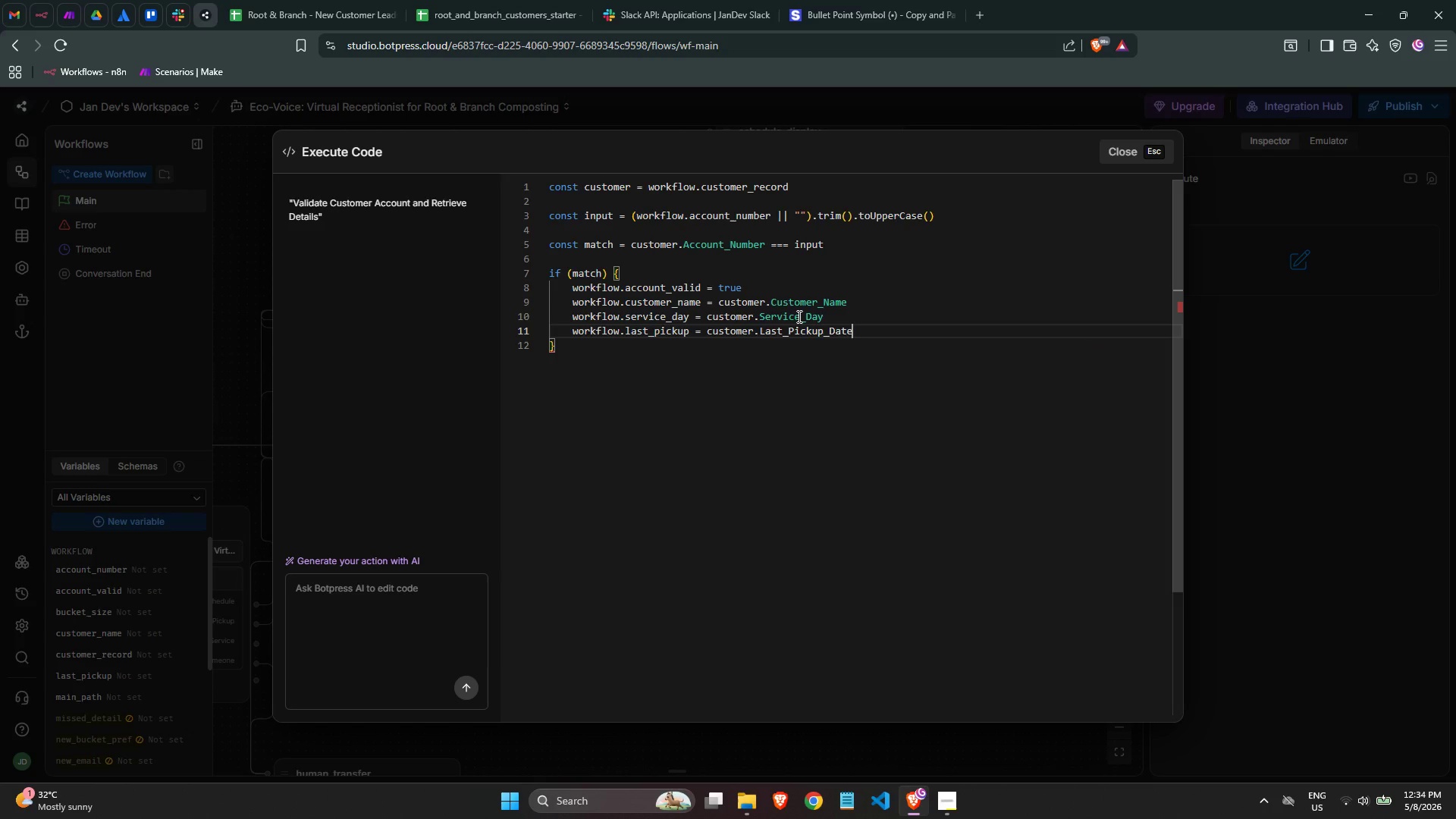 
key(Enter)
 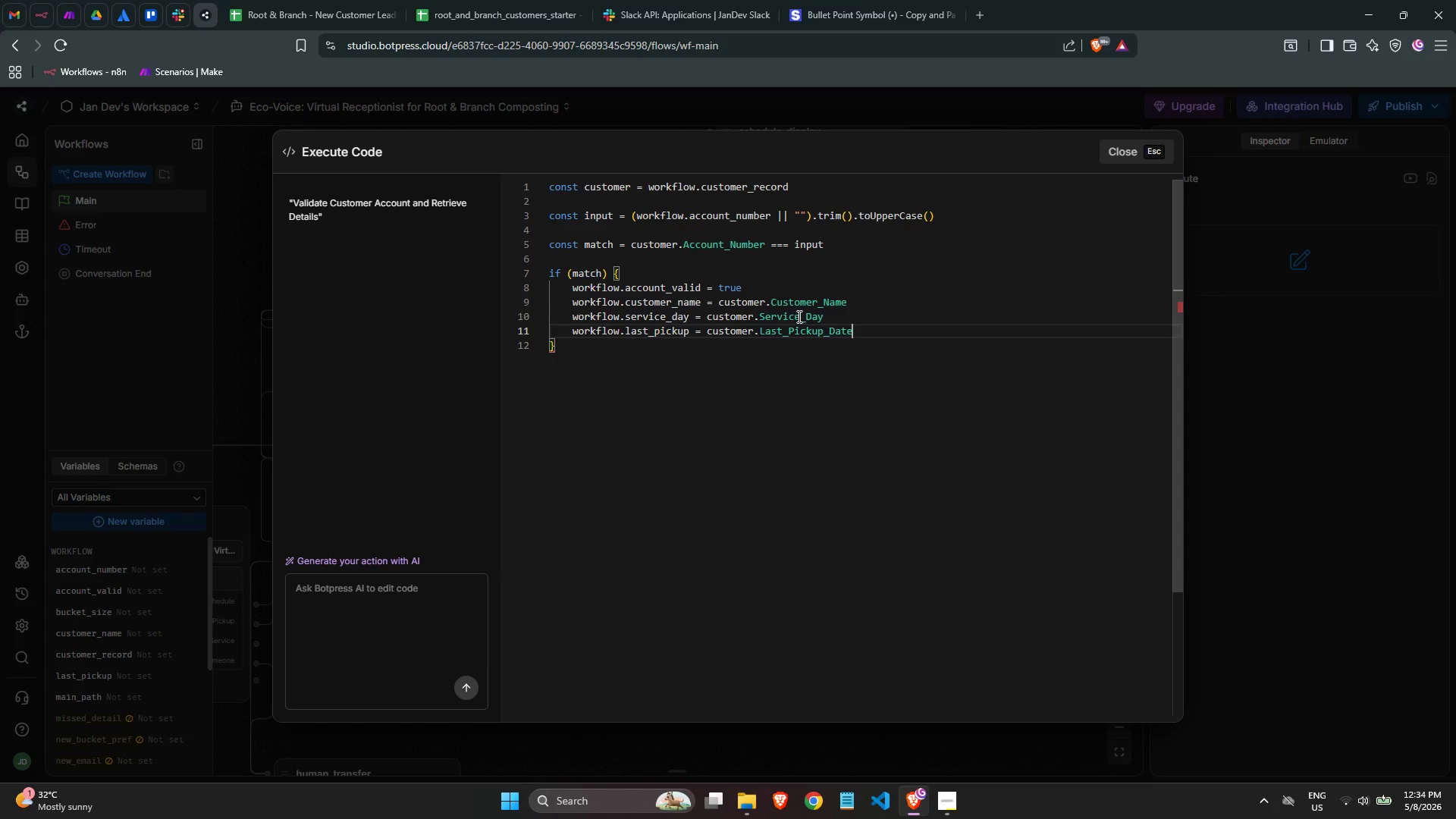 
key(Enter)
 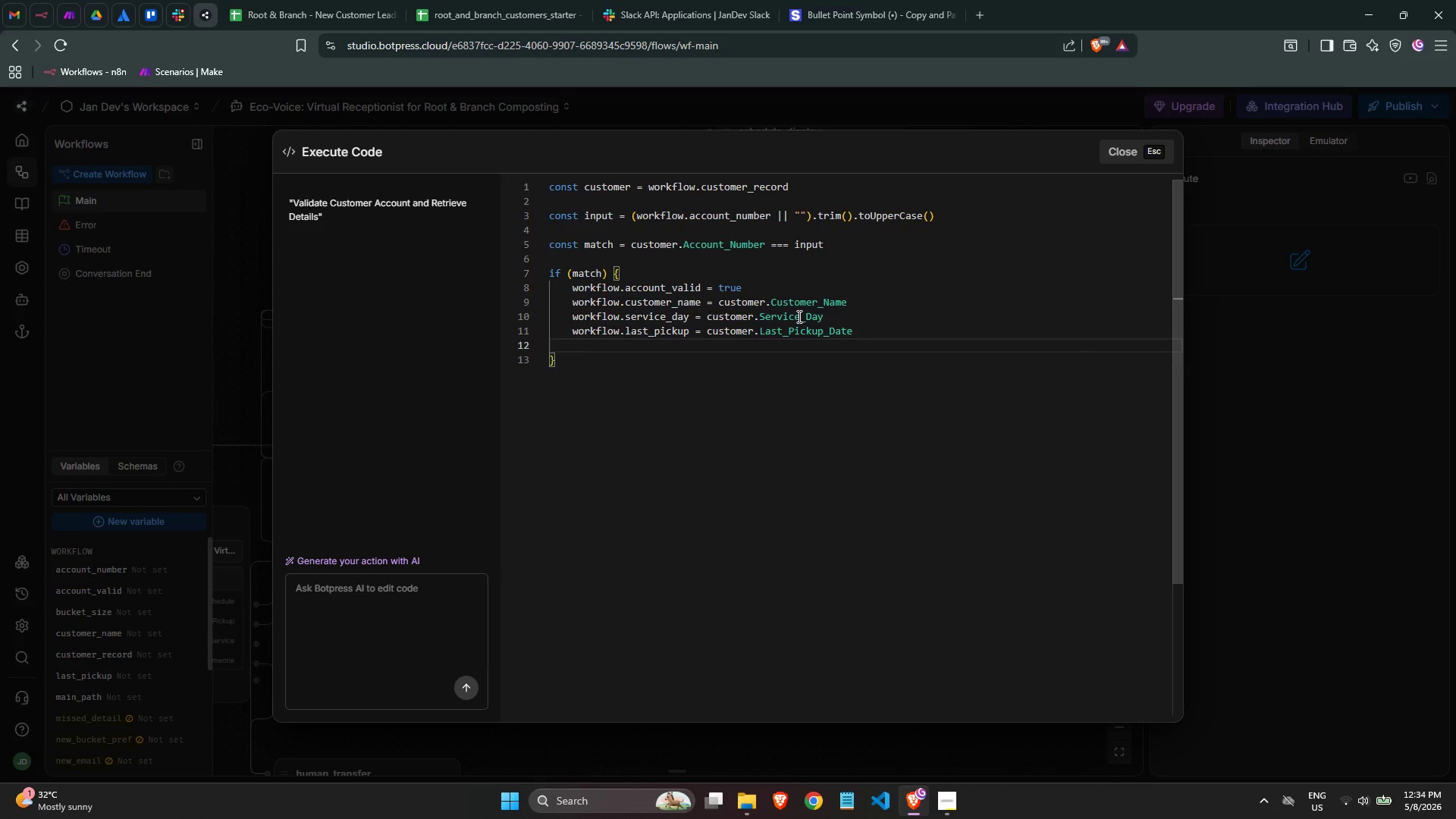 
type(wo)
 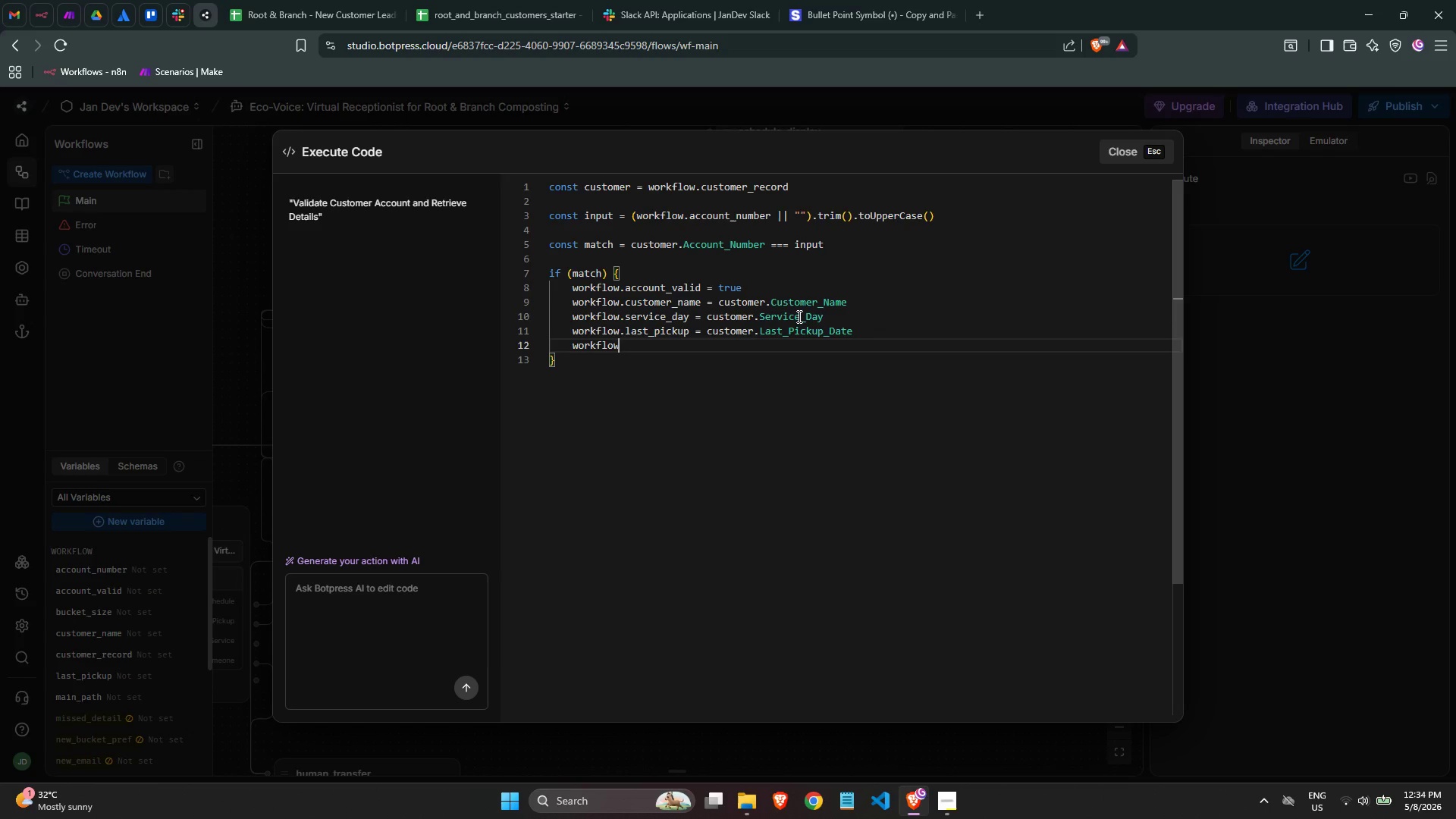 
key(Enter)
 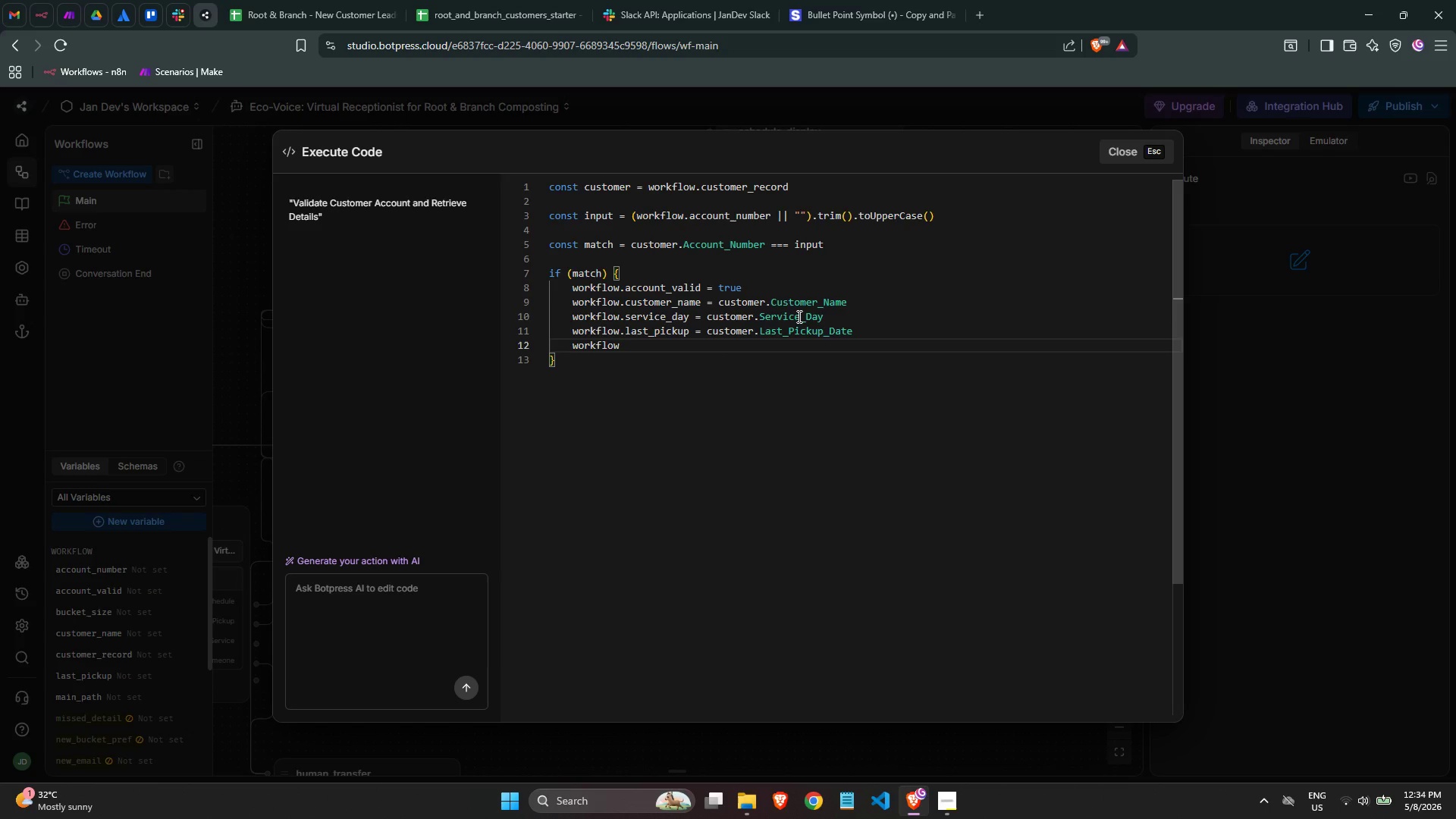 
type(.bu)
 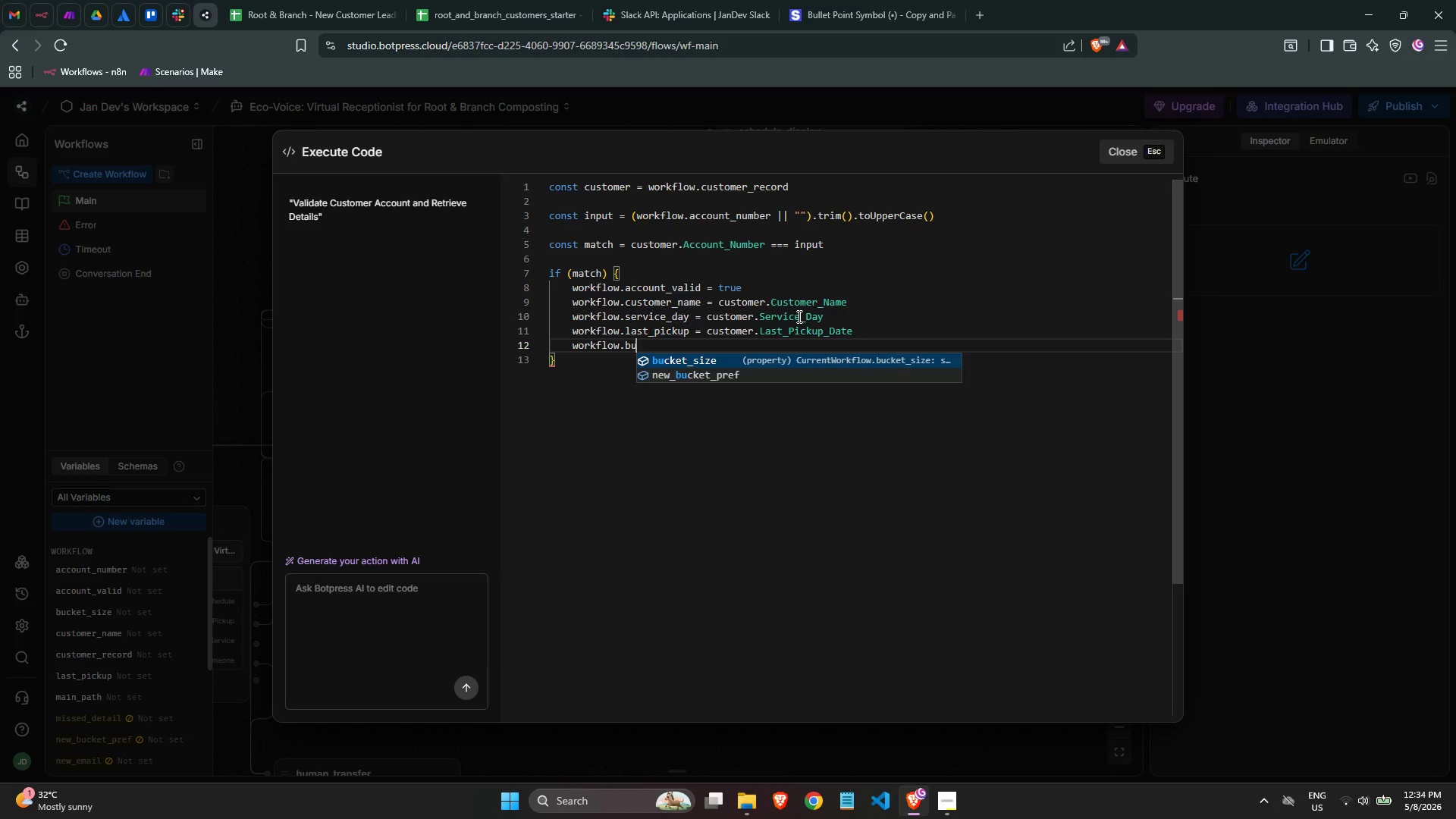 
key(Enter)
 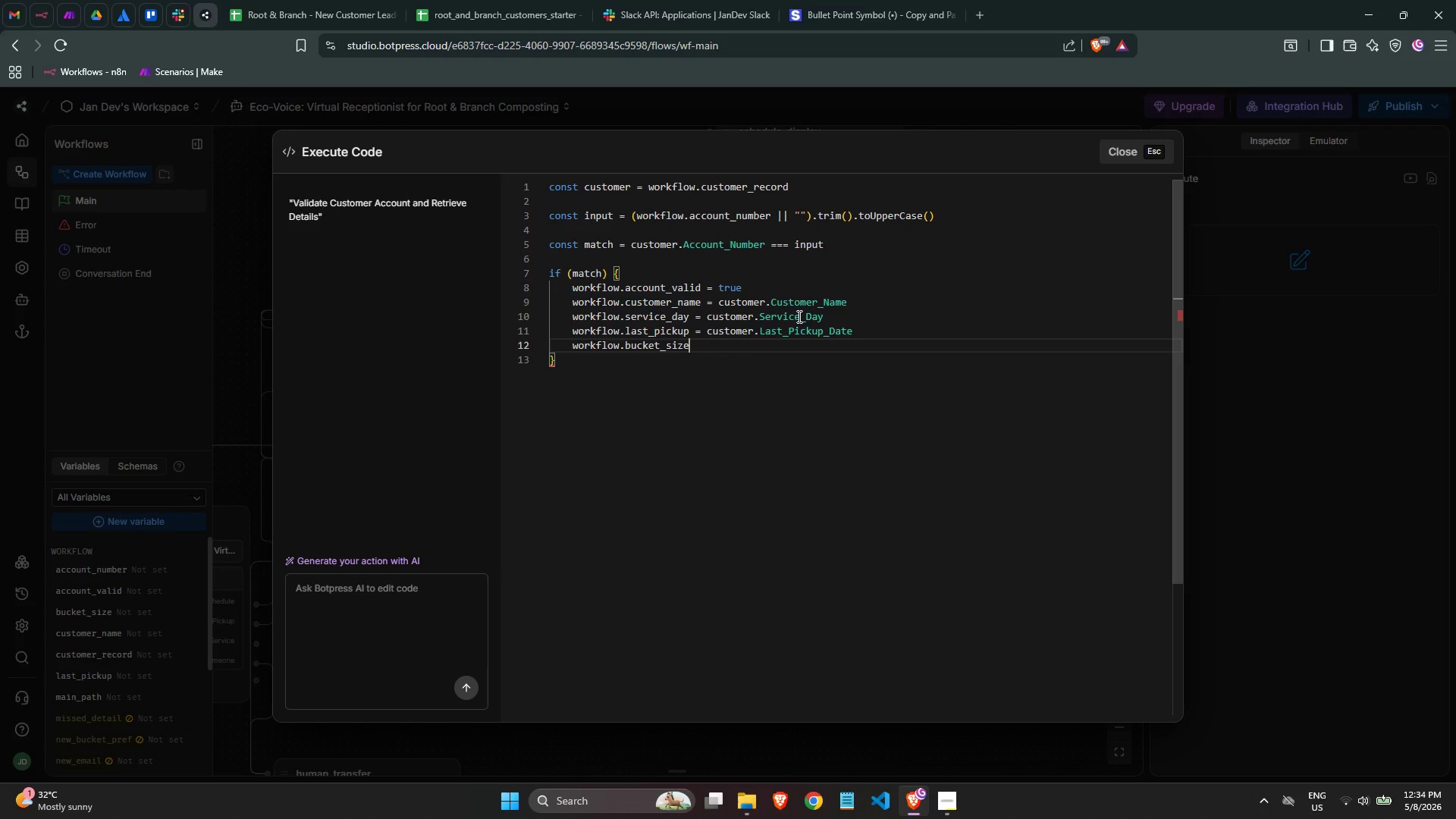 
type( = cus)
 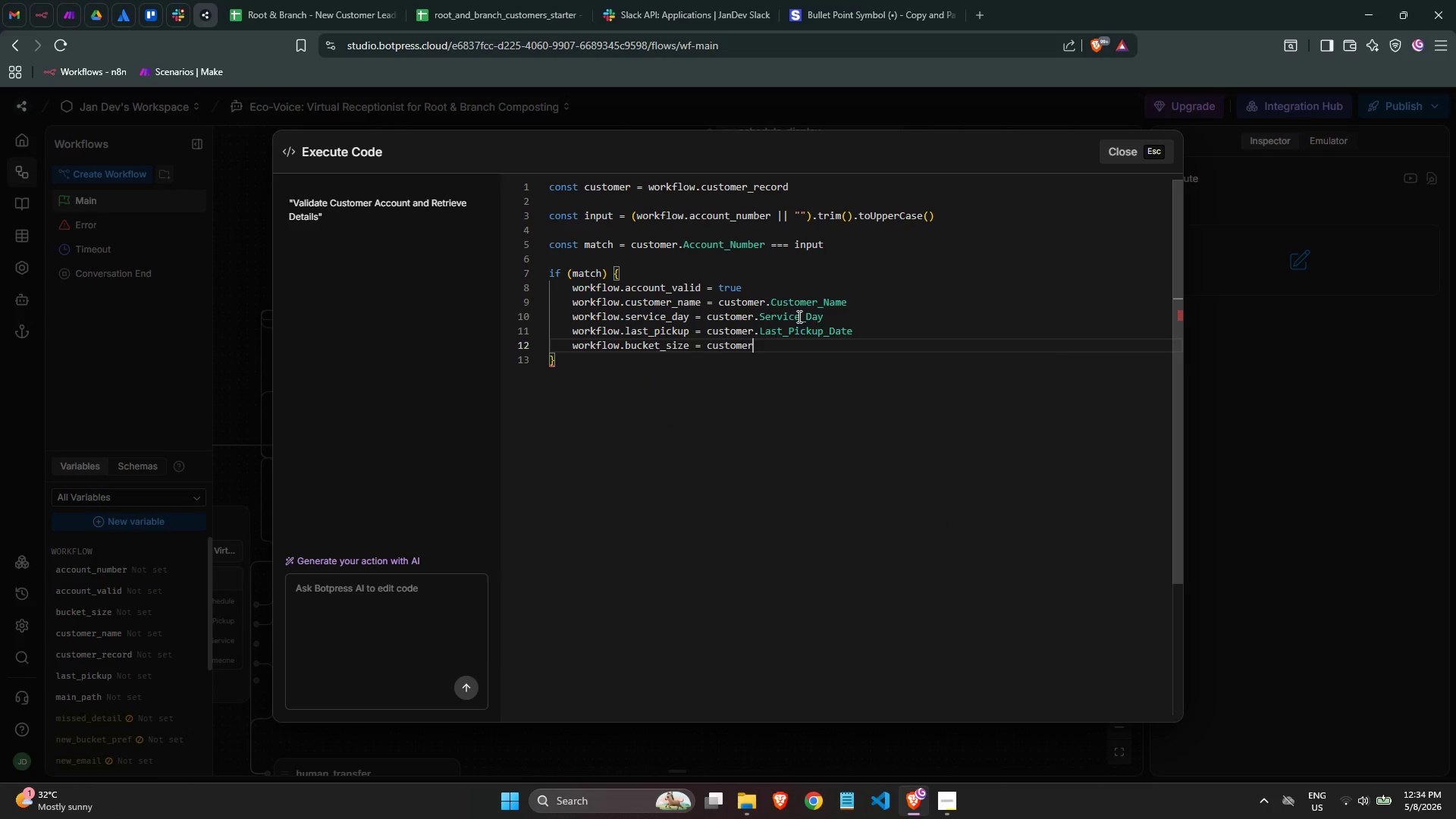 
key(Enter)
 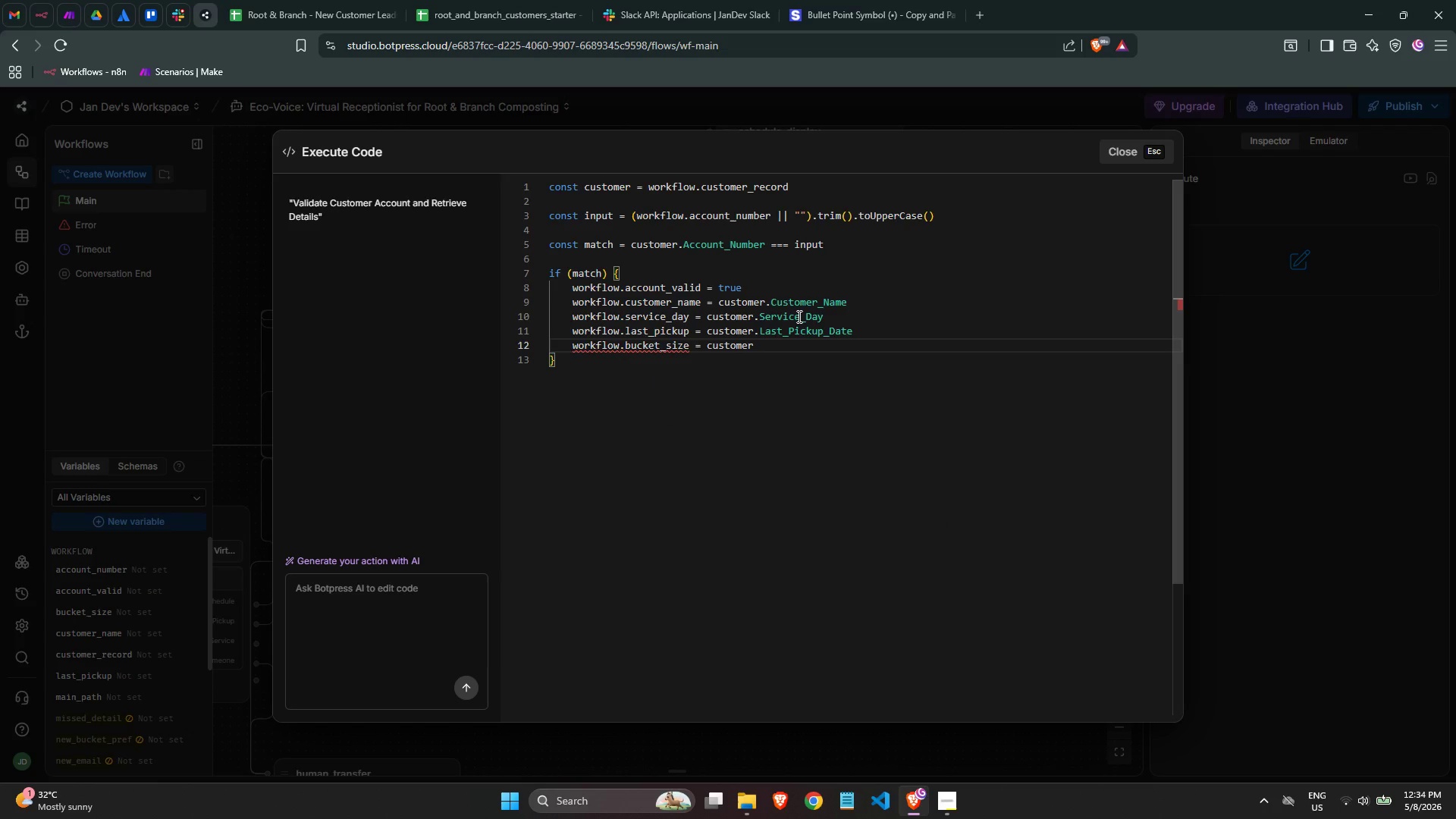 
key(Comma)
 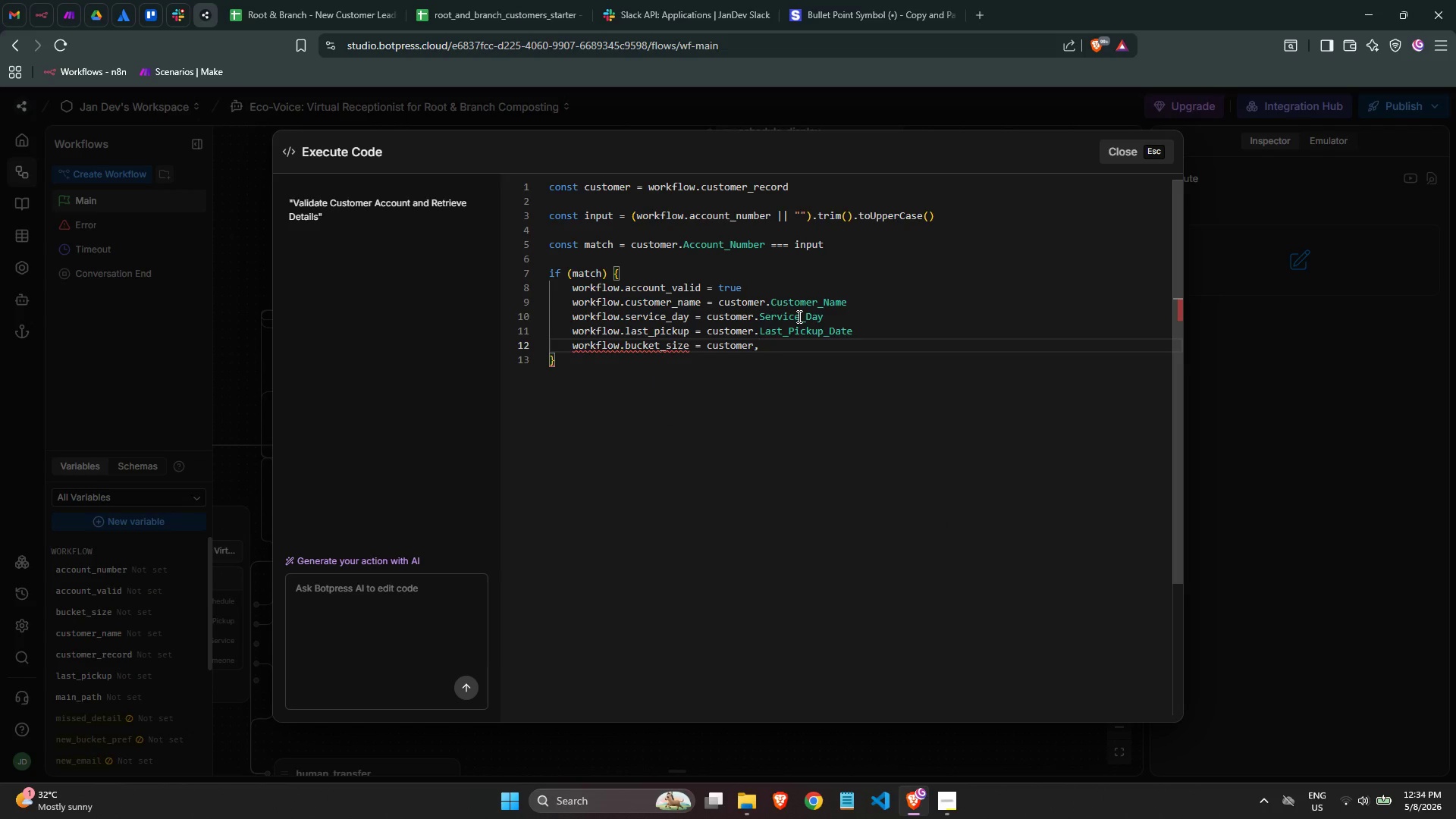 
key(Backspace)
 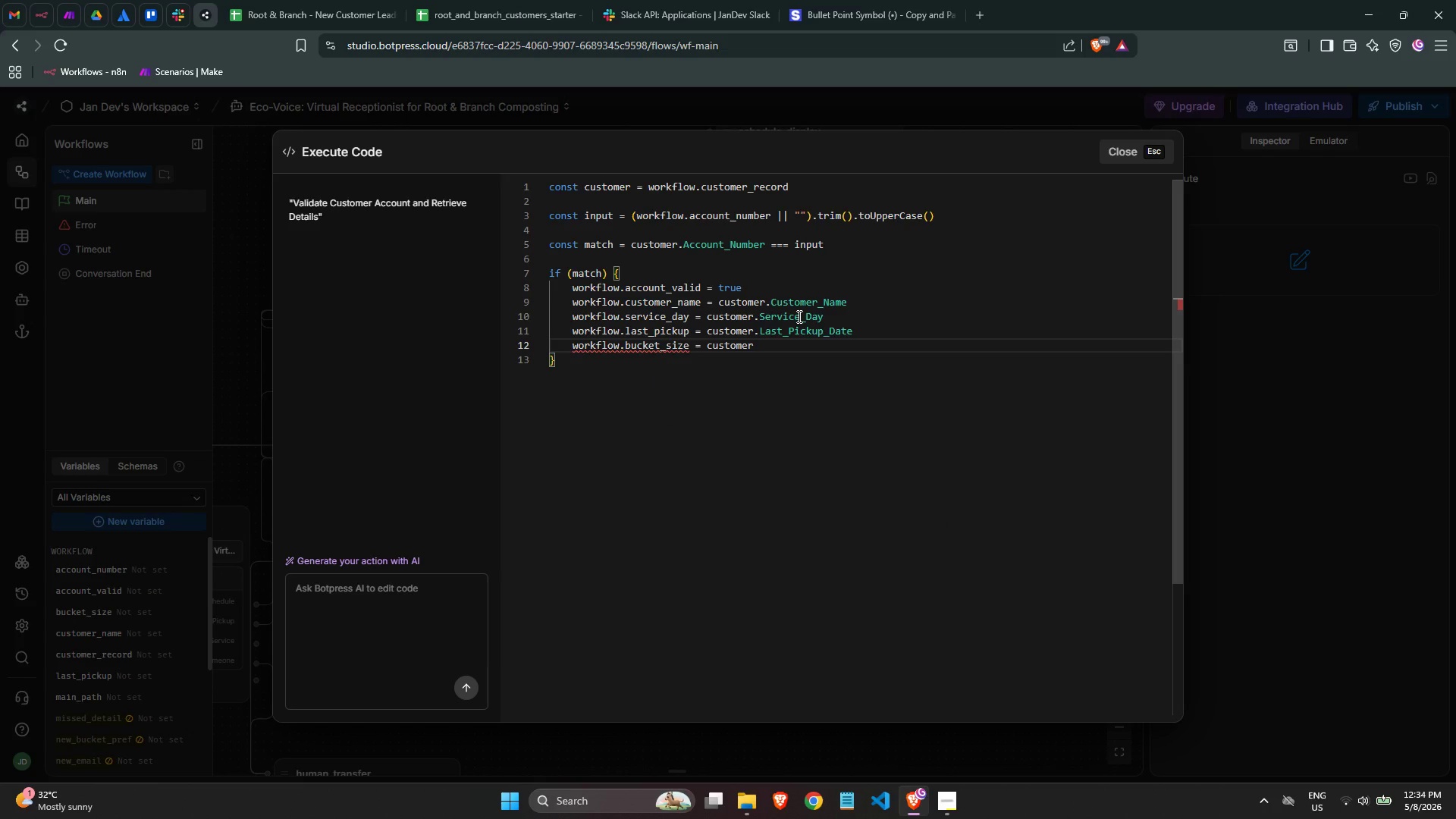 
key(Period)
 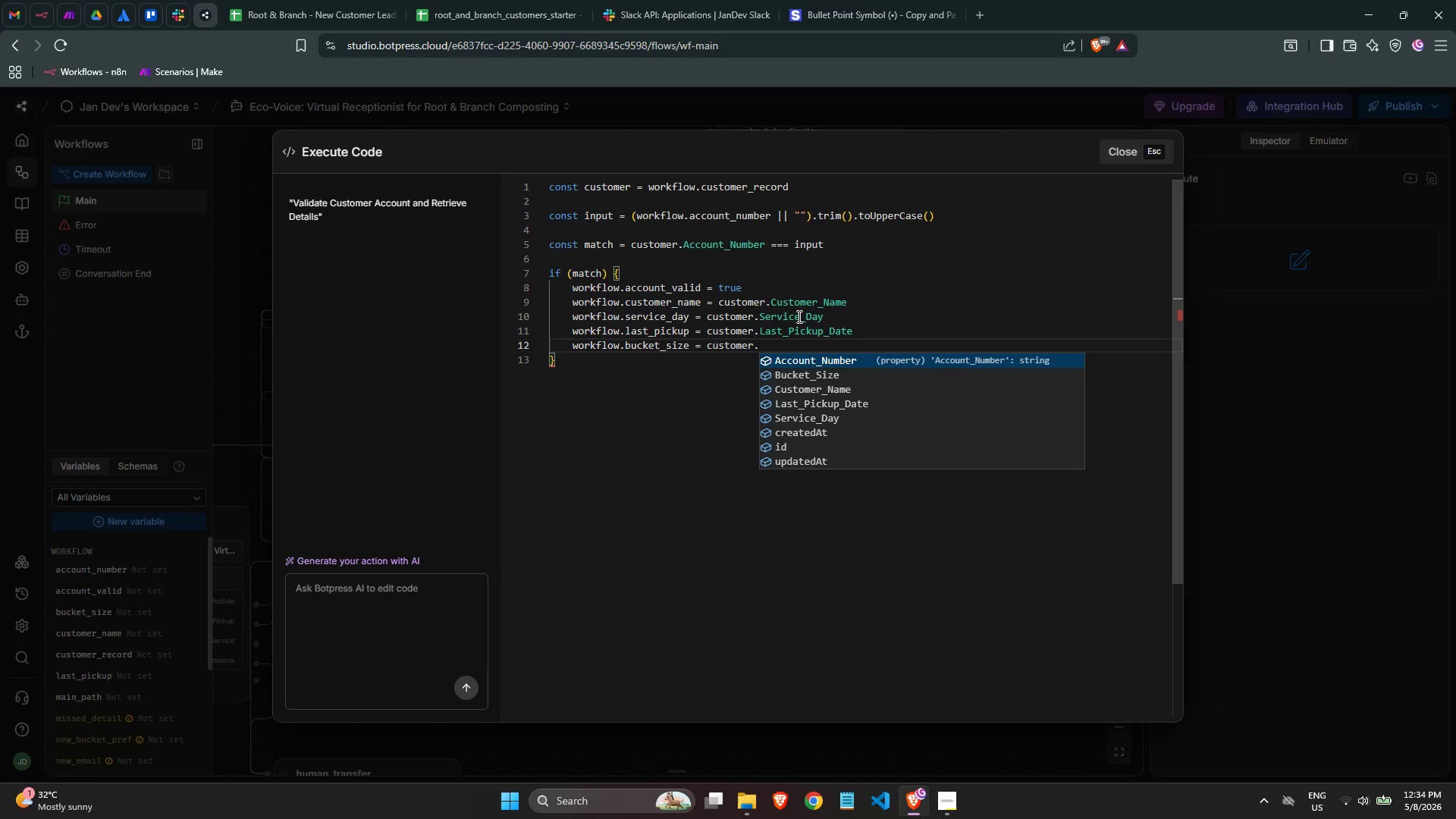 
type(bu)
 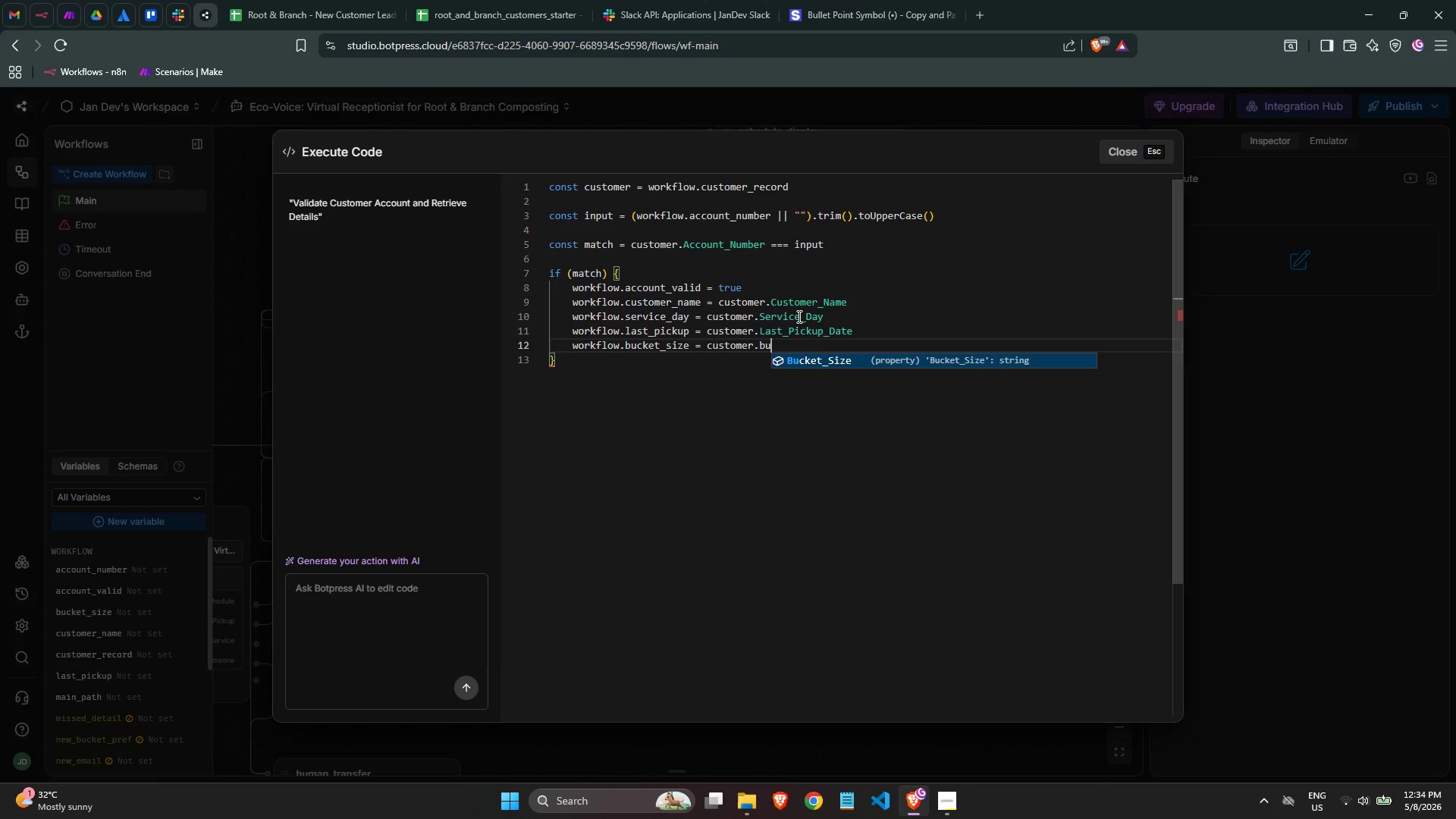 
key(Enter)
 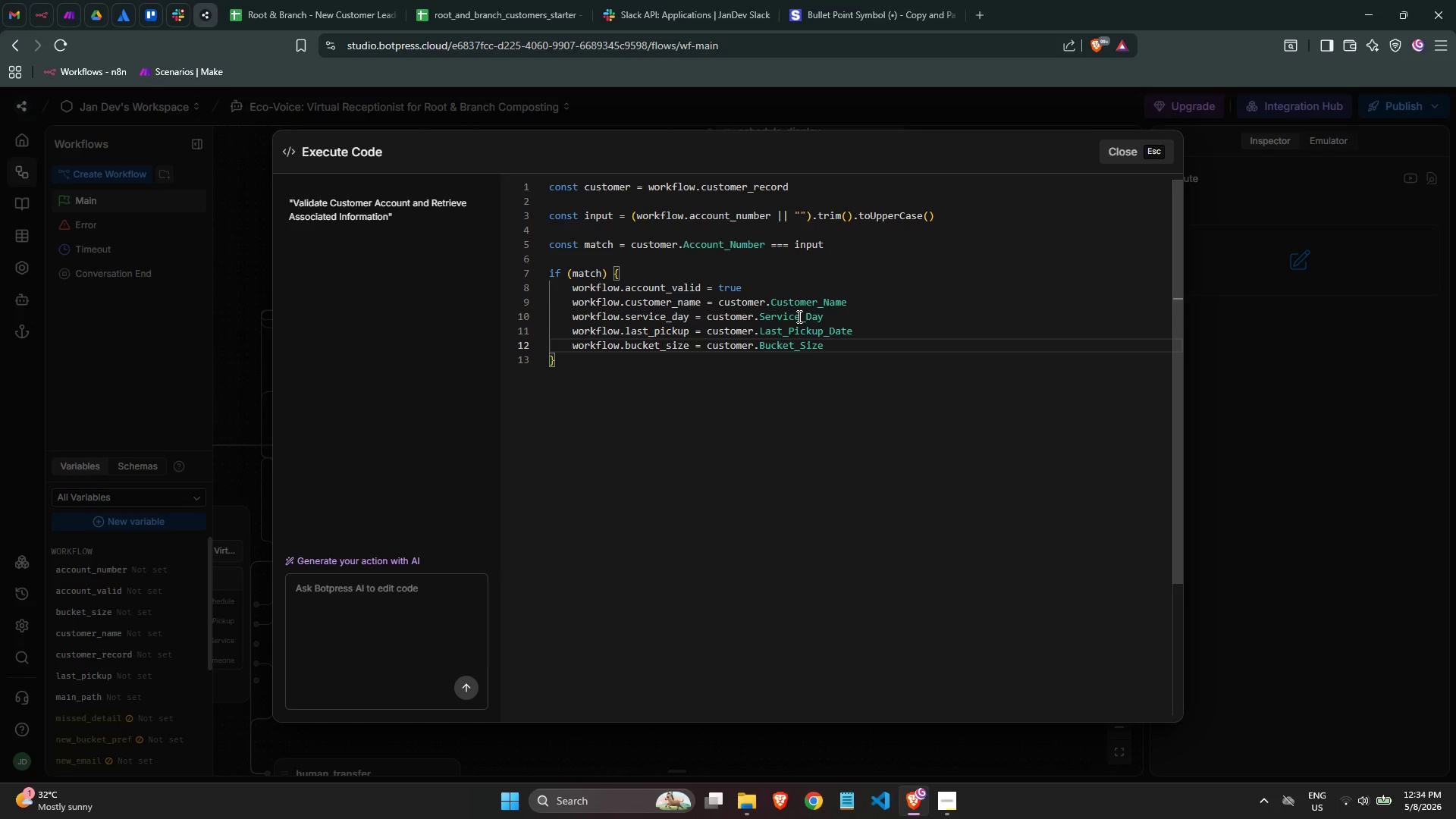 
key(Enter)
 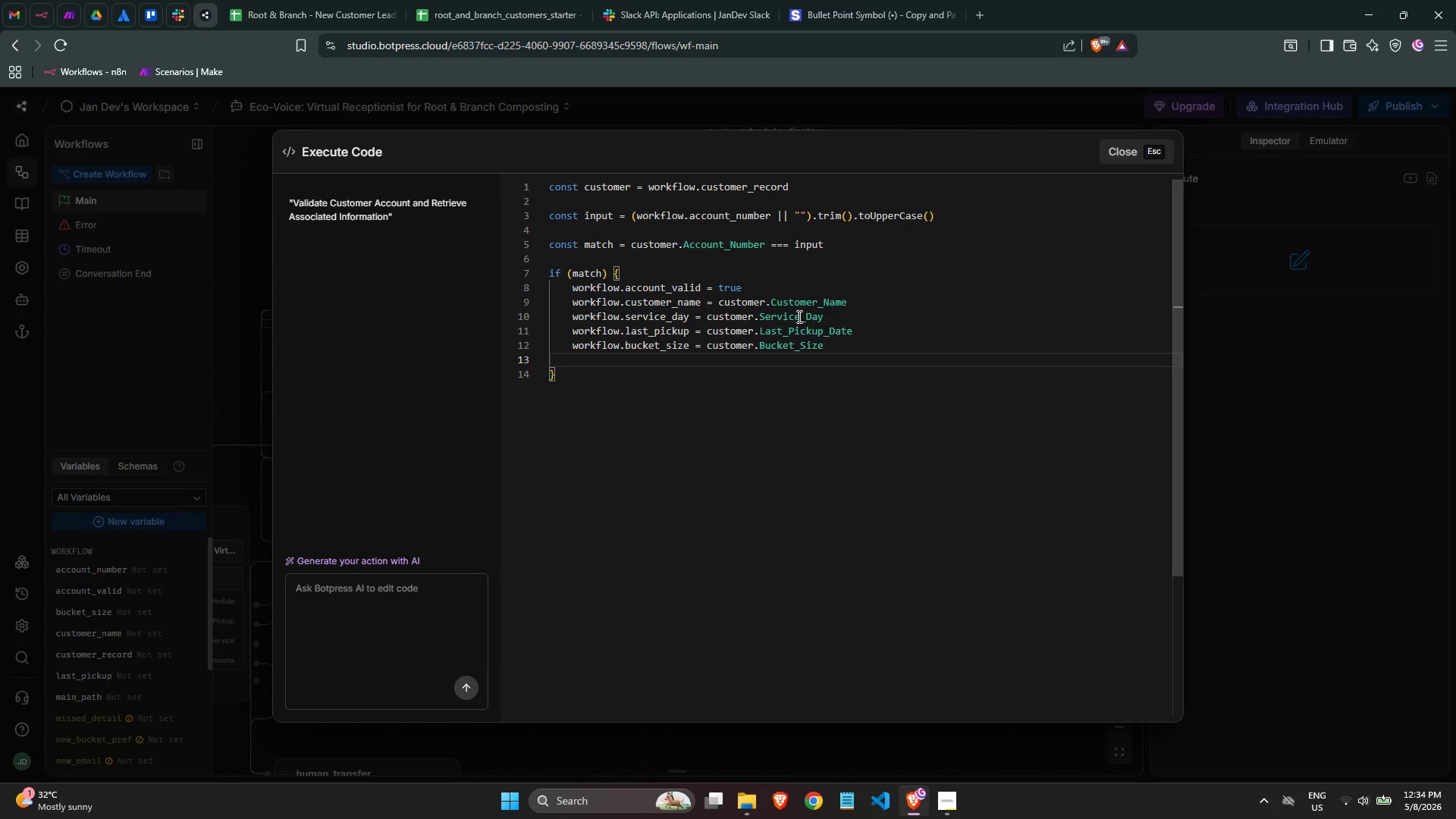 
key(Backspace)
 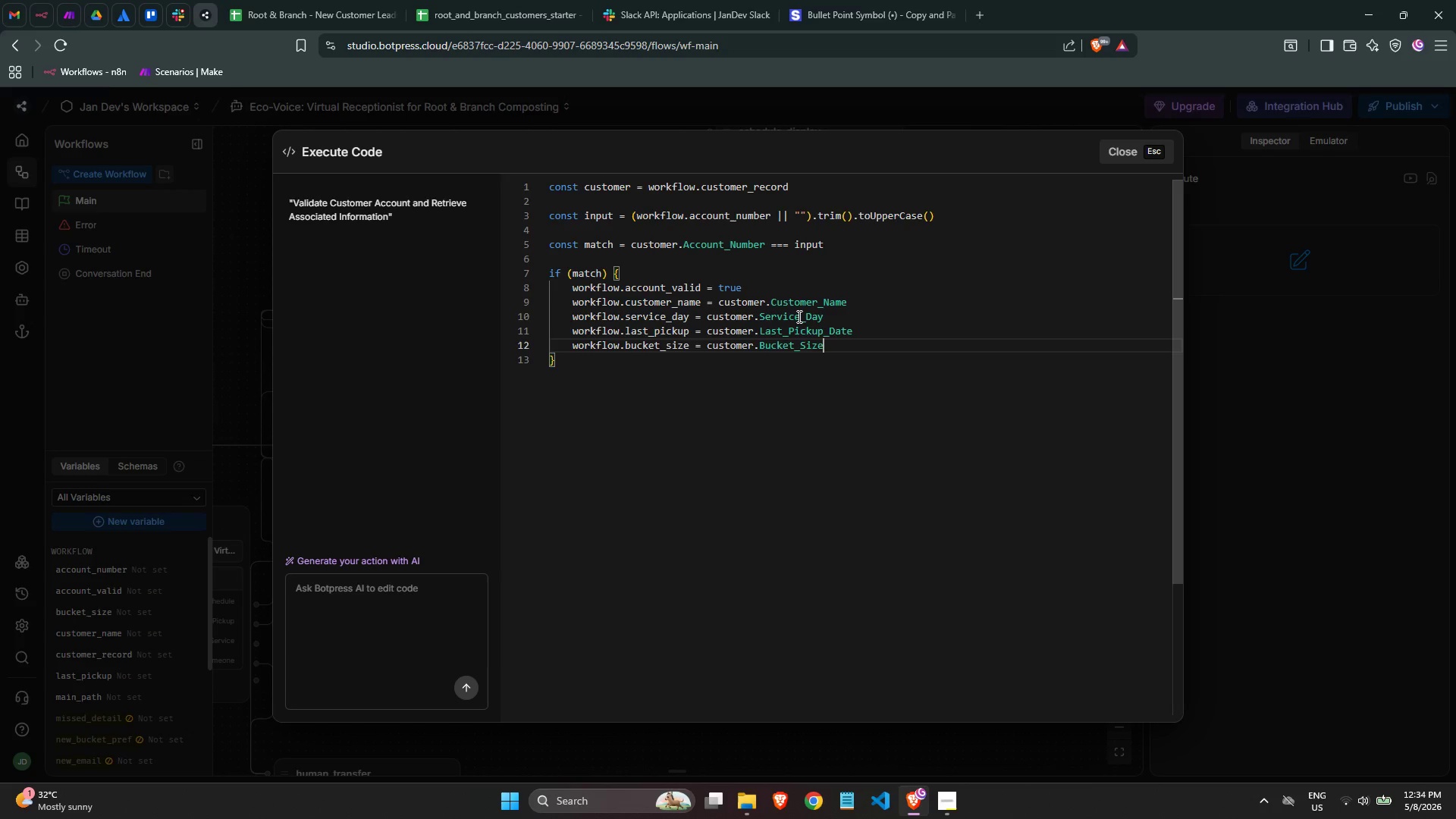 
key(Backspace)
 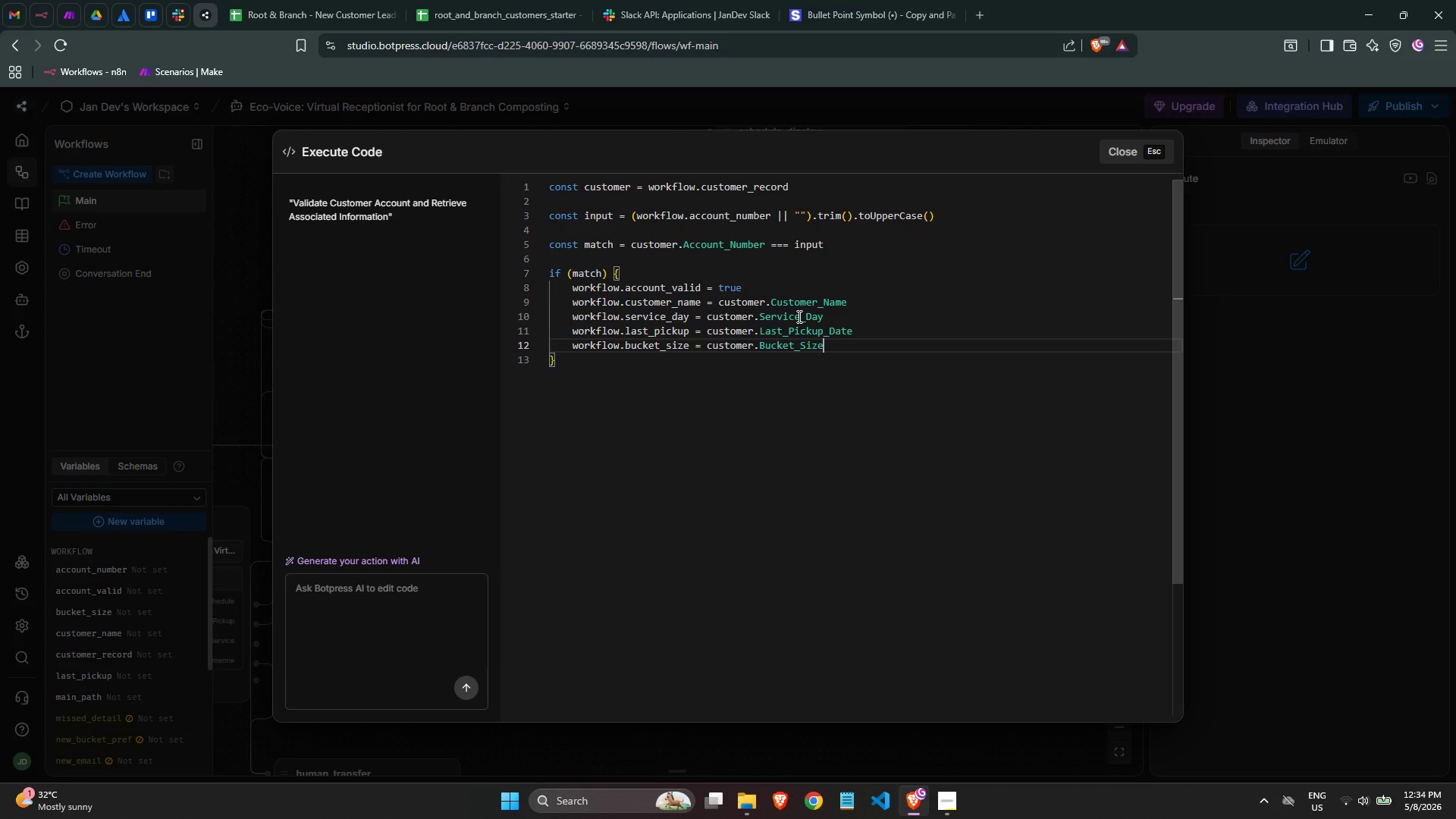 
key(ArrowDown)
 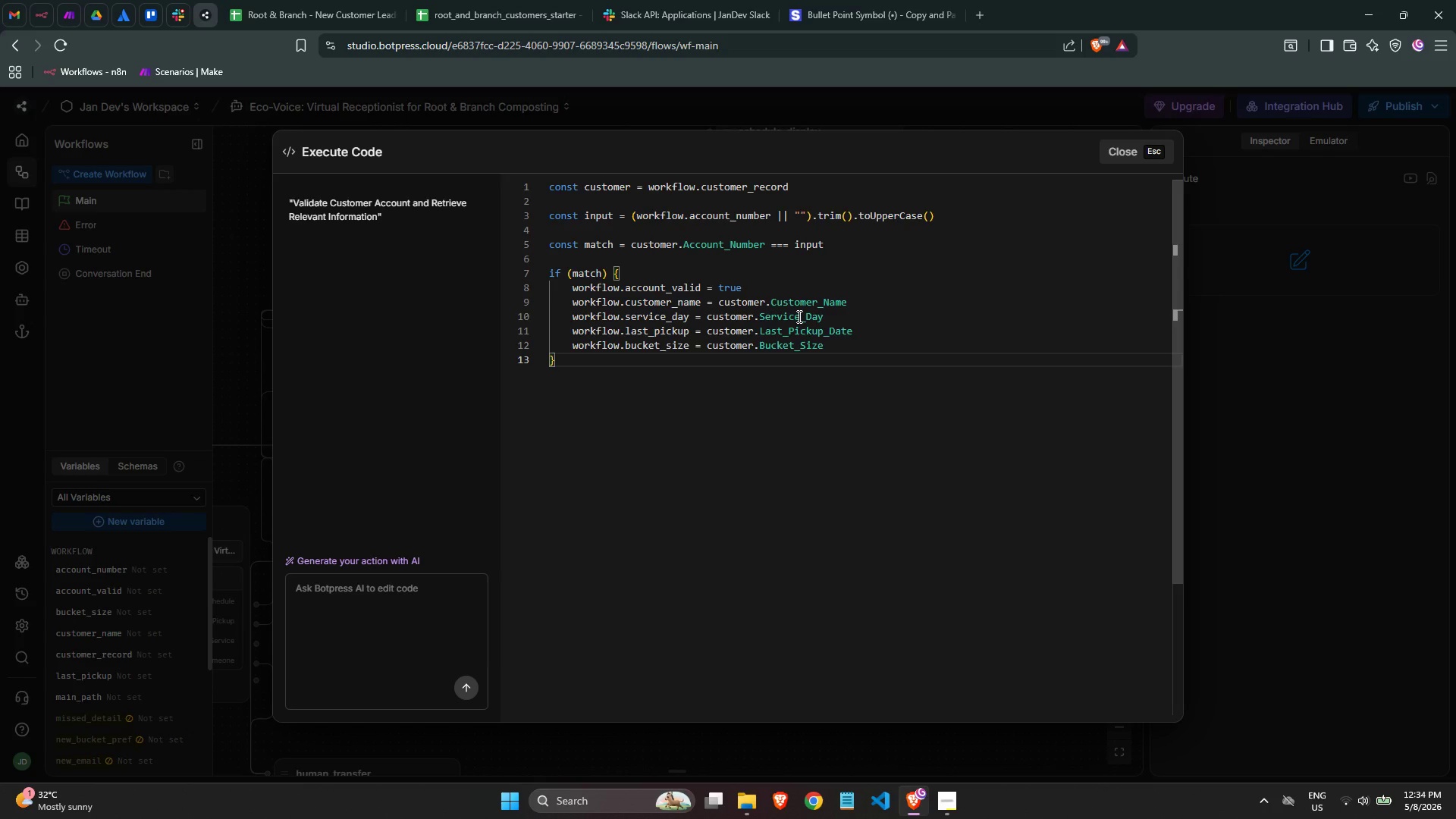 
key(ArrowDown)
 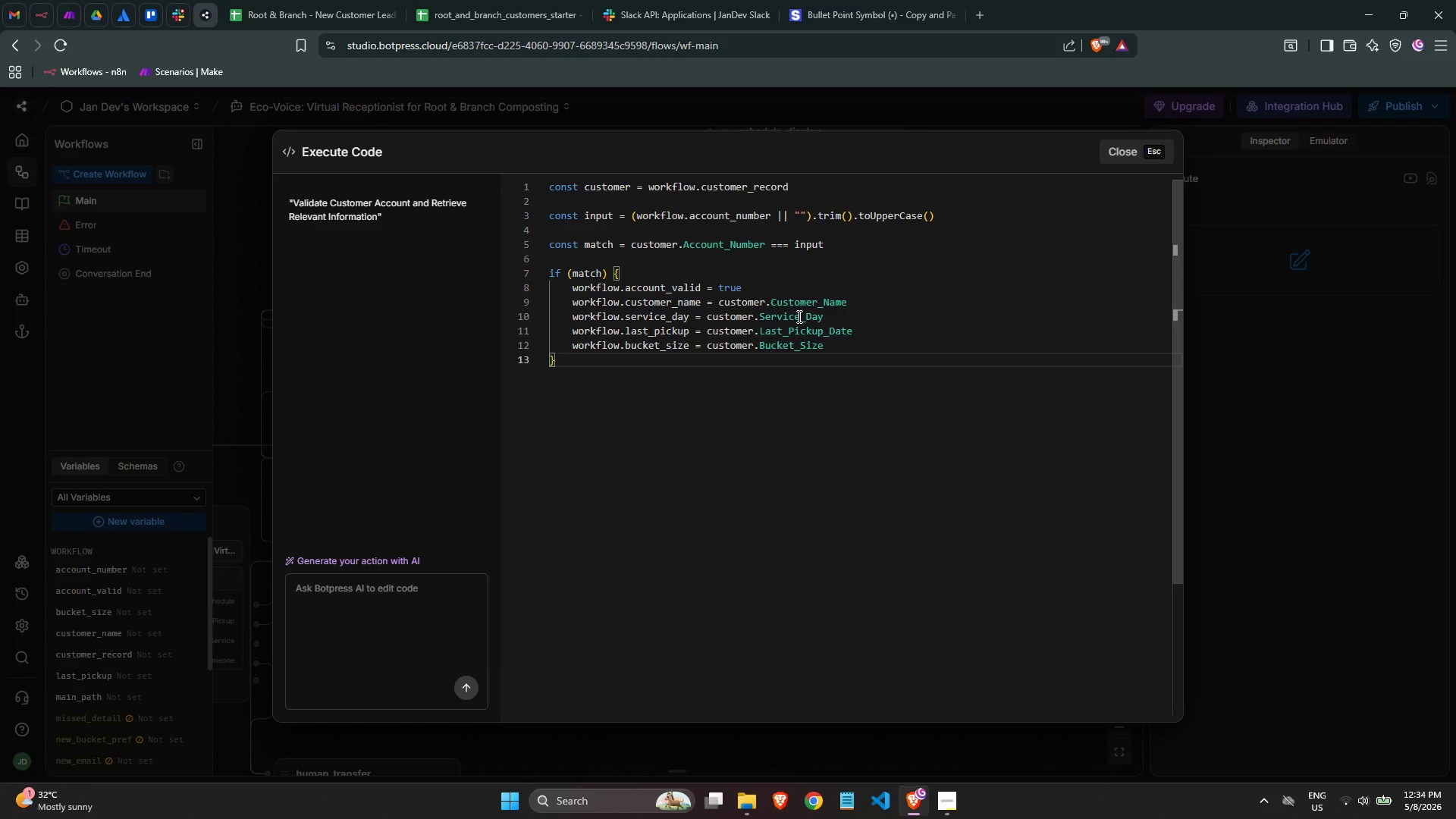 
type( else {)
 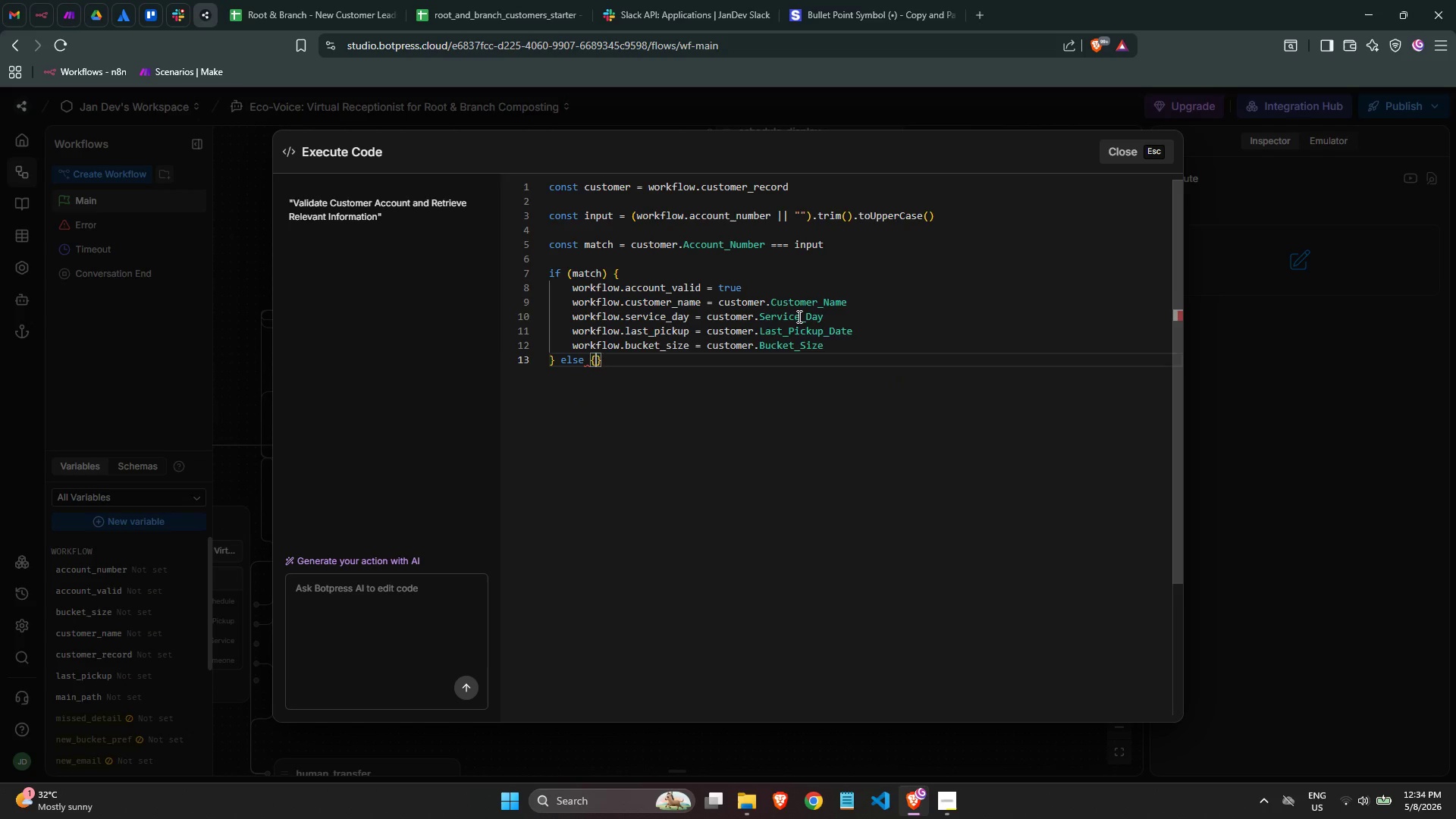 
key(Enter)
 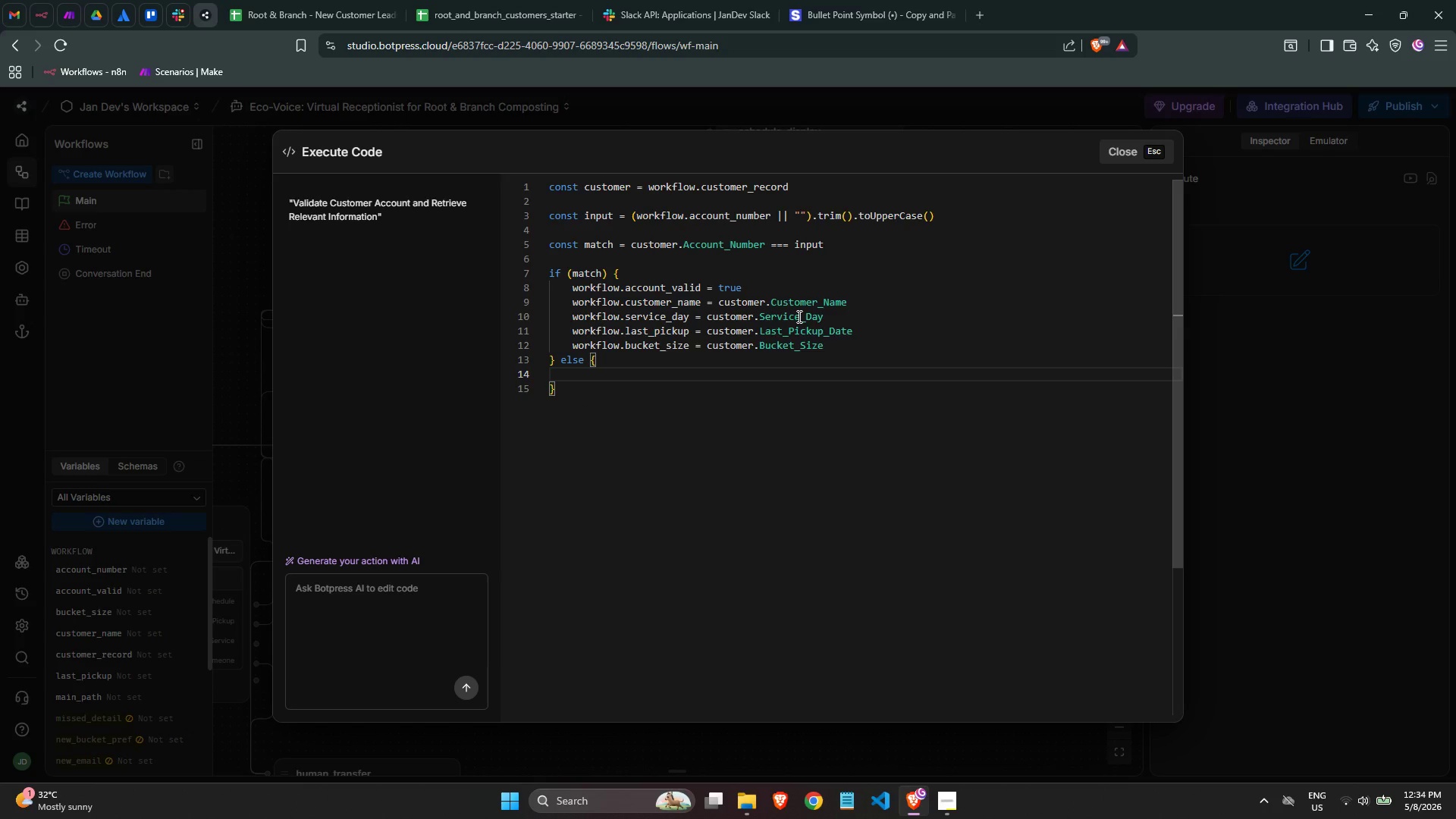 
type(work)
 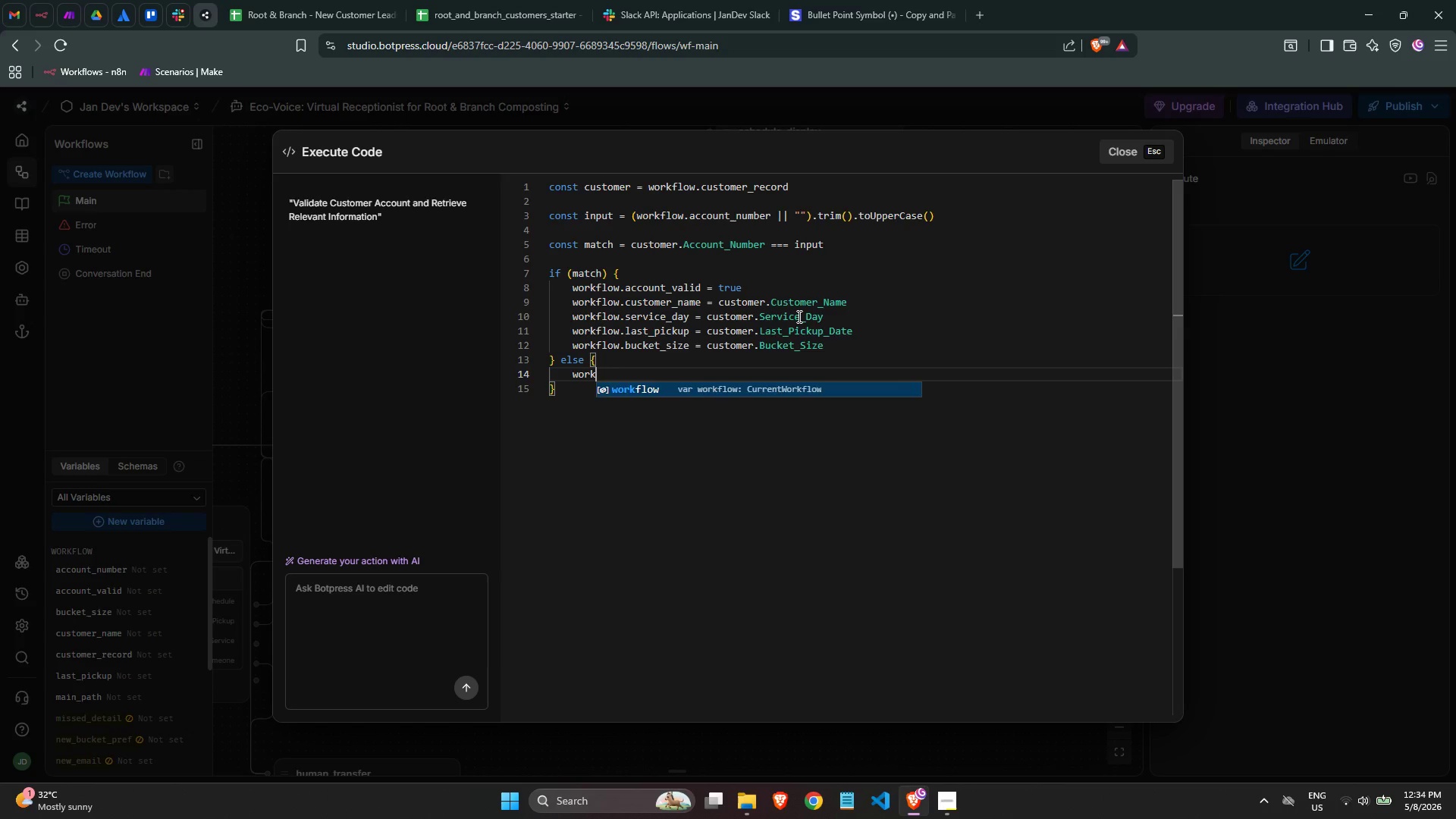 
key(Enter)
 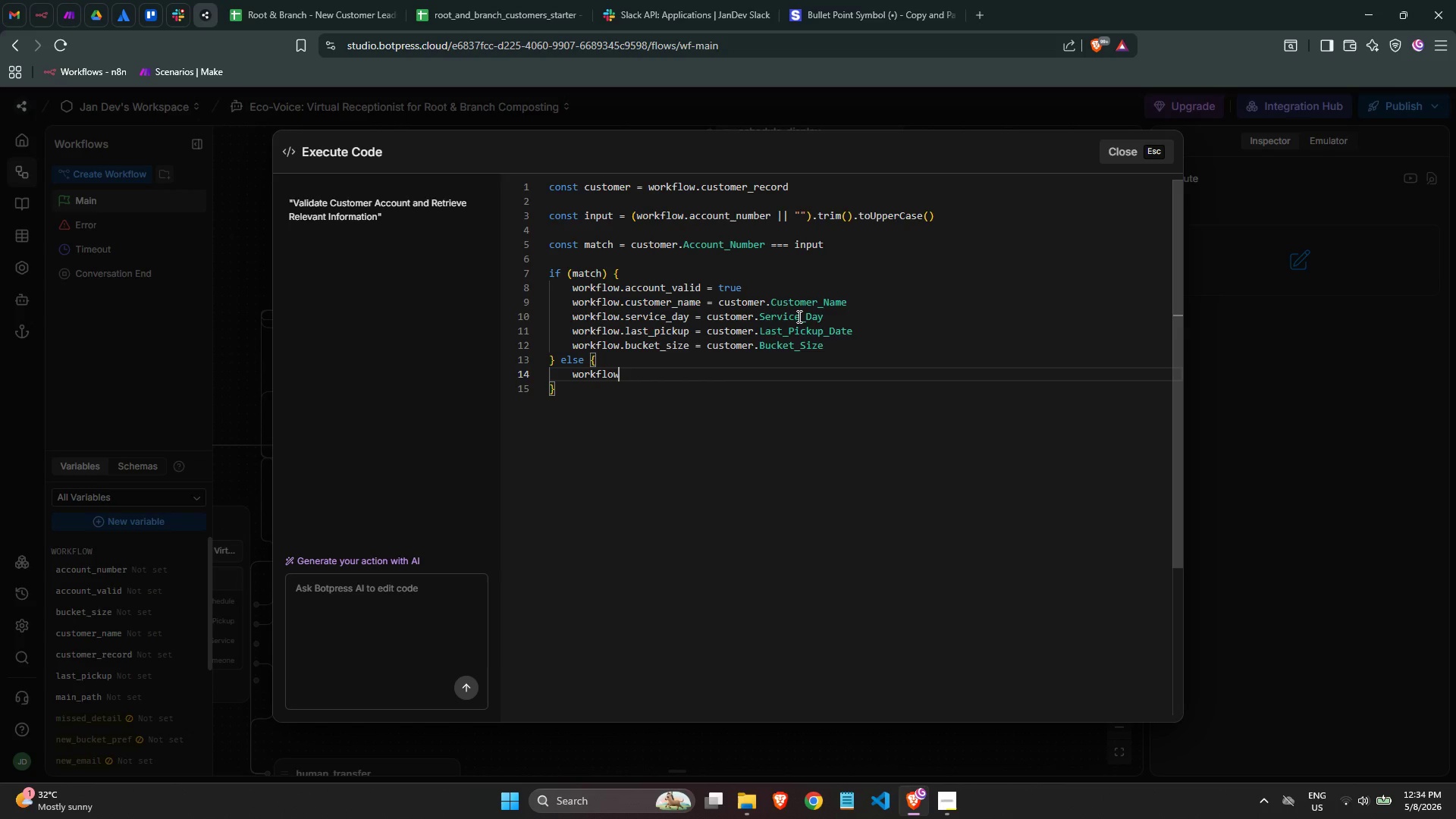 
type(.acc)
 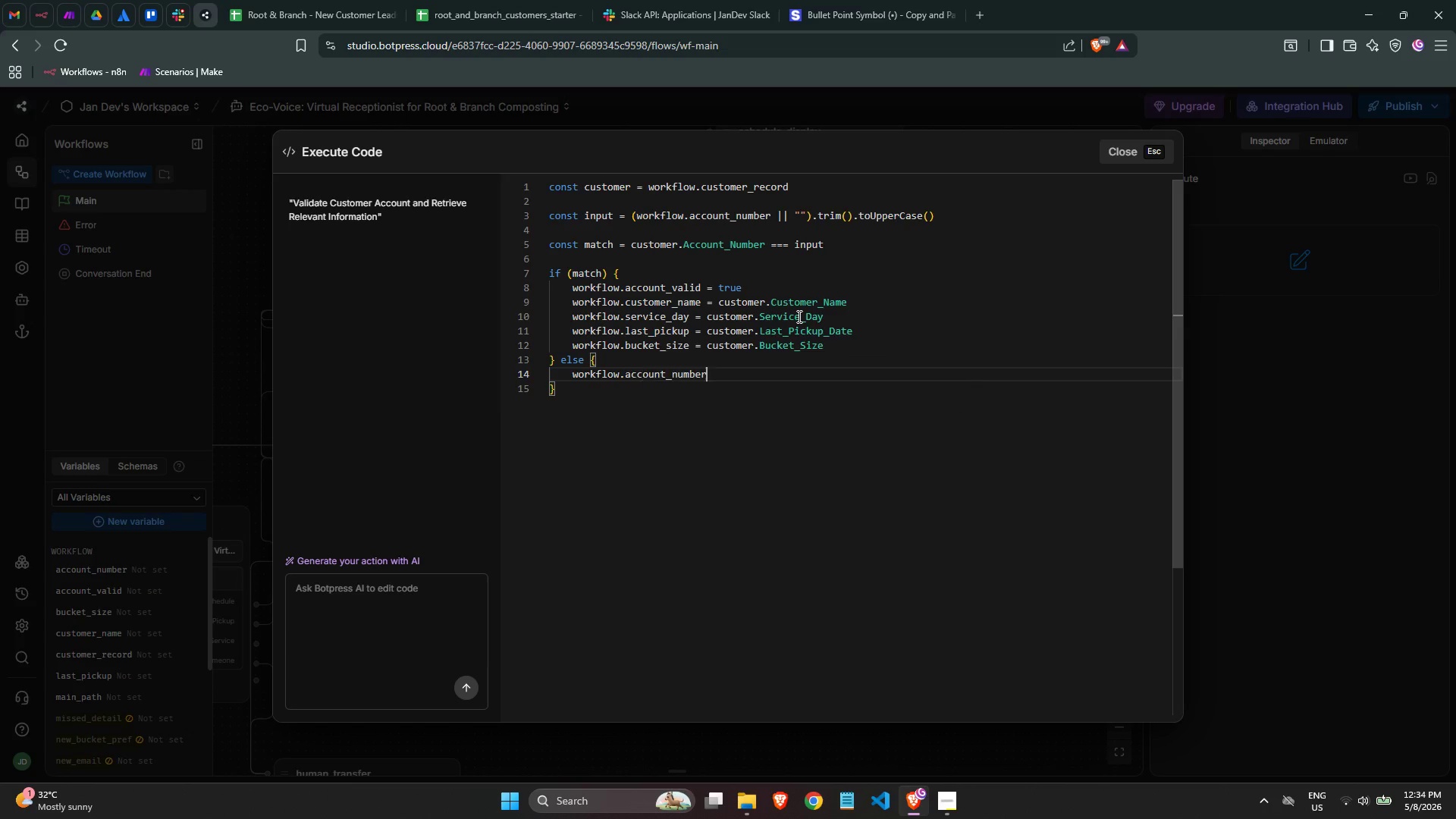 
key(Enter)
 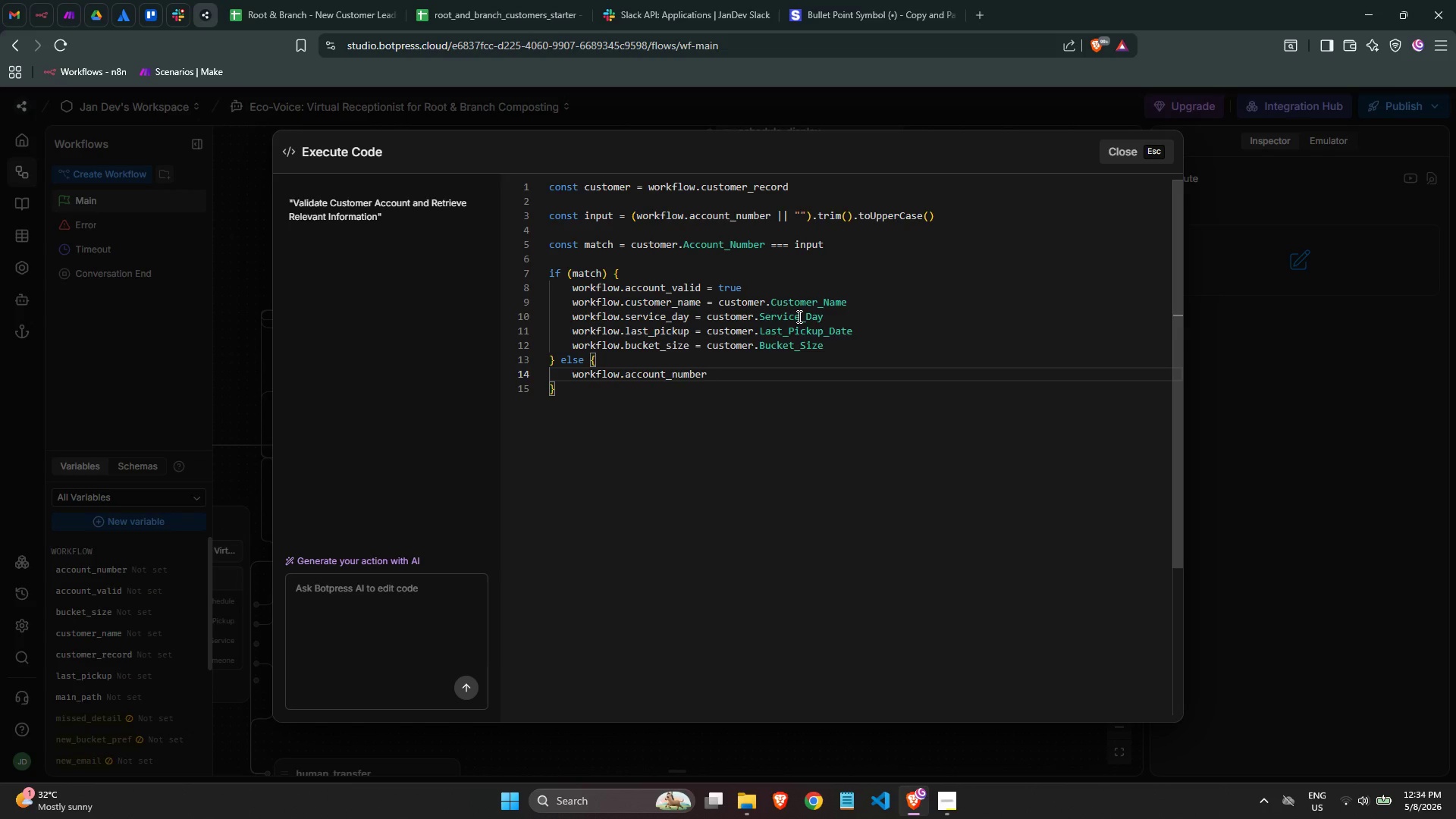 
key(Backspace)
key(Backspace)
key(Backspace)
key(Backspace)
key(Backspace)
key(Backspace)
type(valid = false)
 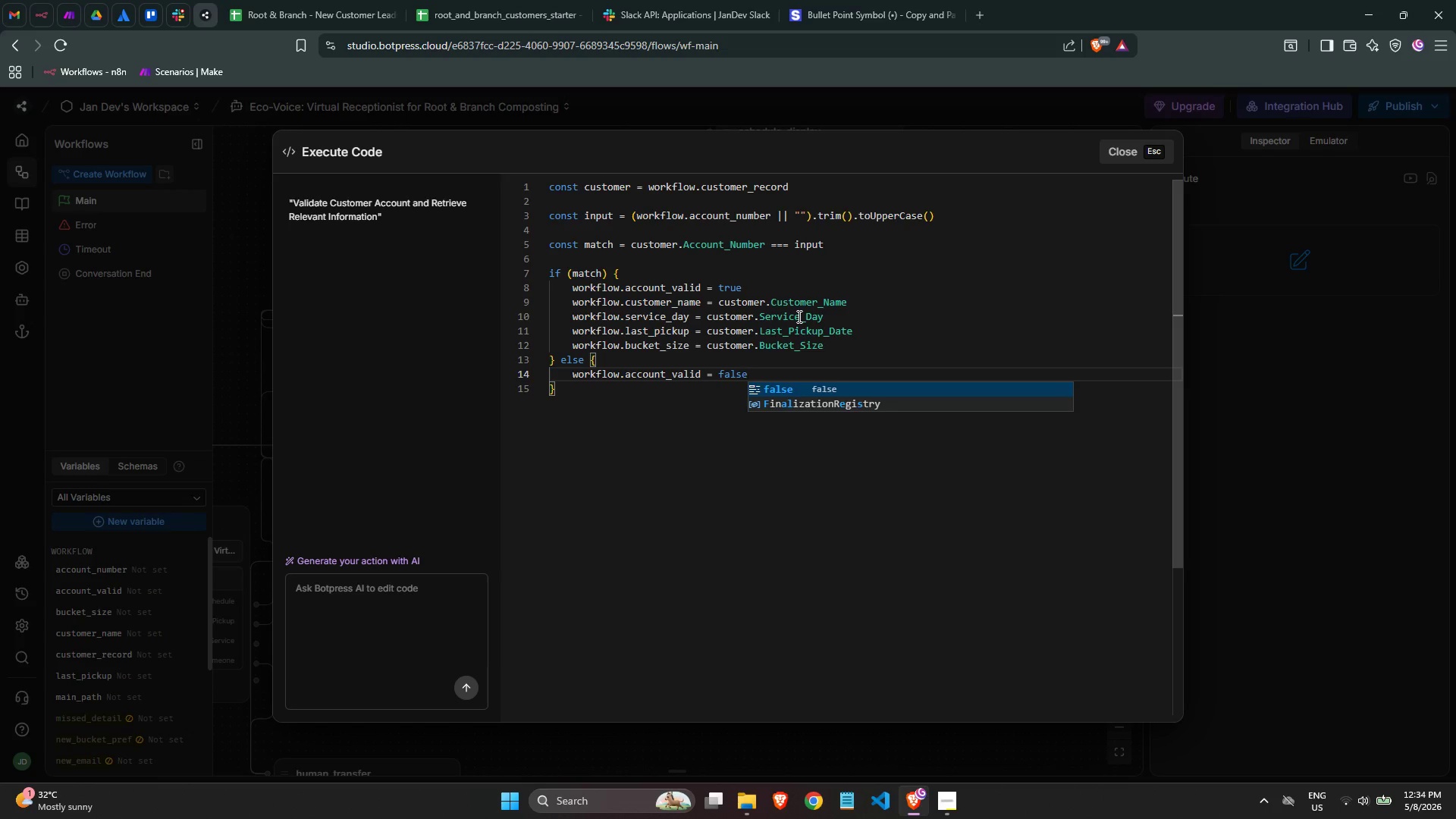 
key(Enter)
 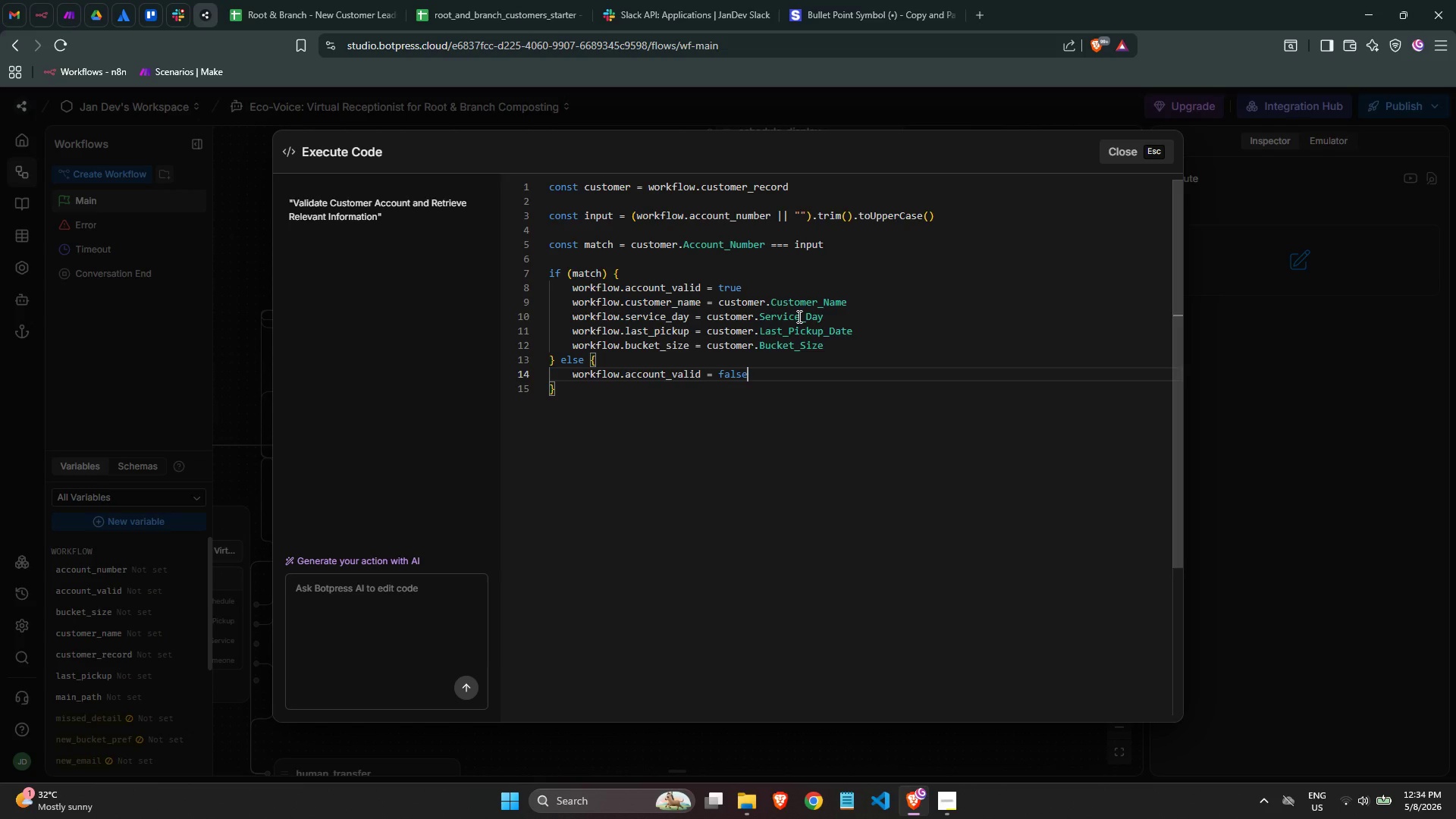 
key(Enter)
 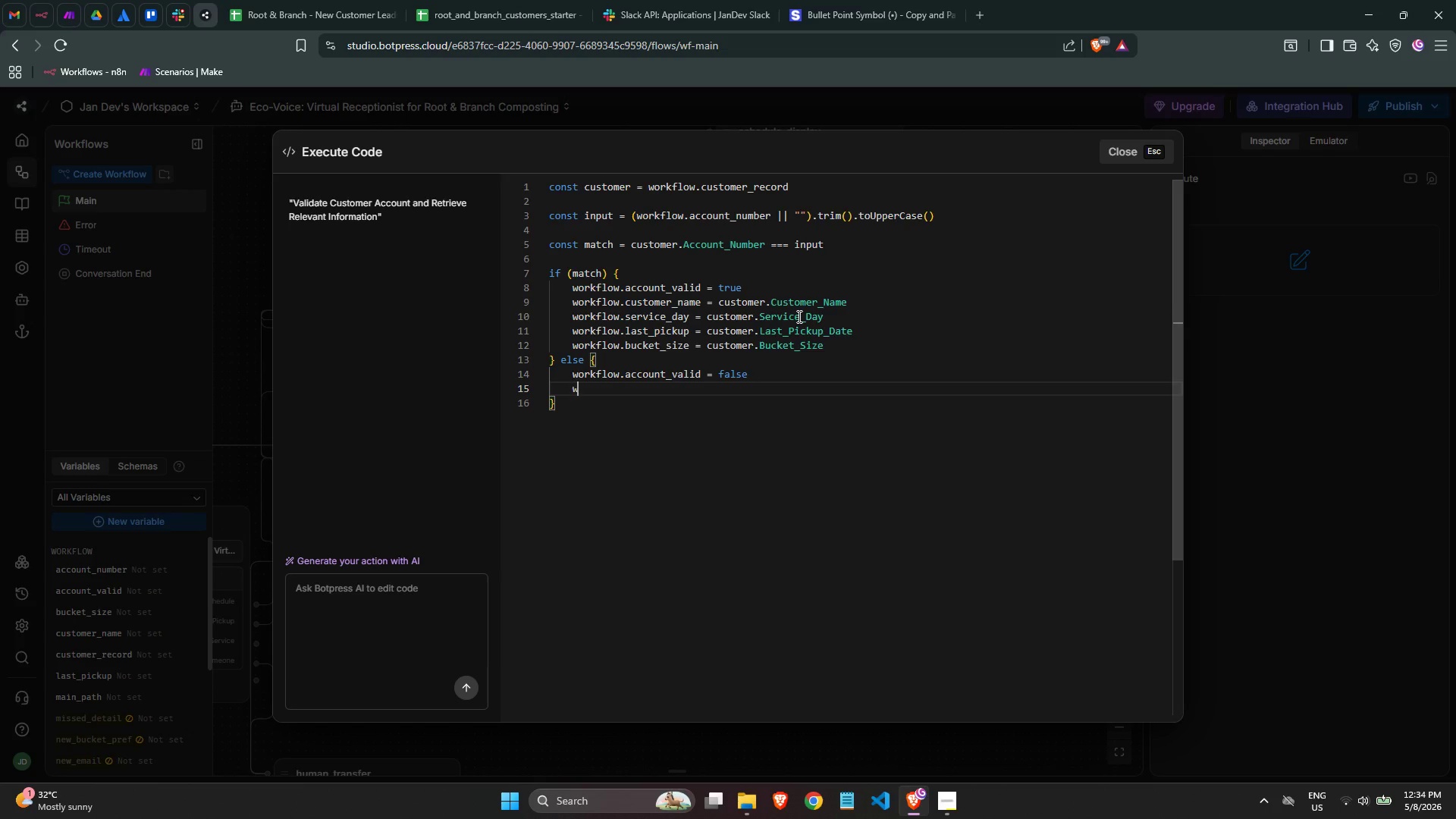 
type(wo)
 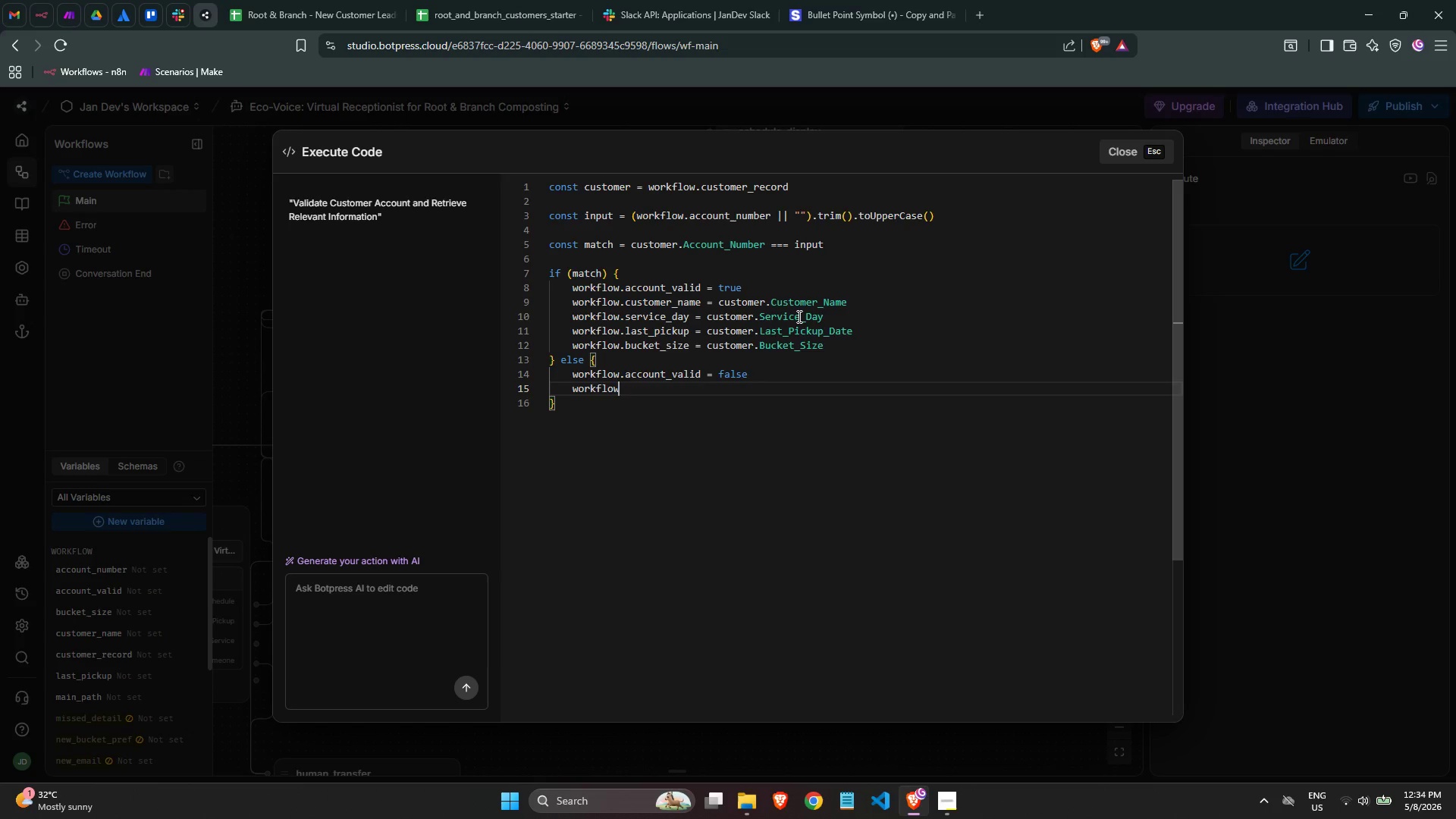 
key(Enter)
 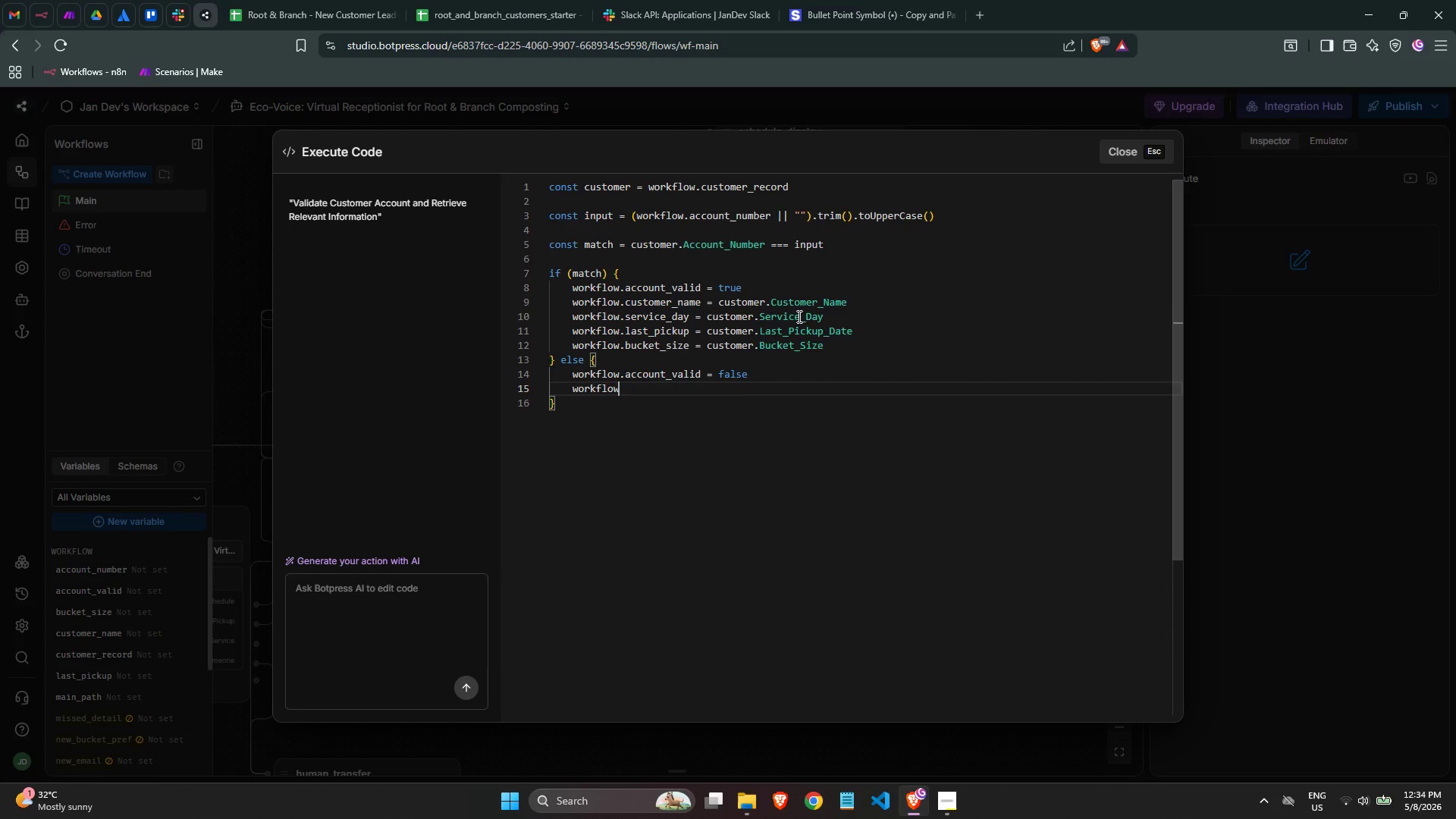 
type(.cus)
 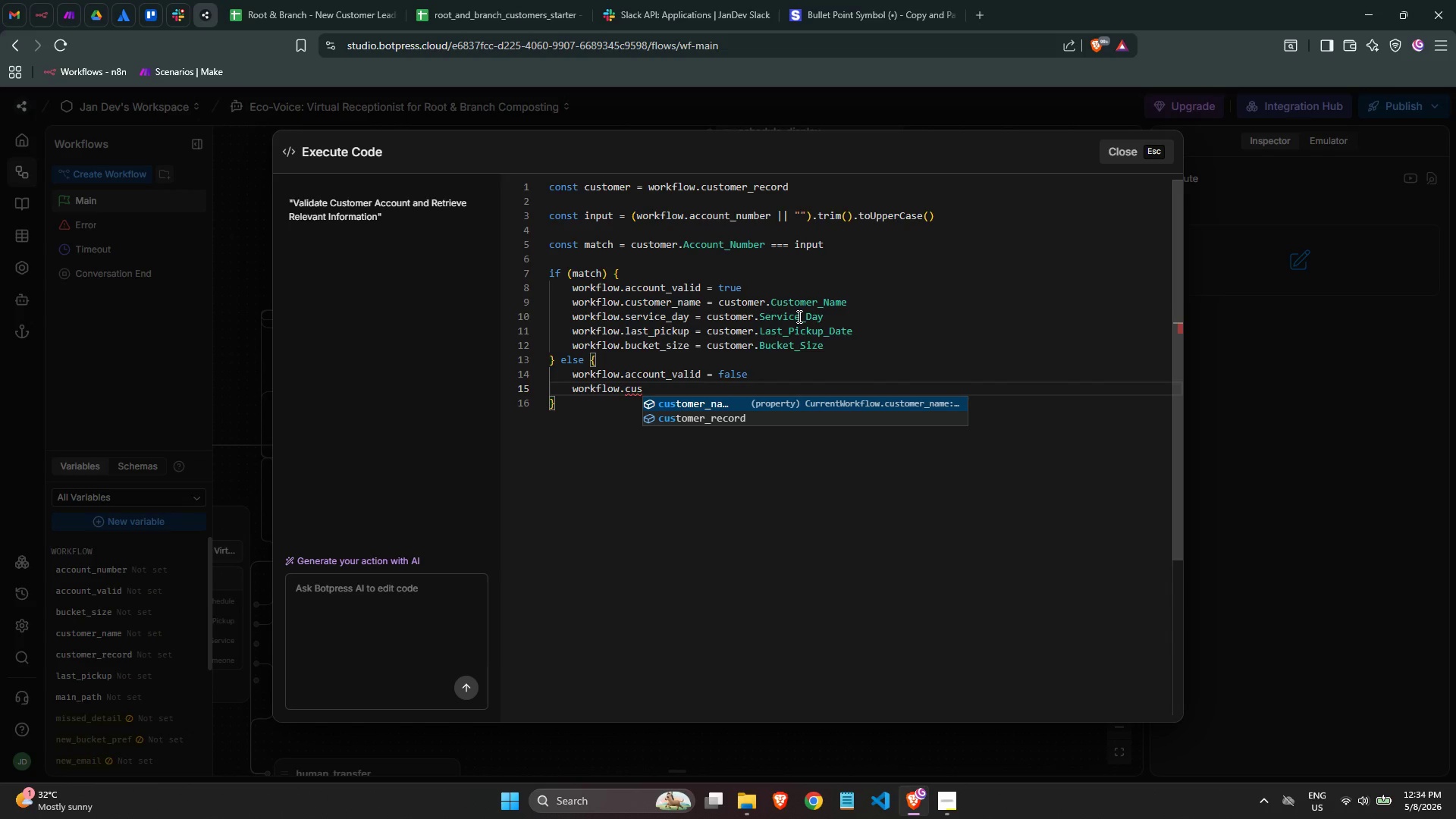 
key(Enter)
 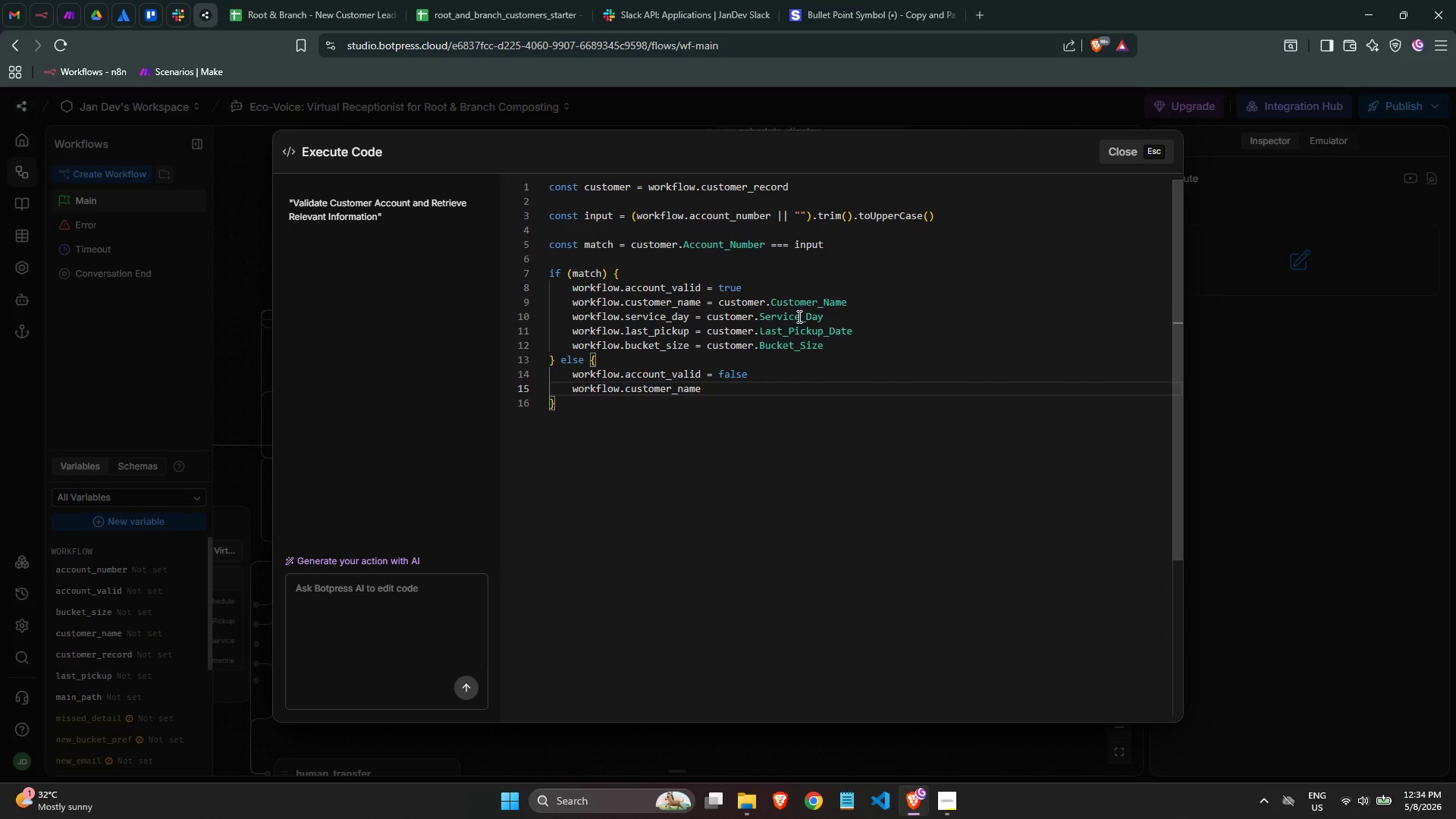 
key(Space)
 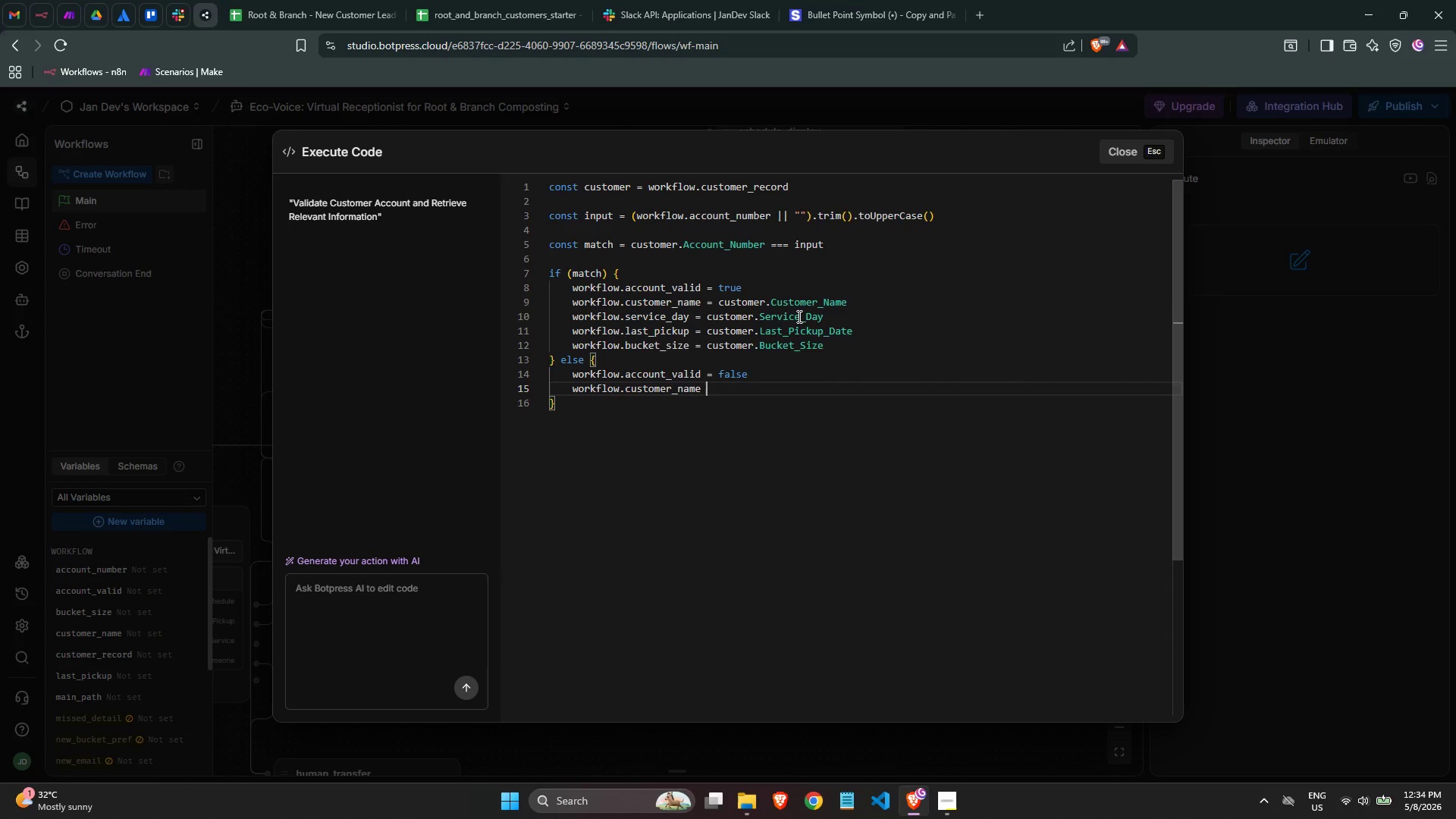 
key(Equal)
 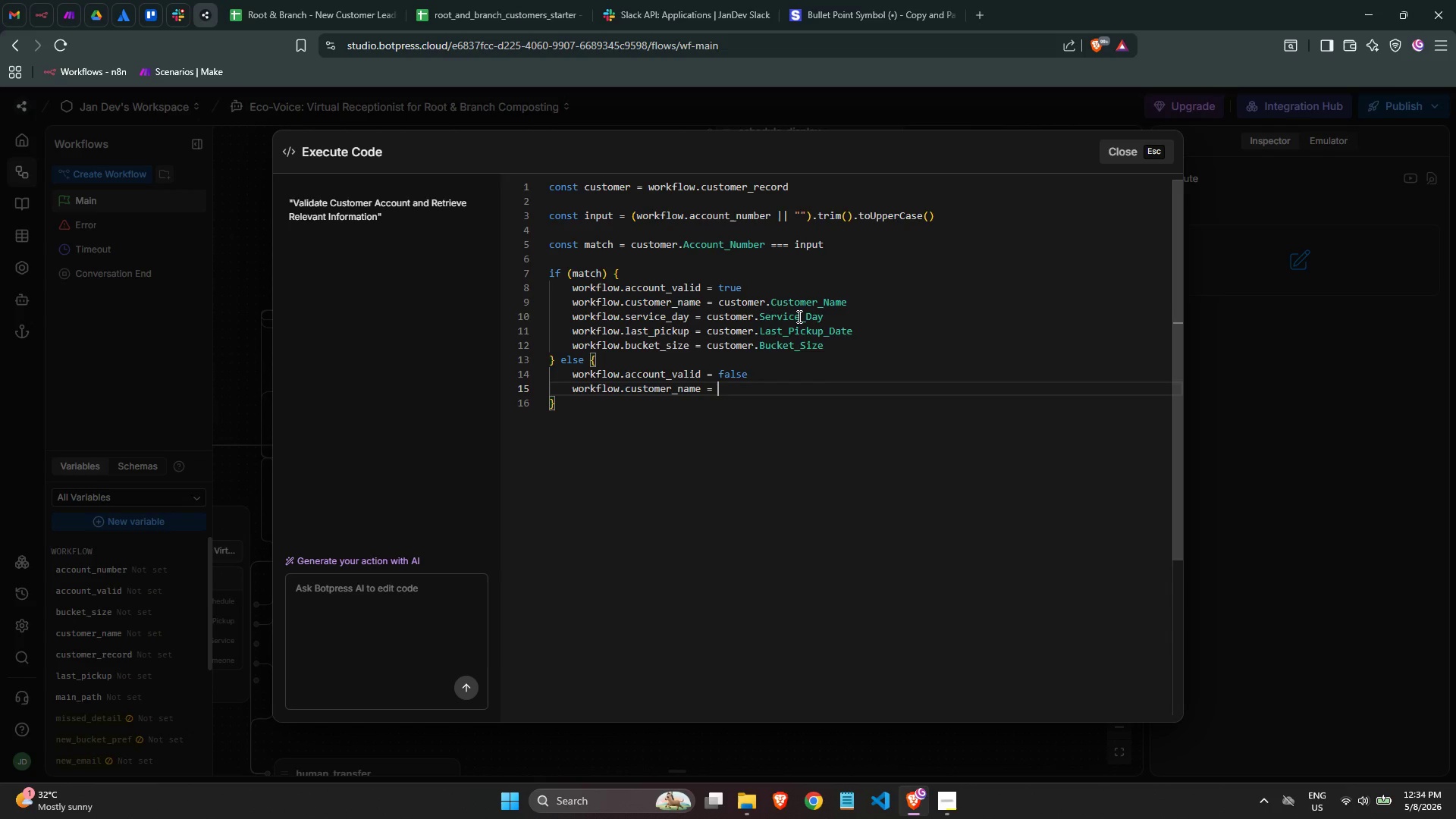 
key(Space)
 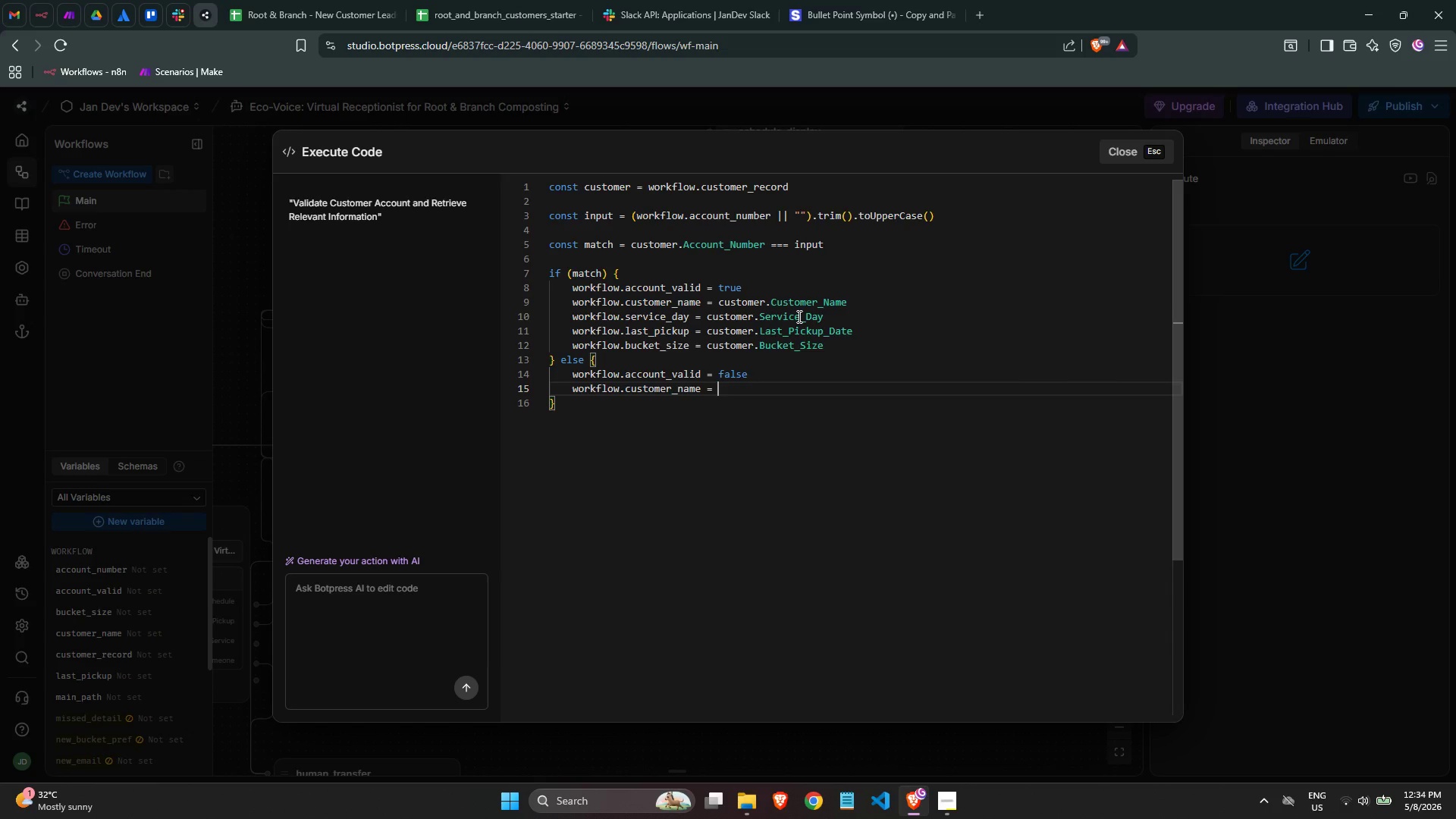 
key(Shift+ShiftLeft)
 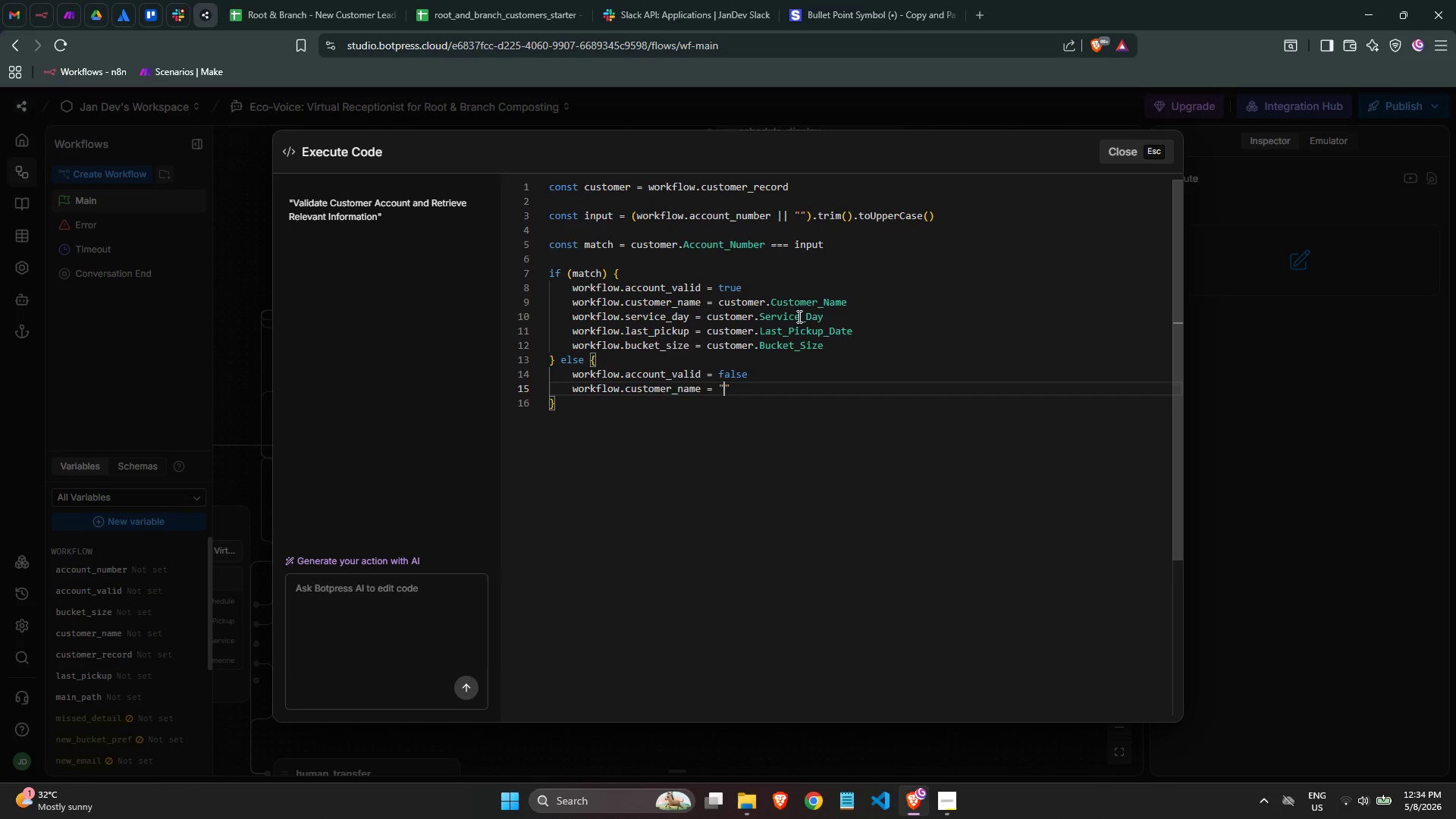 
key(Shift+Quote)
 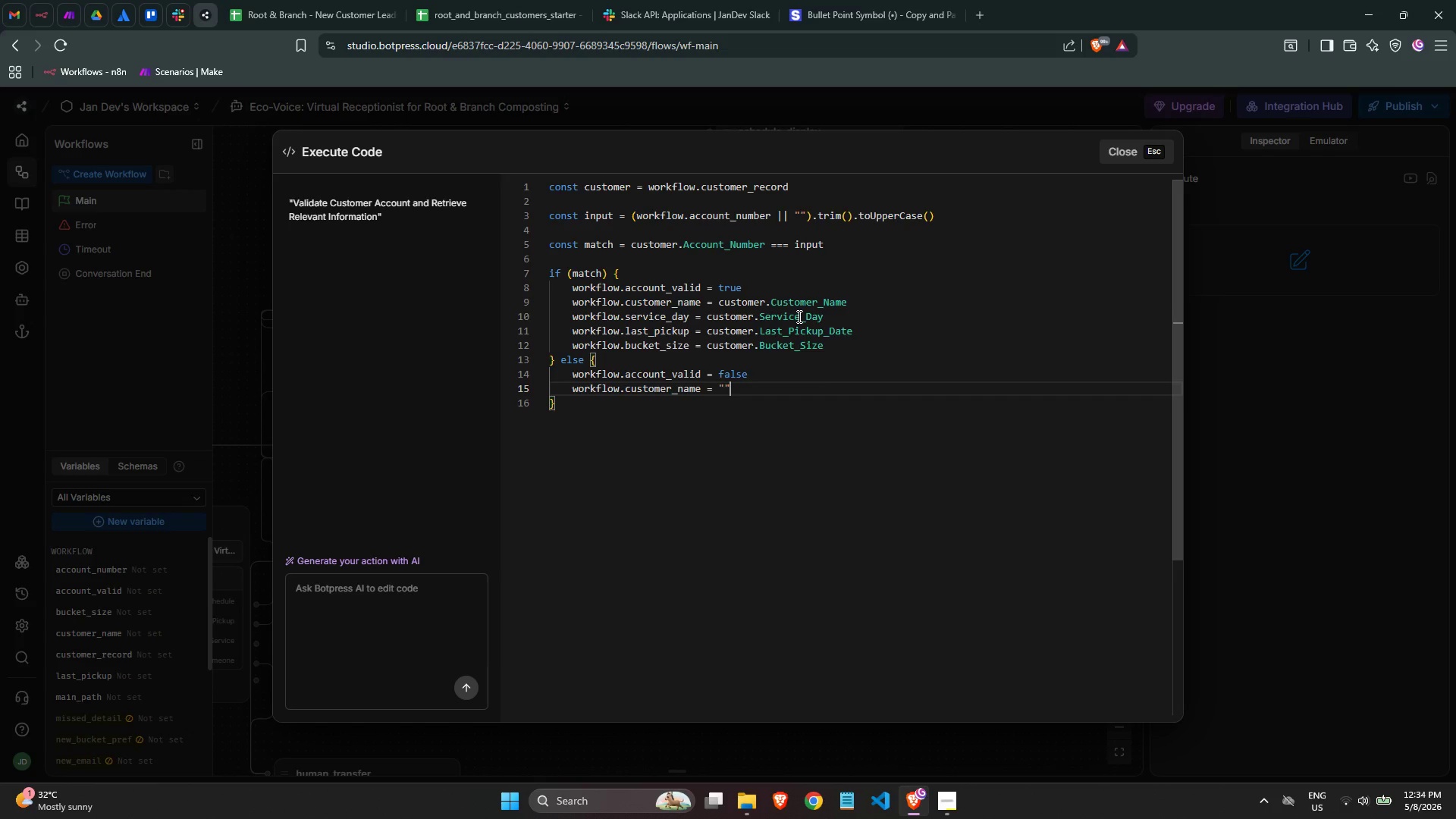 
key(Shift+Quote)
 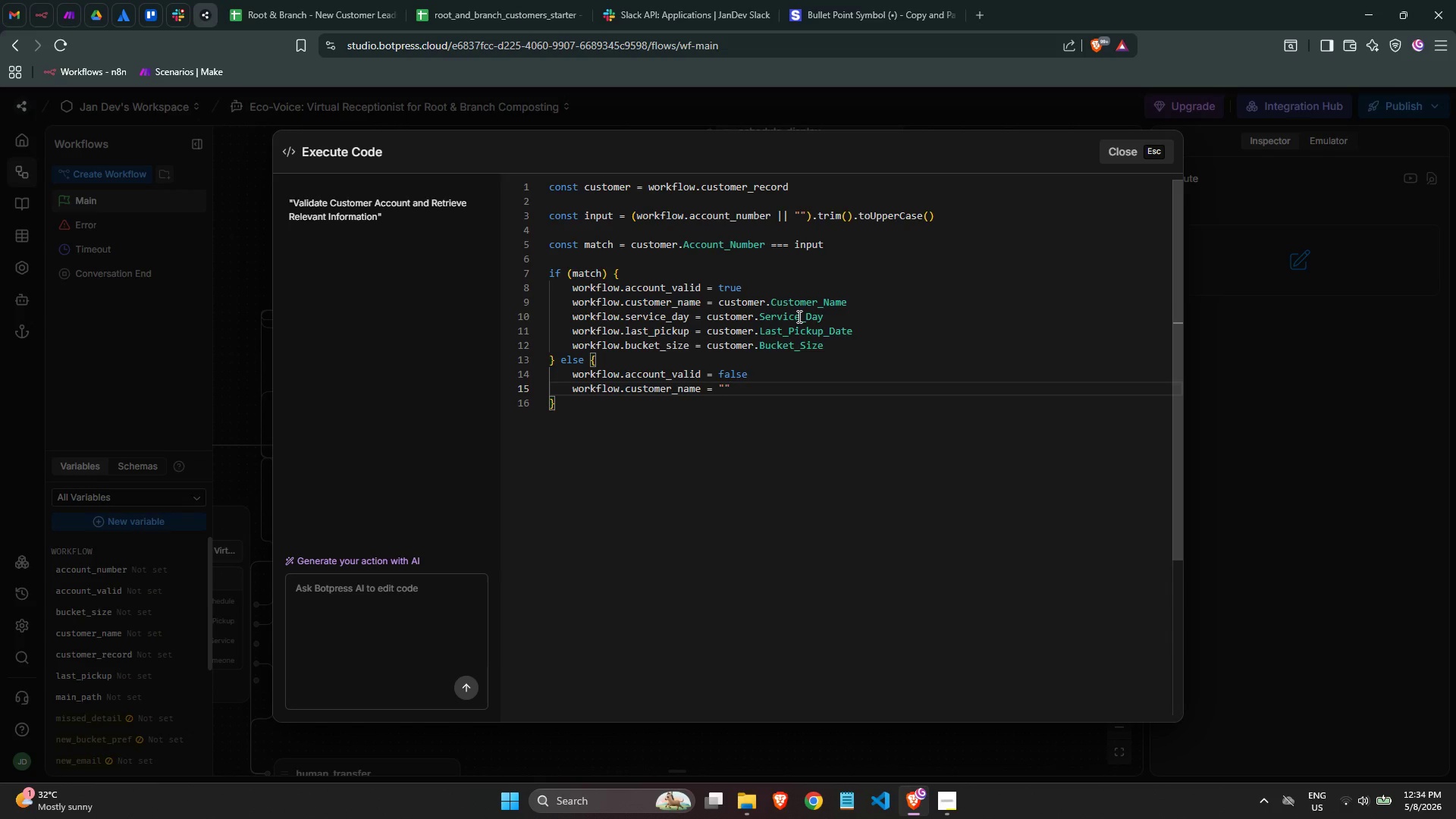 
key(Enter)
 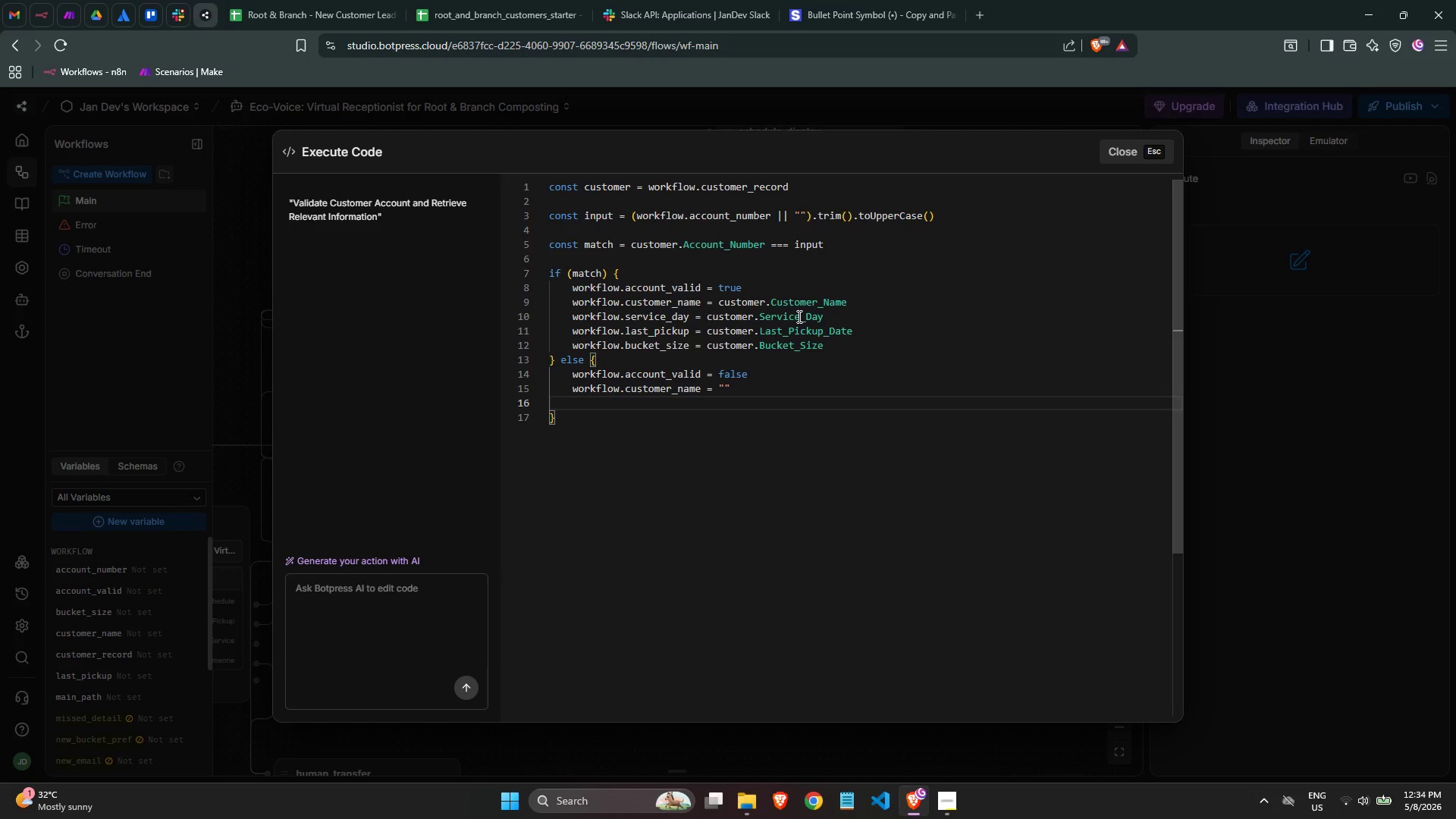 
type(wo)
 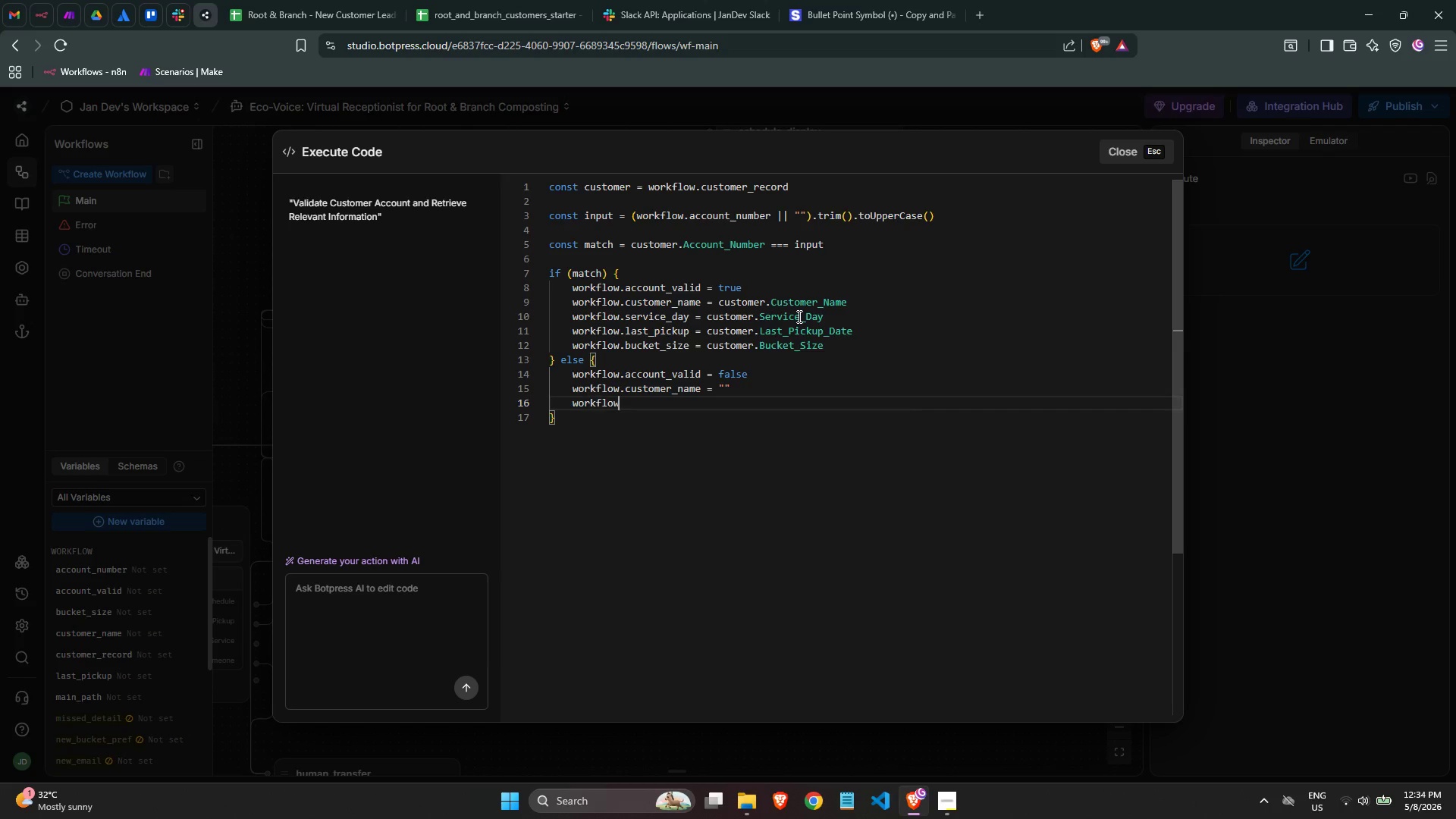 
key(Enter)
 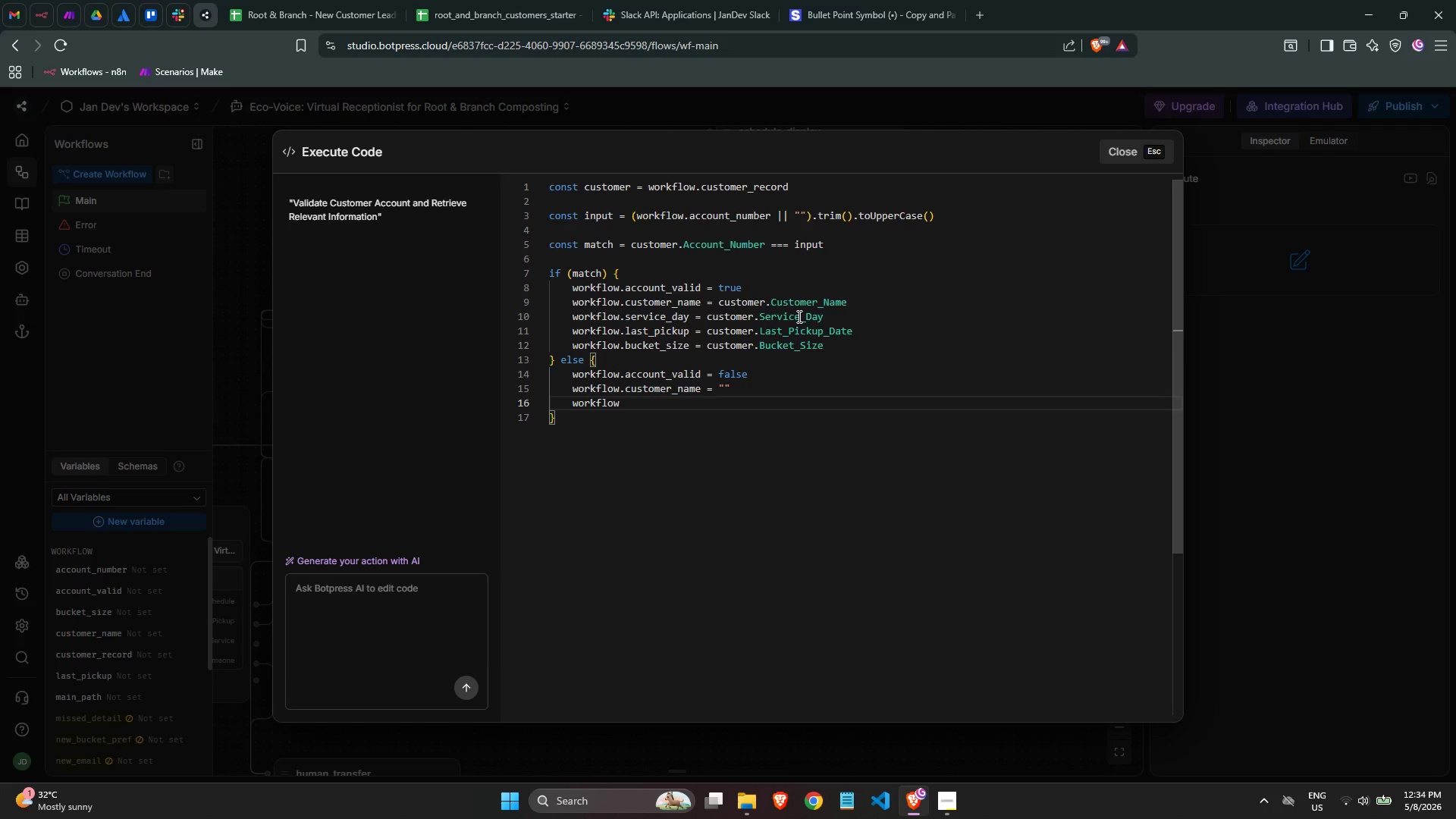 
type(.serv)
 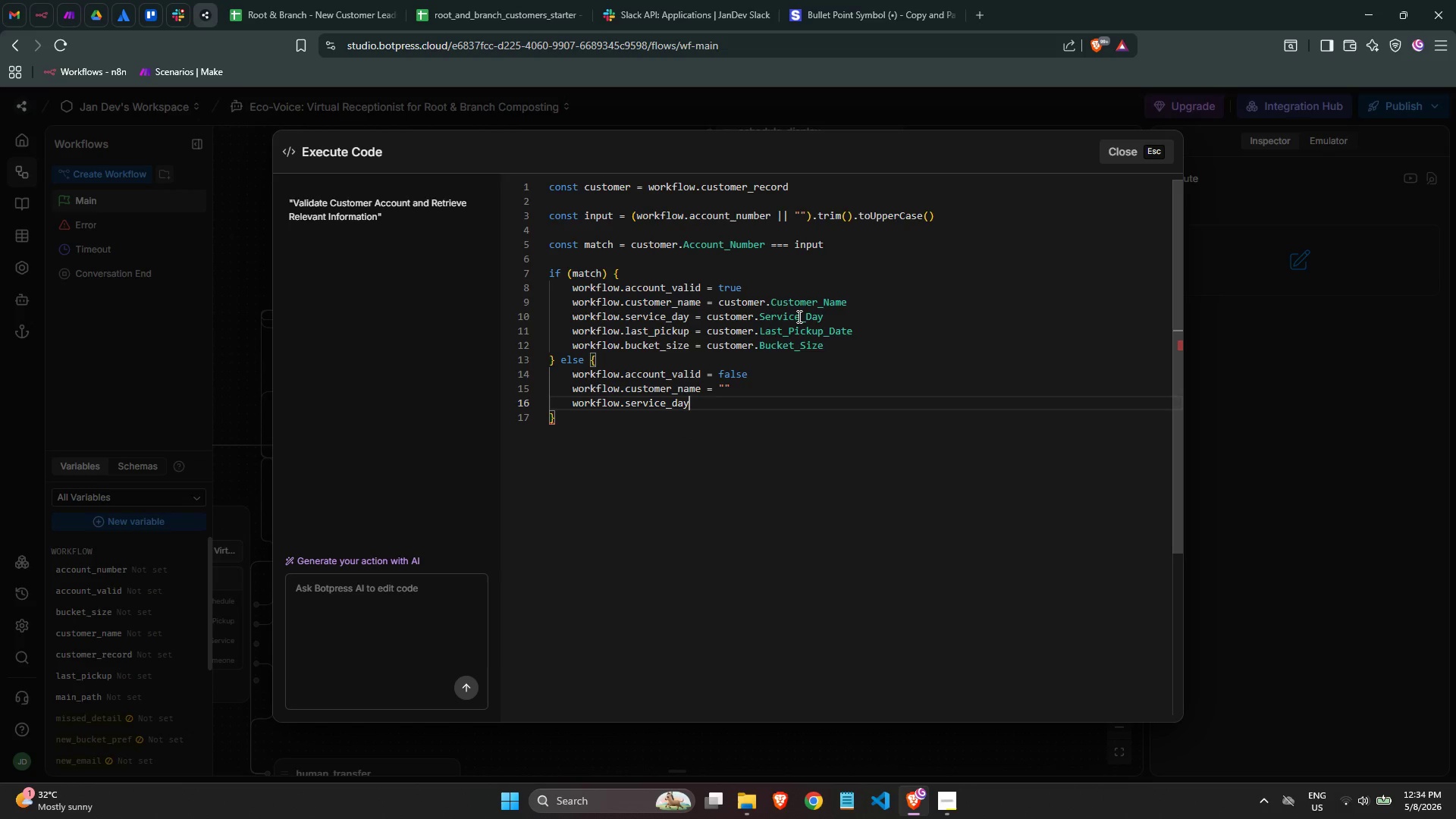 
key(Enter)
 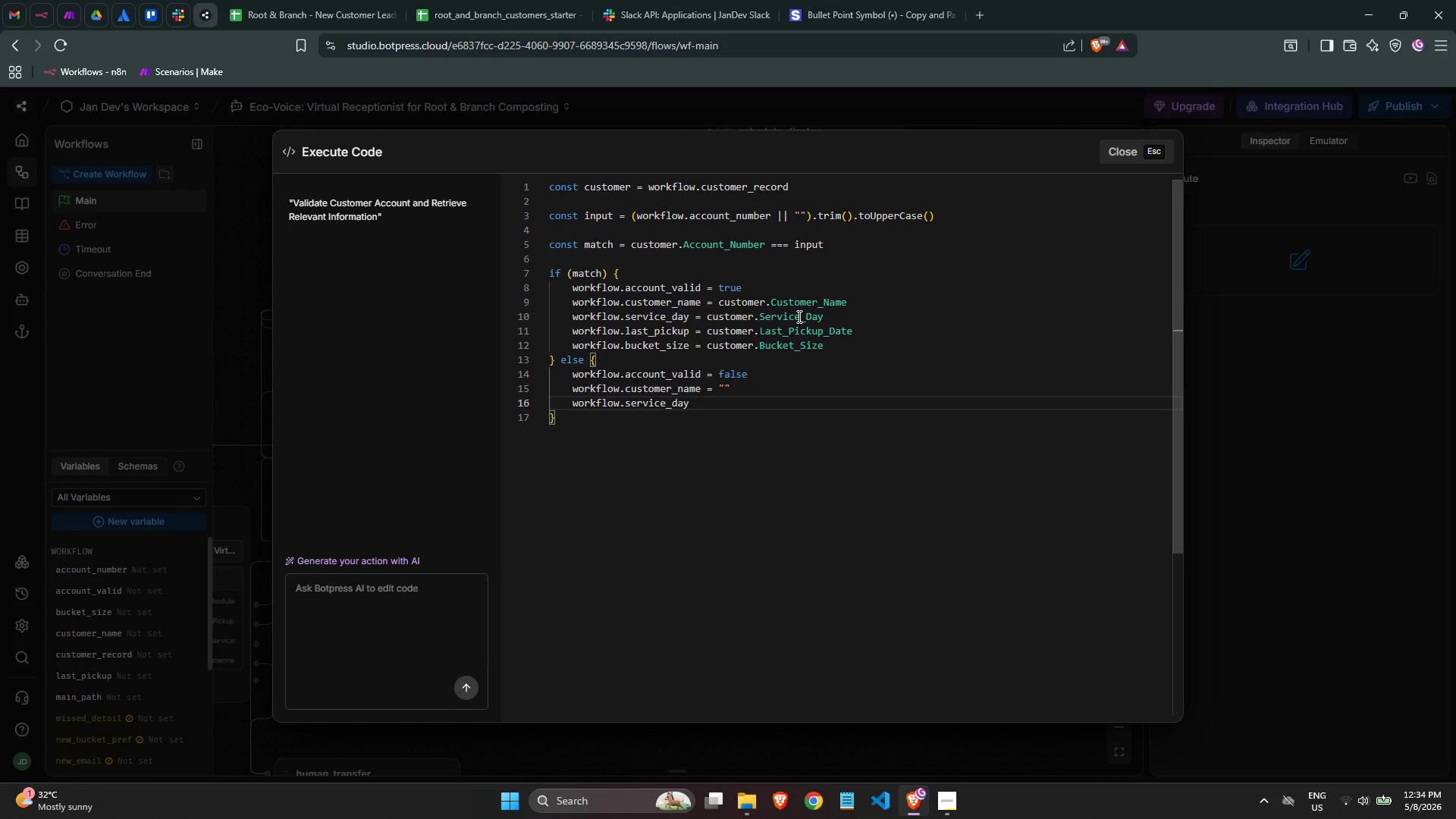 
key(Space)
 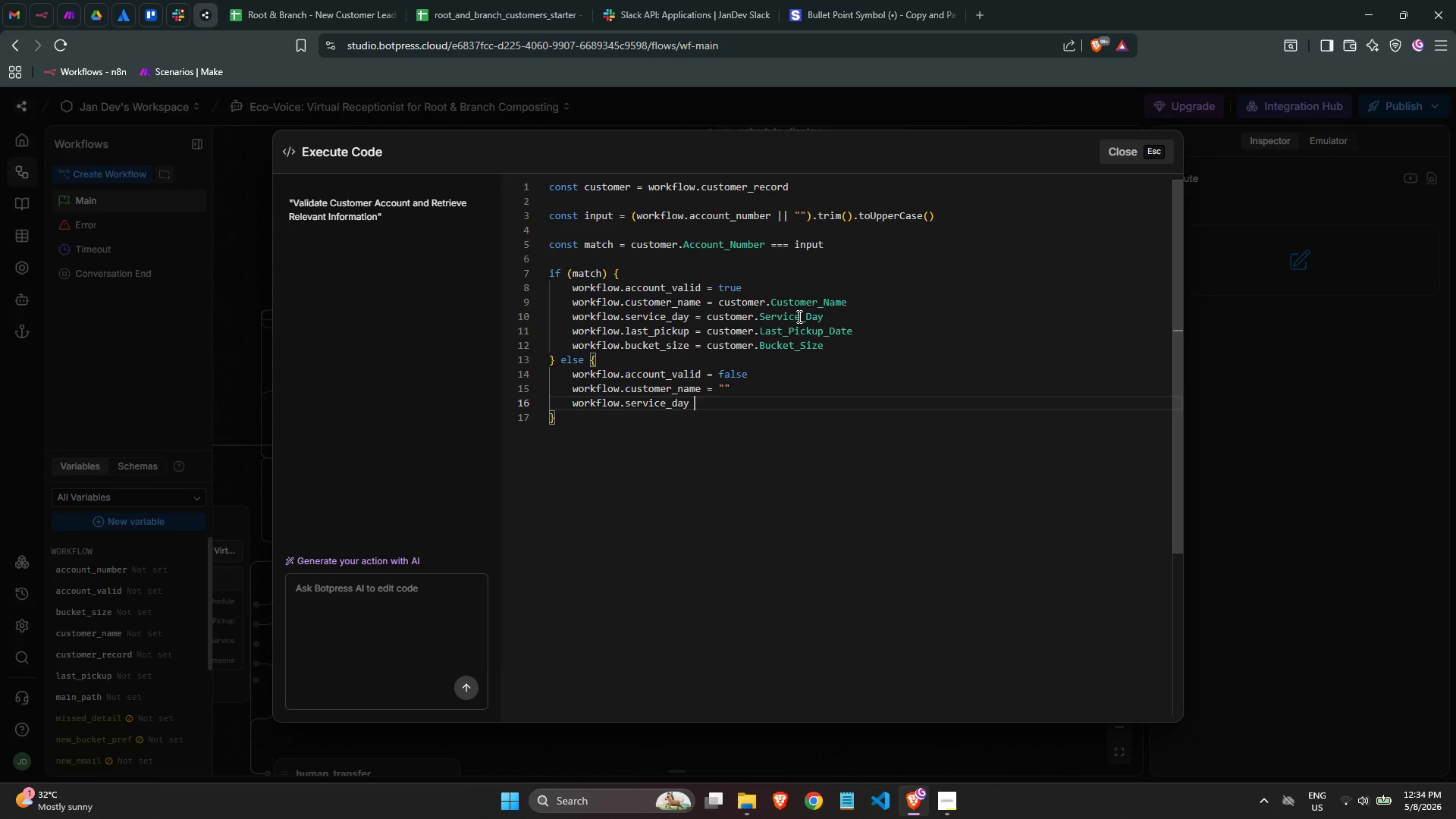 
key(Equal)
 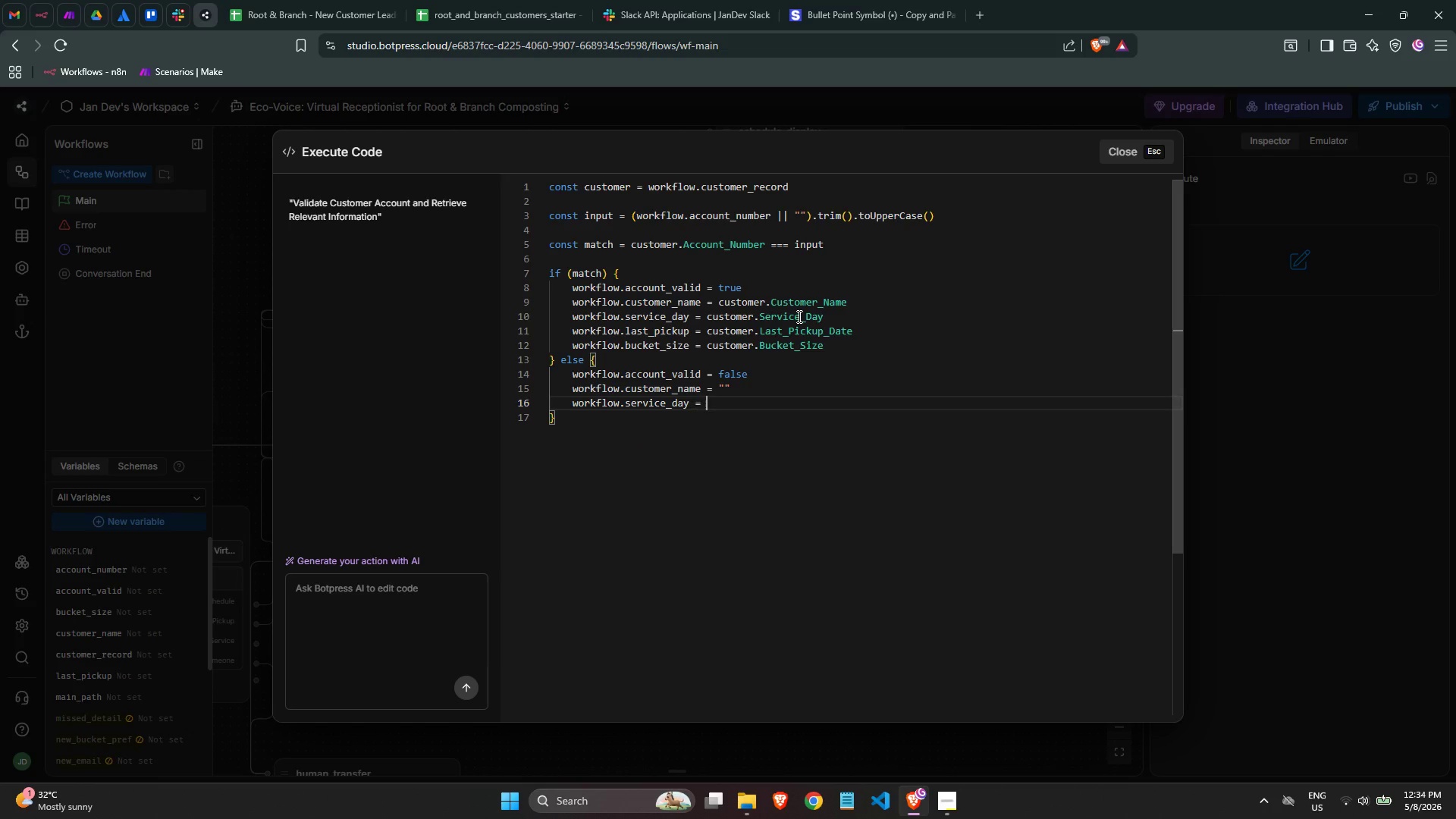 
key(Space)
 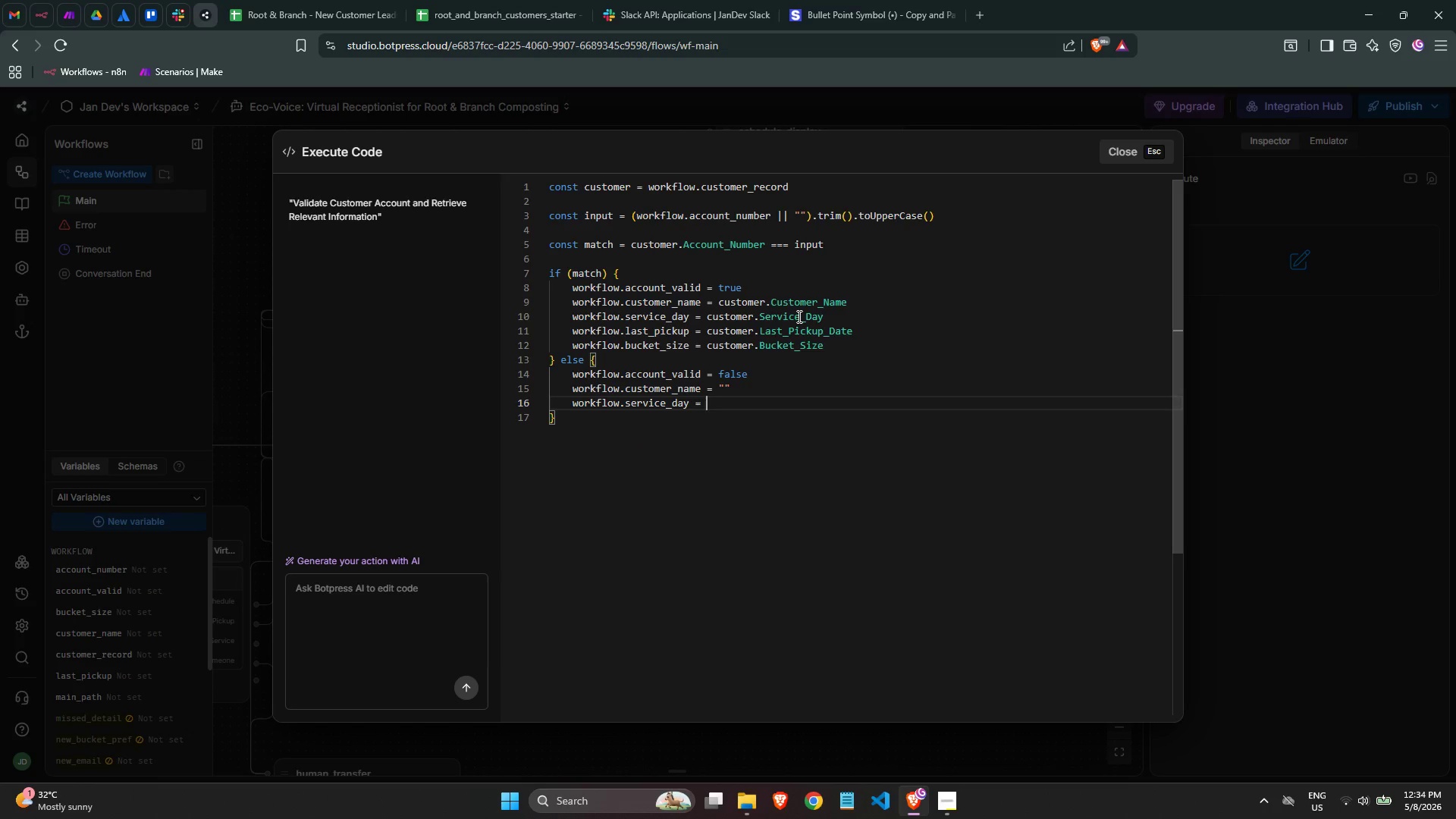 
key(Shift+Quote)
 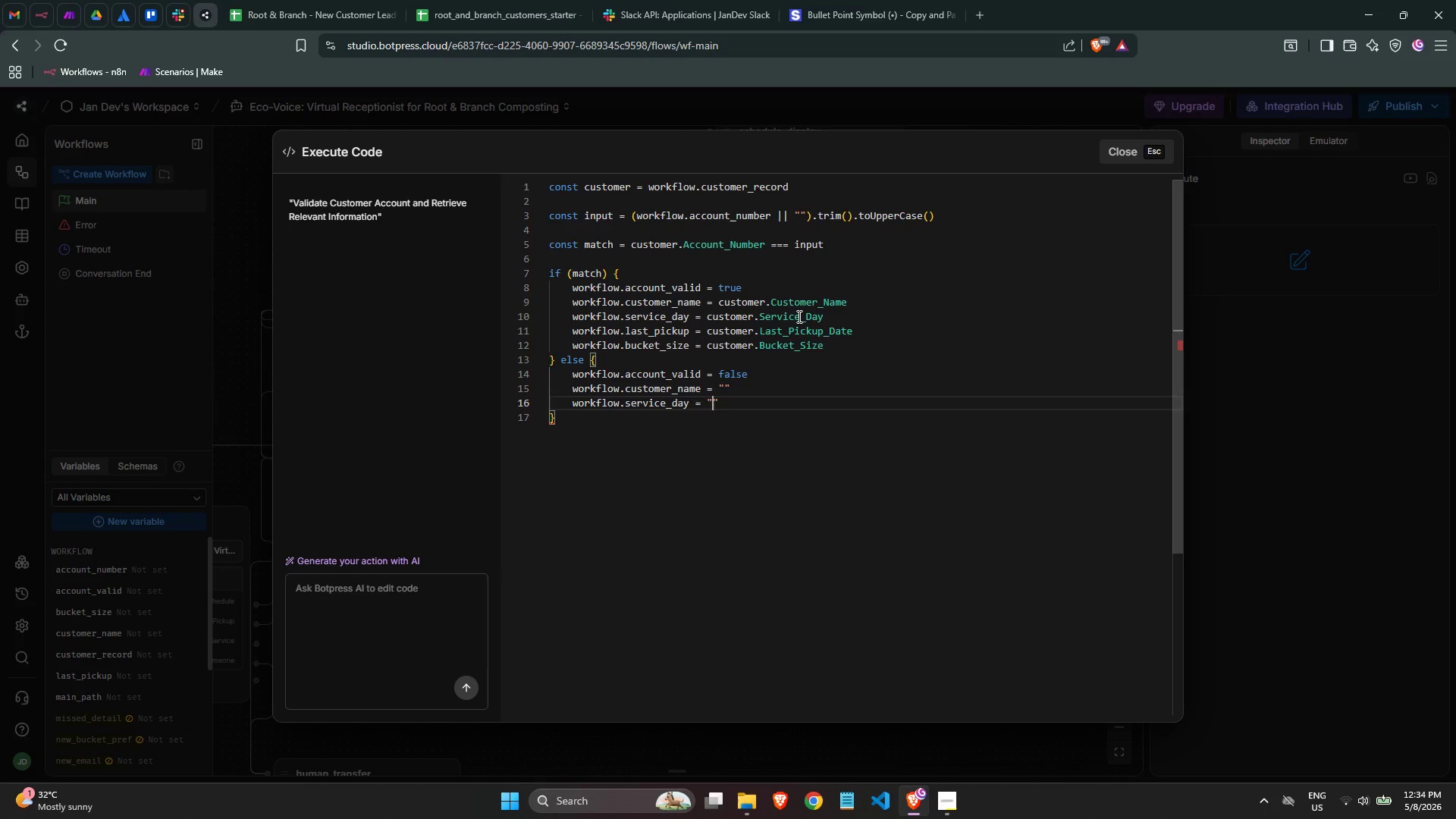 
key(Shift+Quote)
 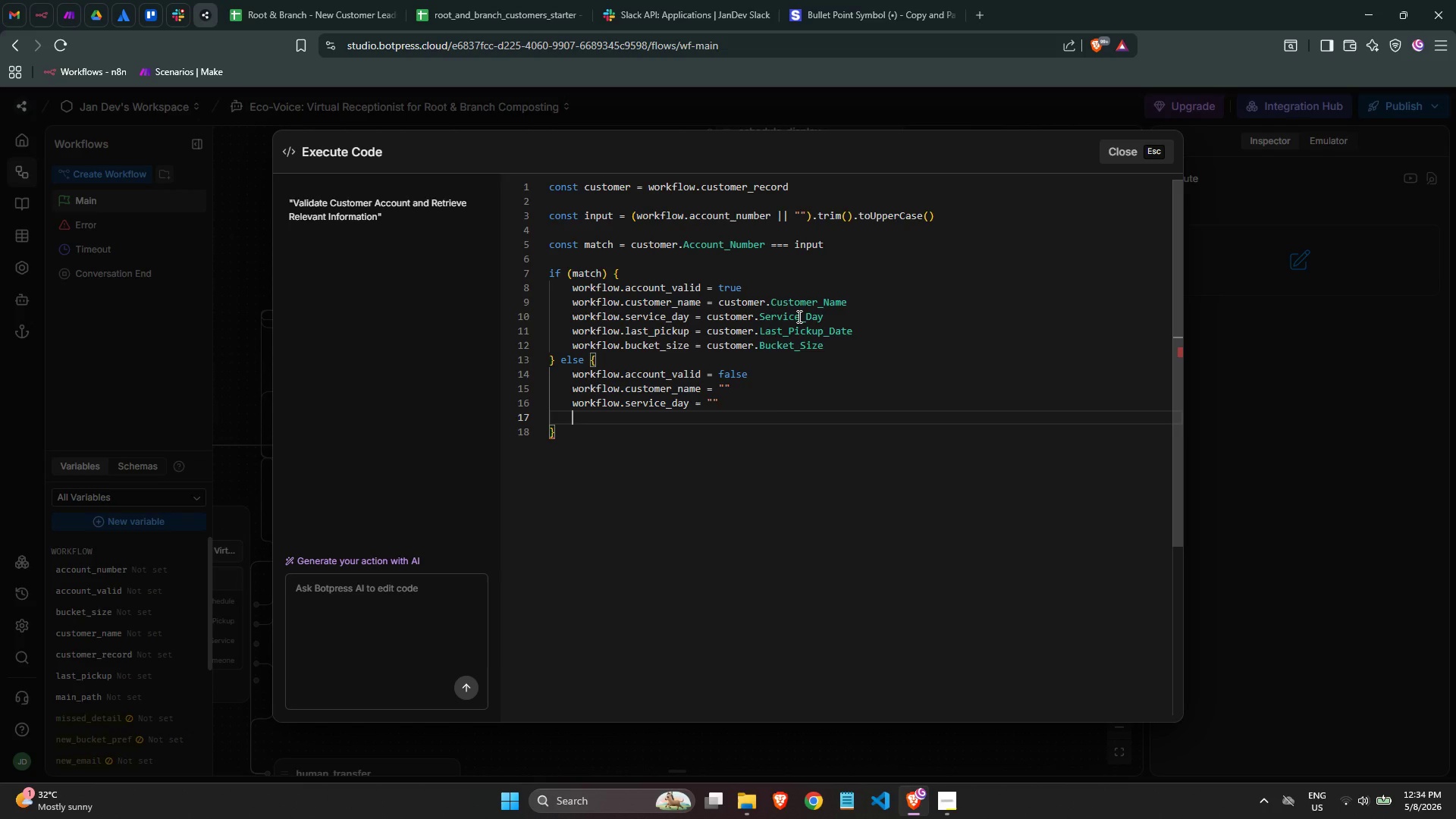 
key(Enter)
 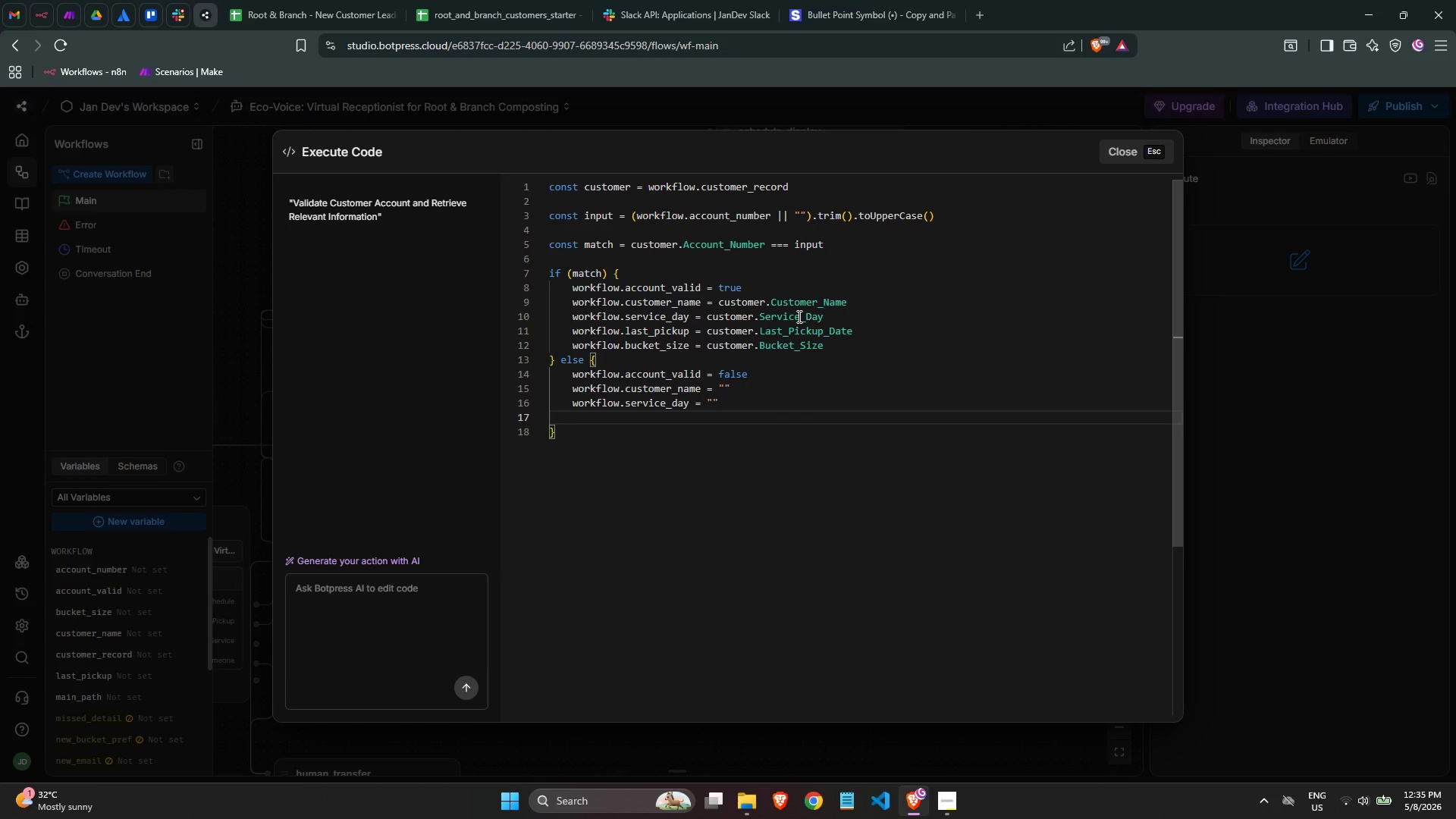 
type(wo)
 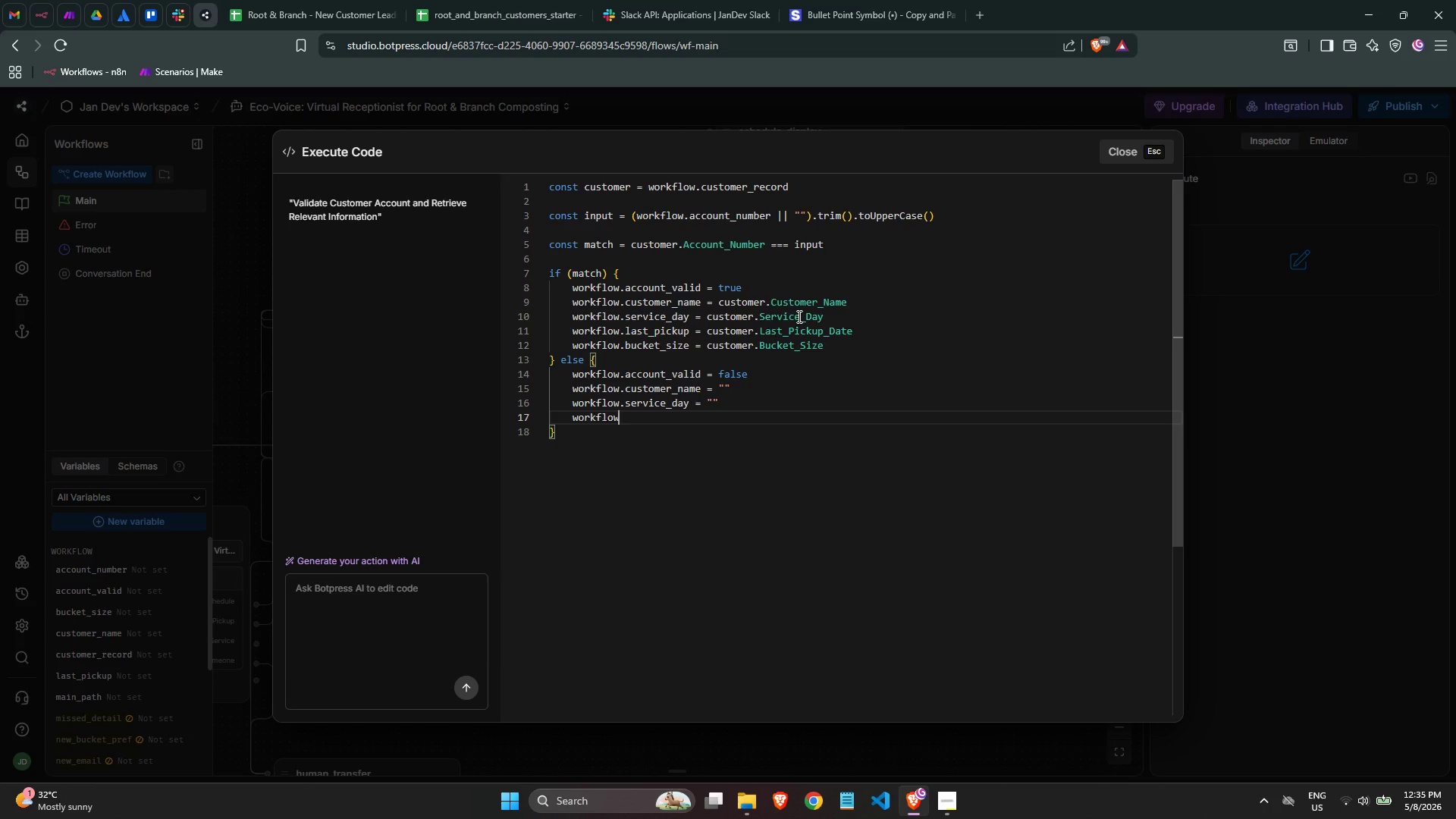 
key(Enter)
 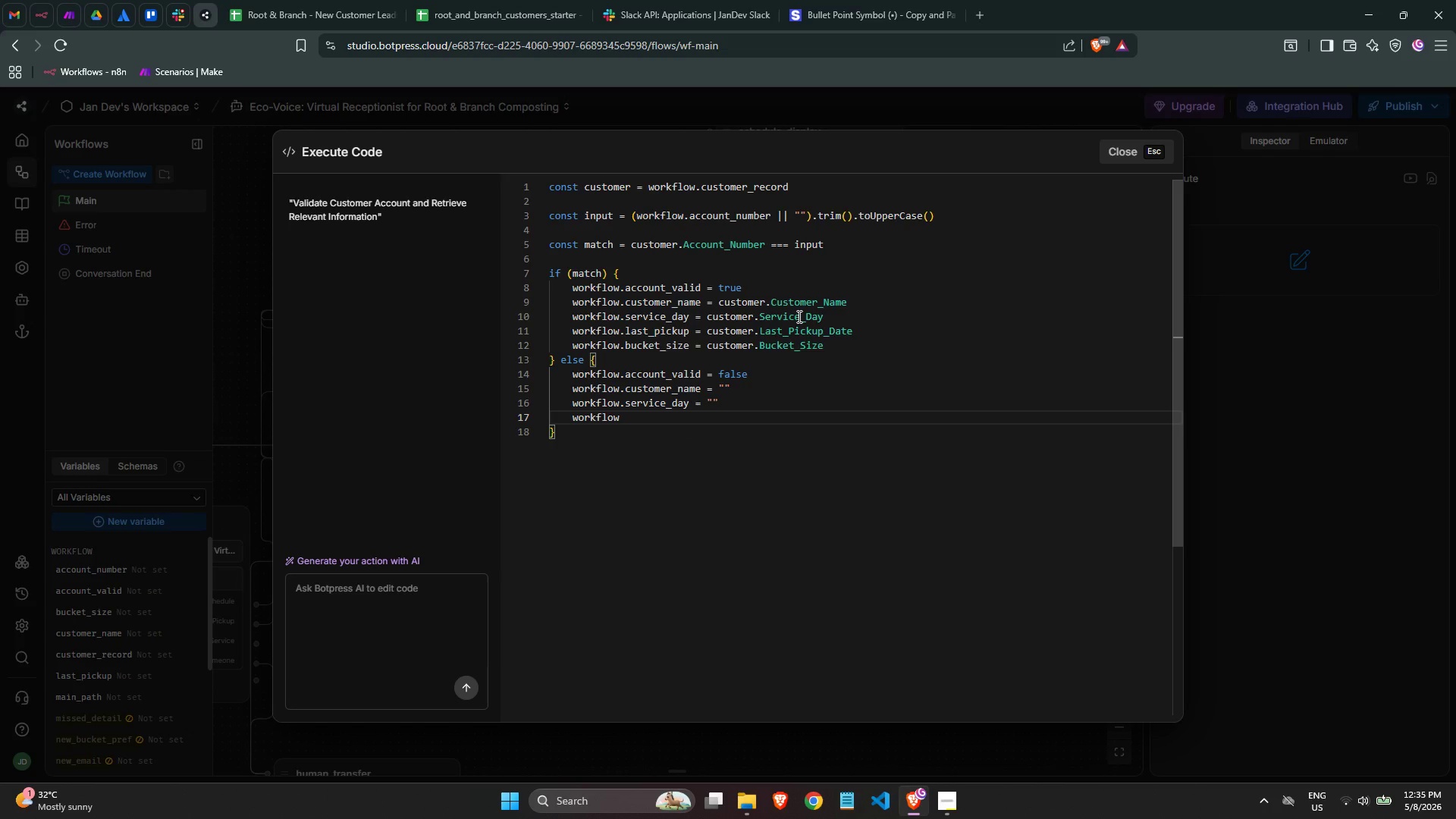 
type(.las)
 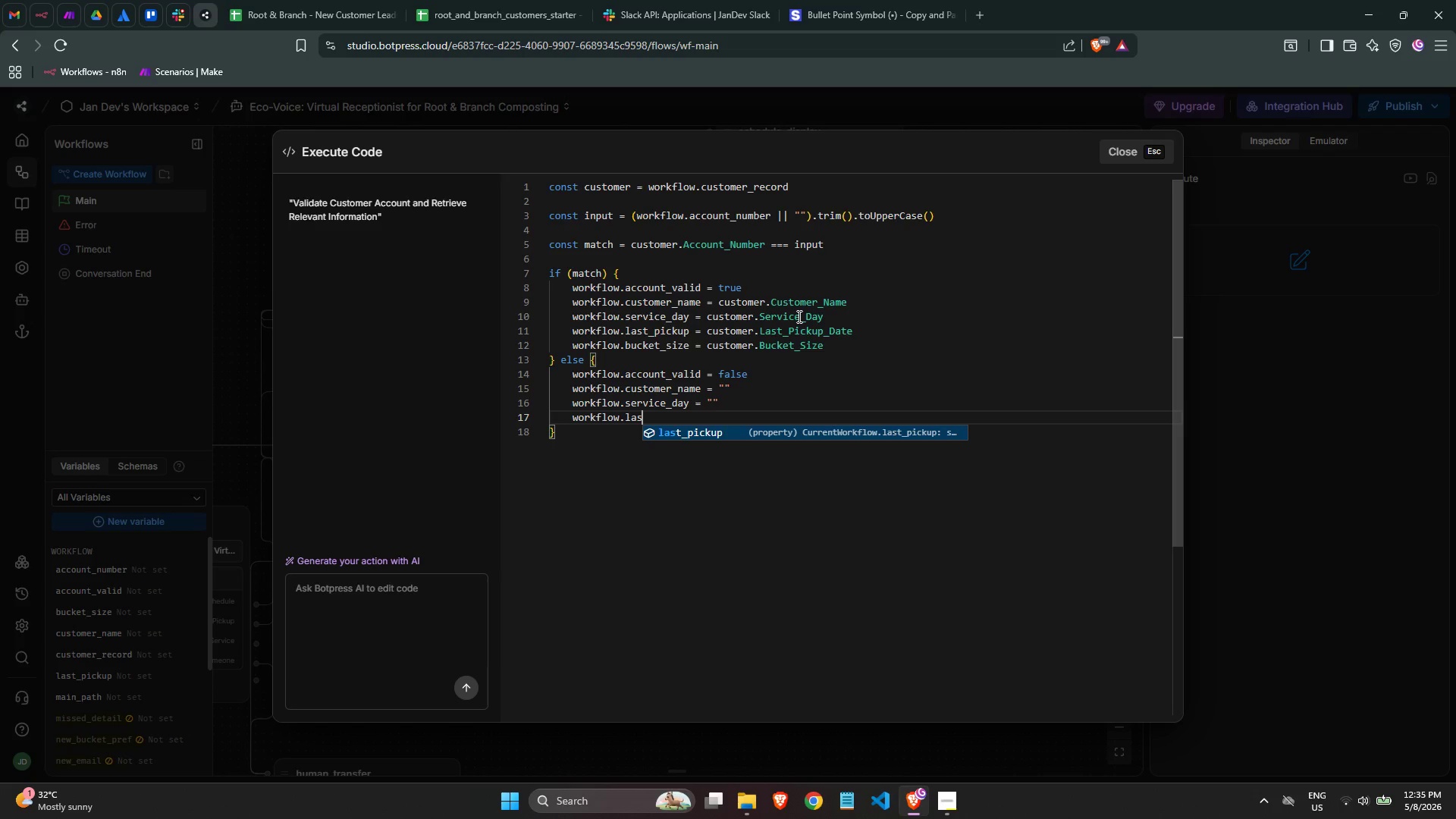 
key(Enter)
 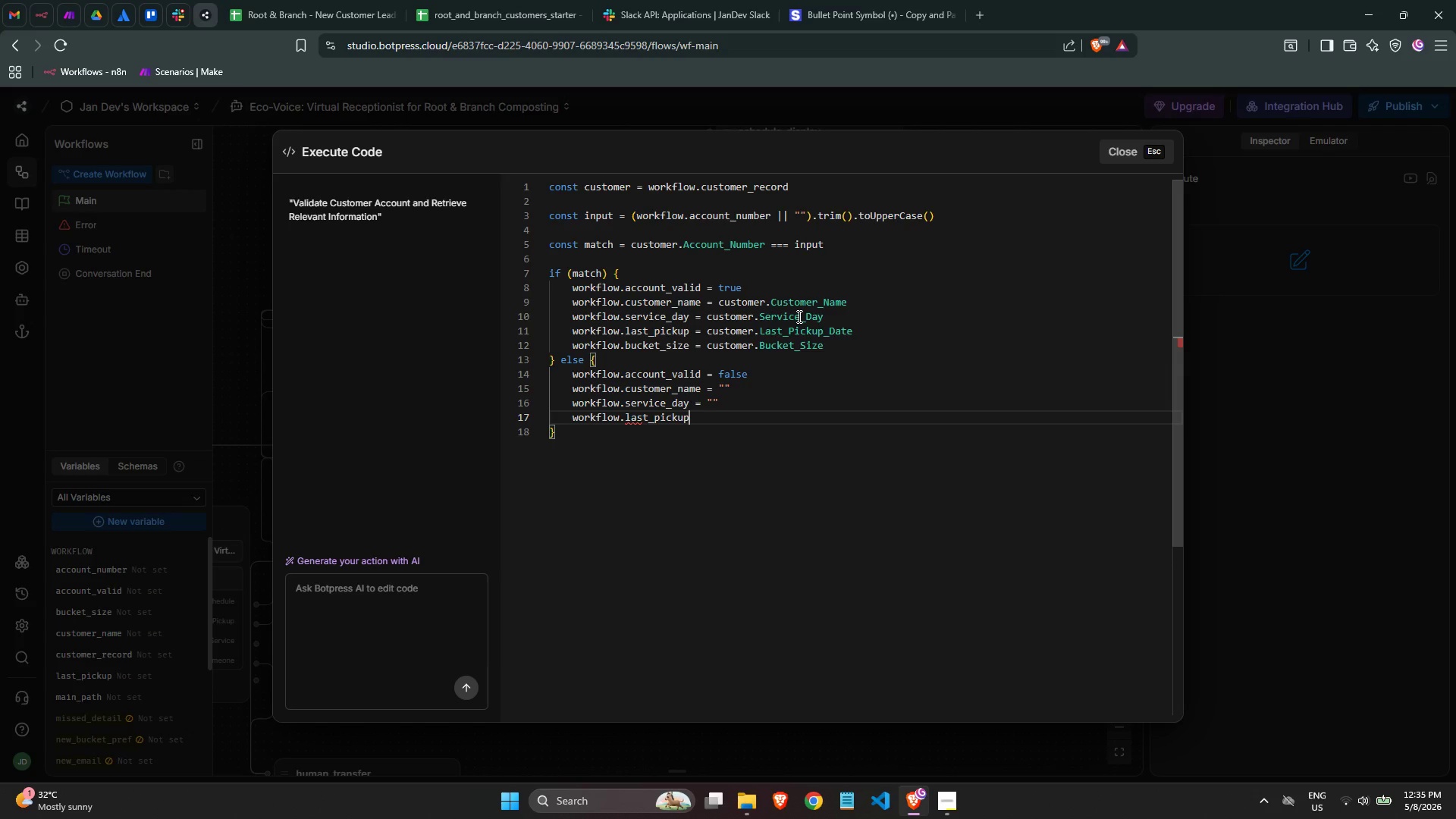 
key(Space)
 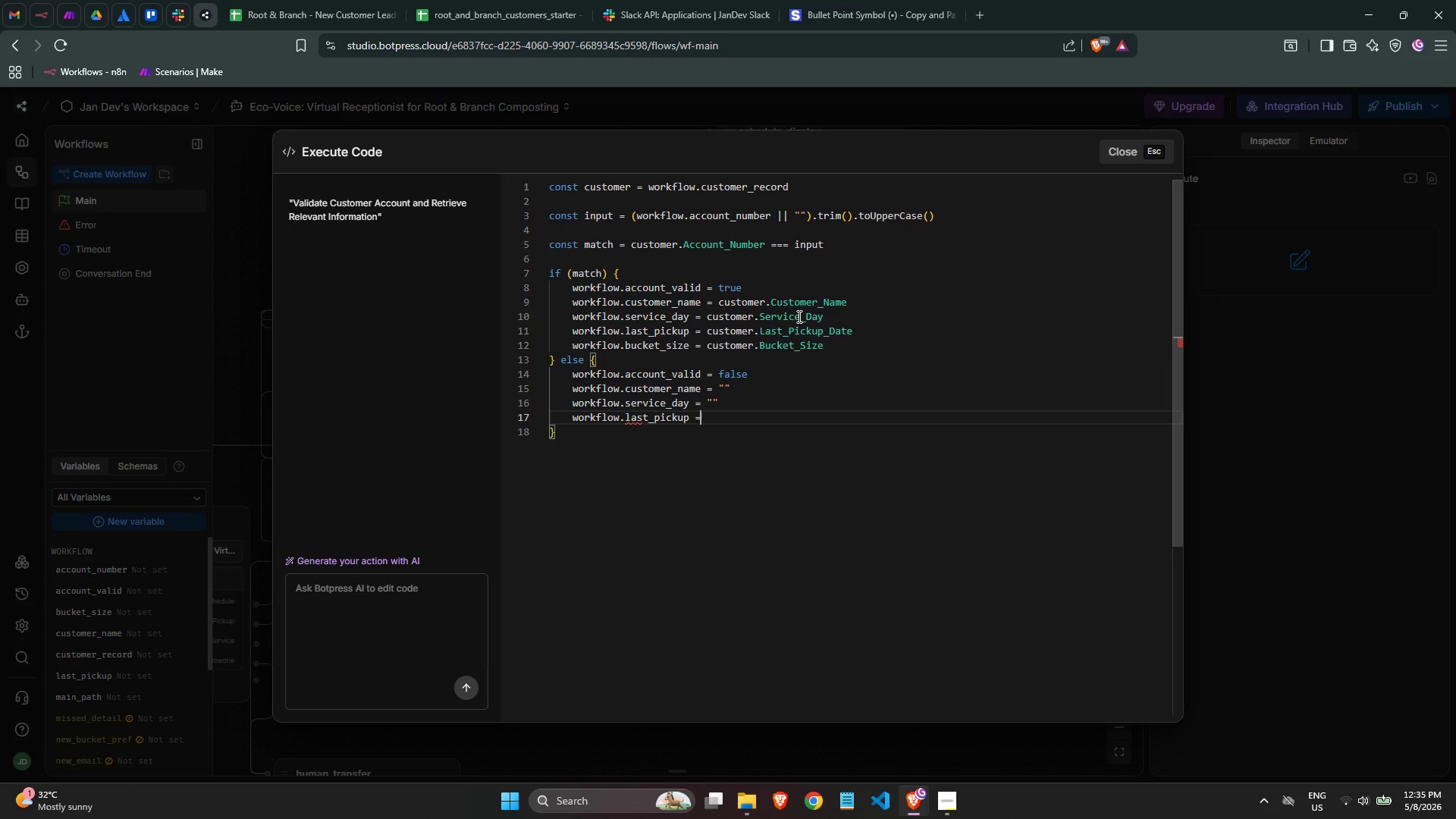 
key(Equal)
 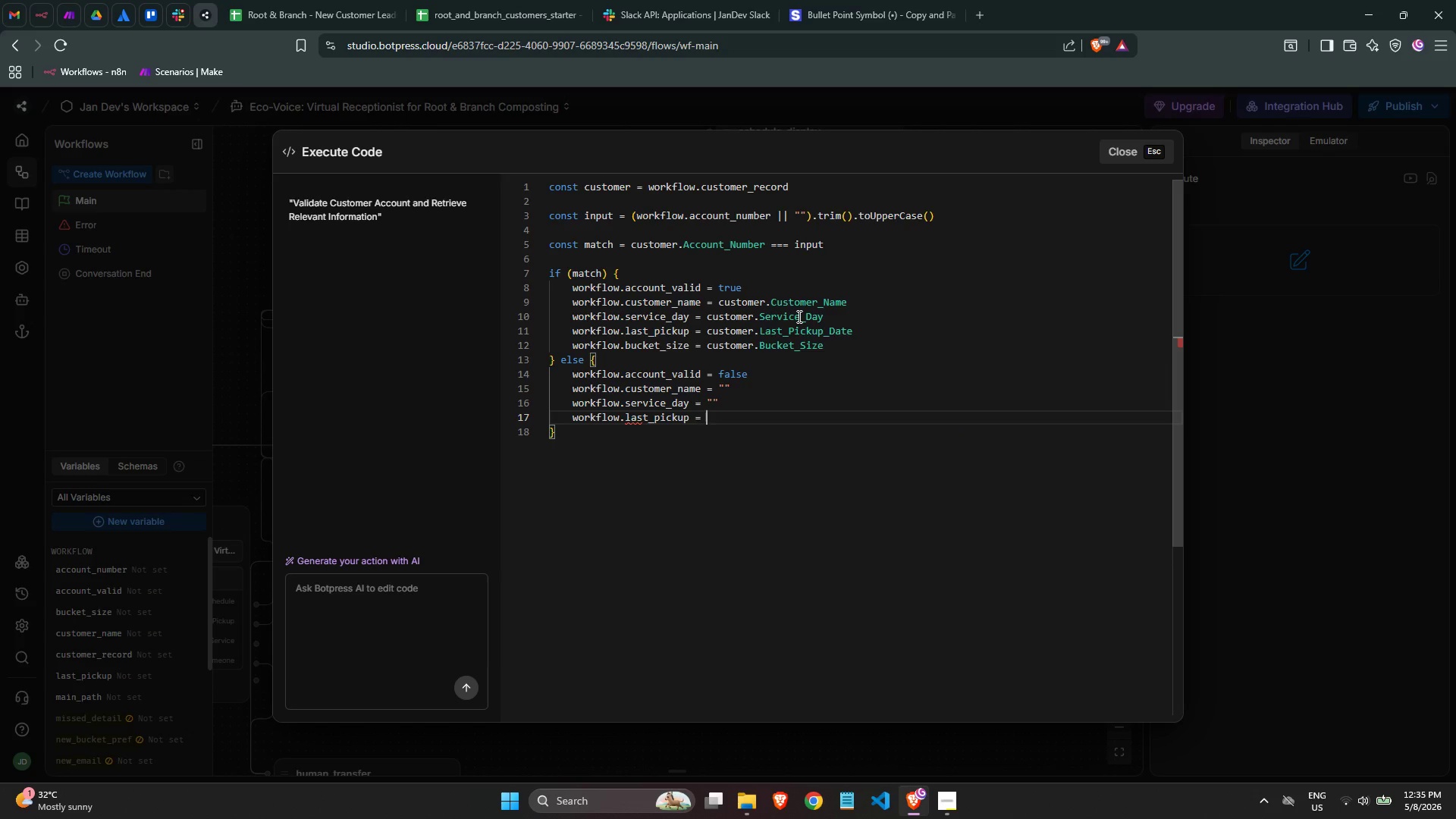 
key(Space)
 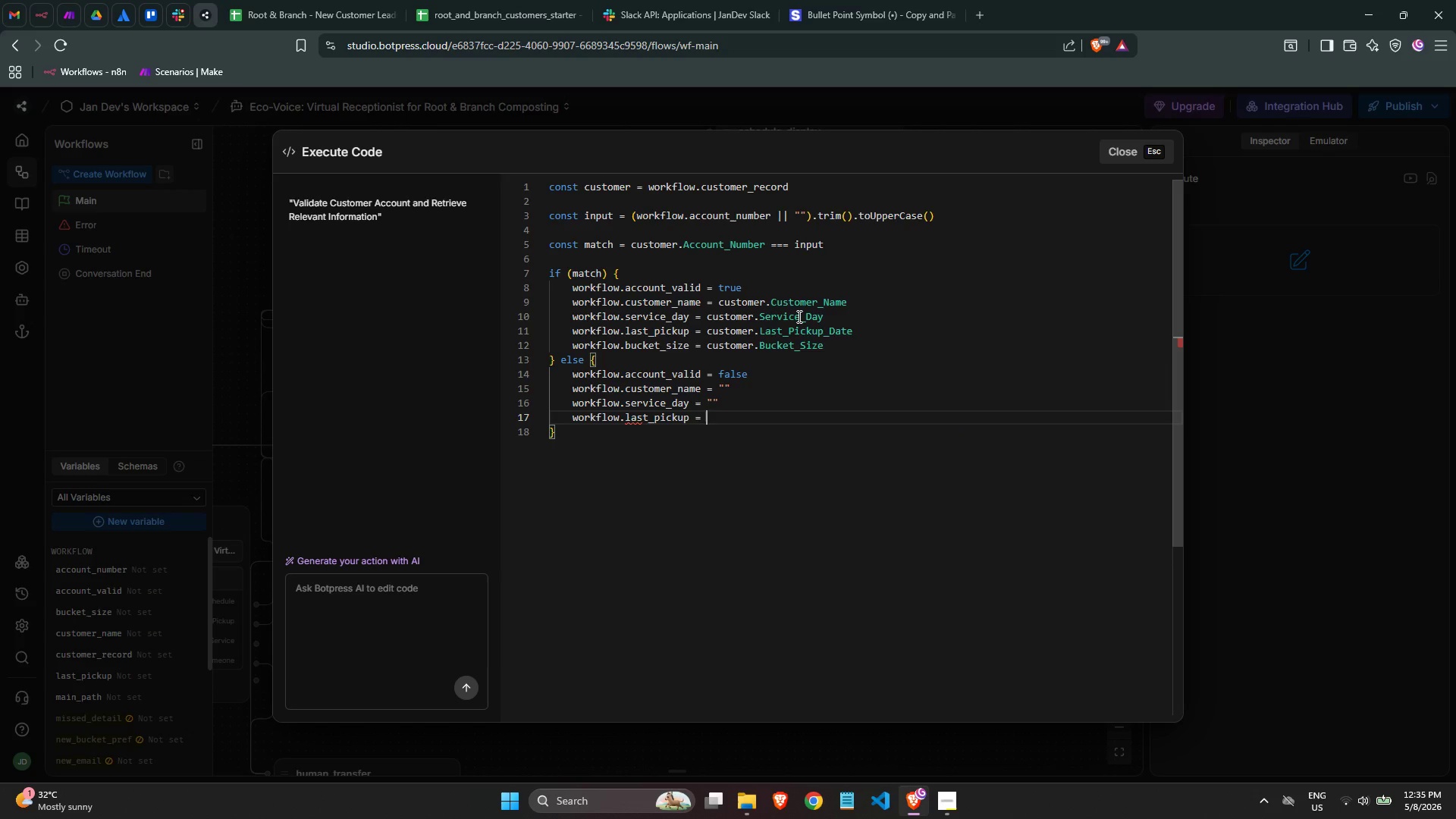 
key(Shift+ShiftLeft)
 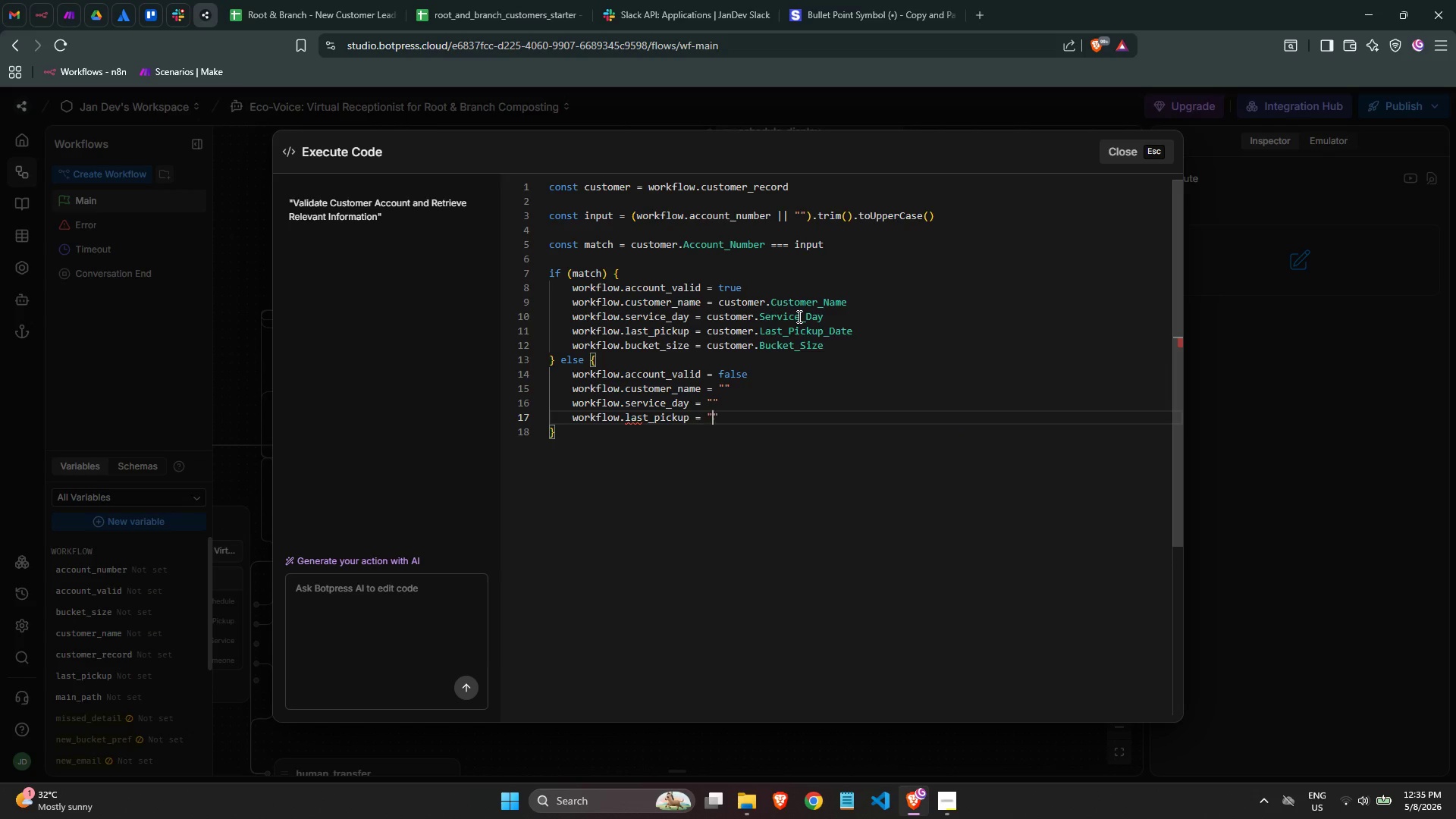 
key(Shift+Quote)
 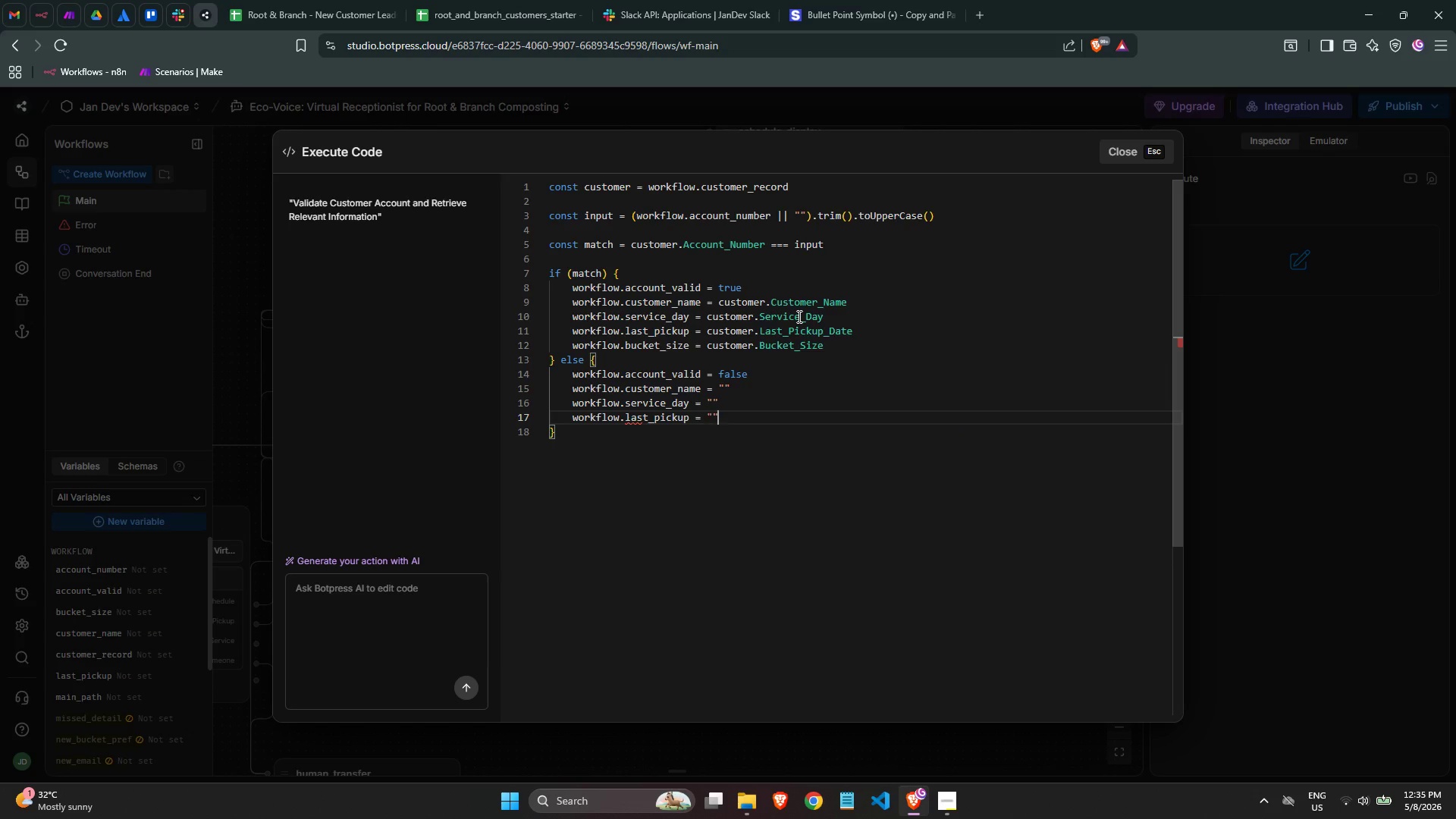 
key(Shift+Quote)
 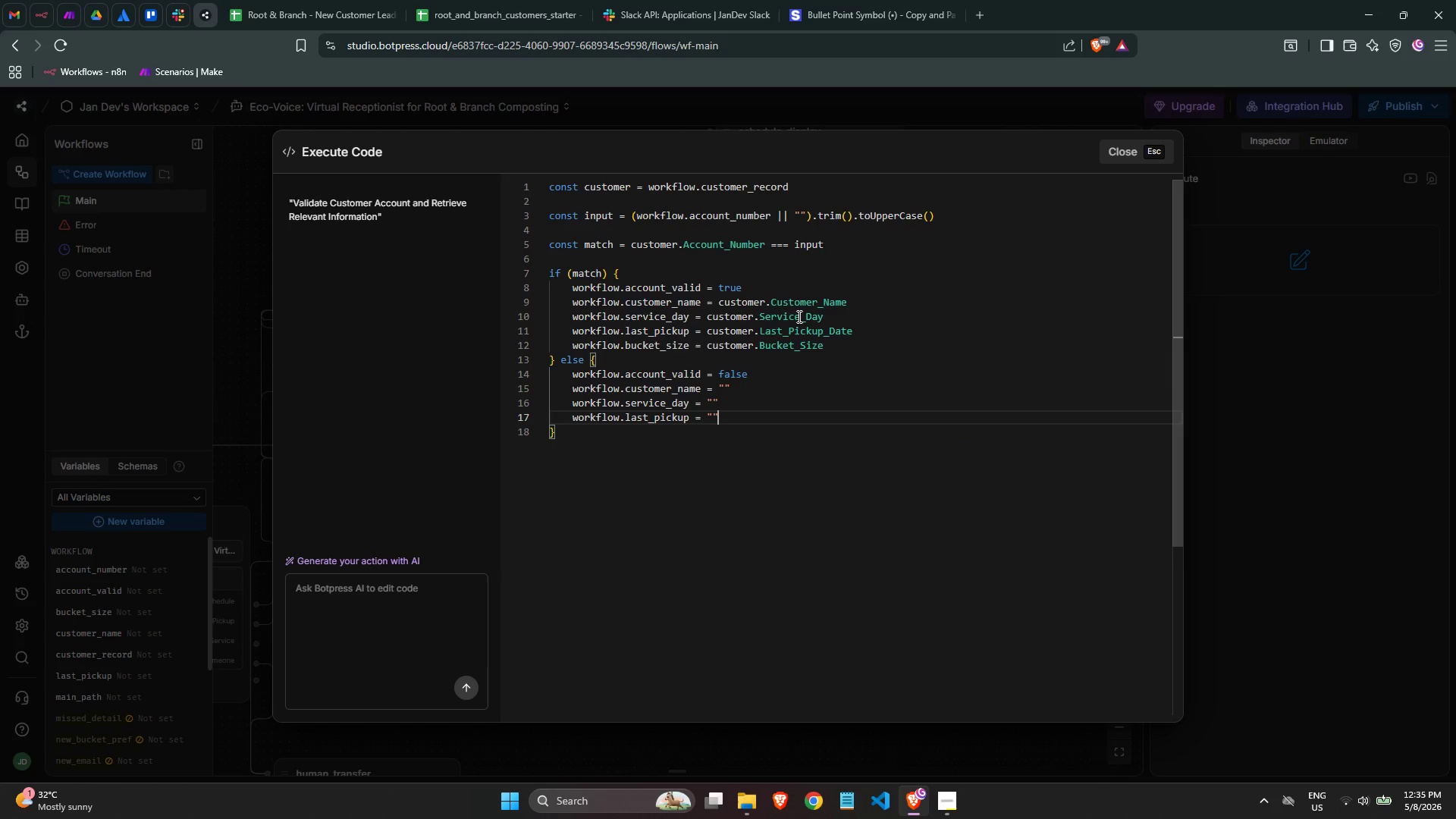 
key(Enter)
 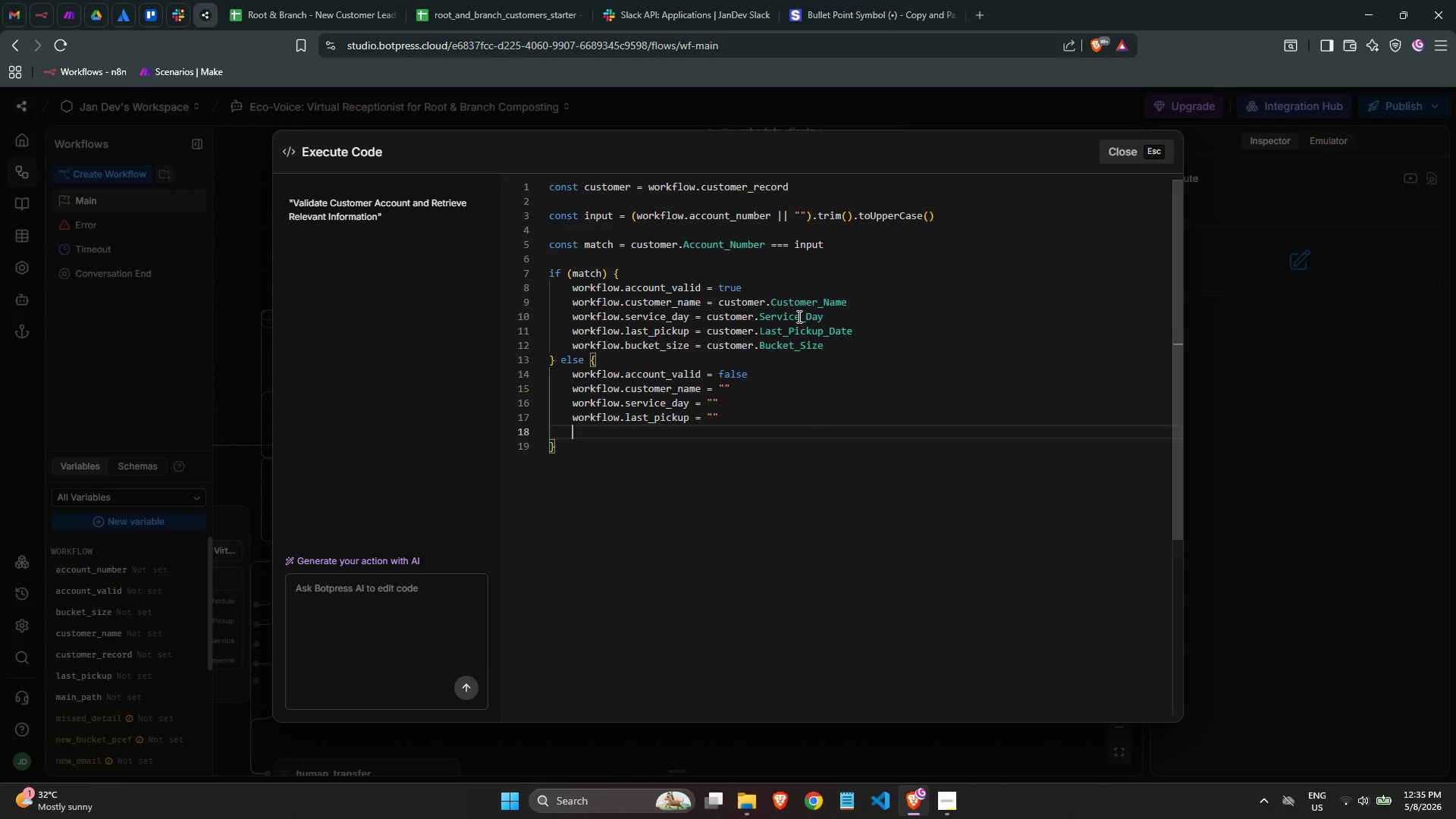 
type(wo)
 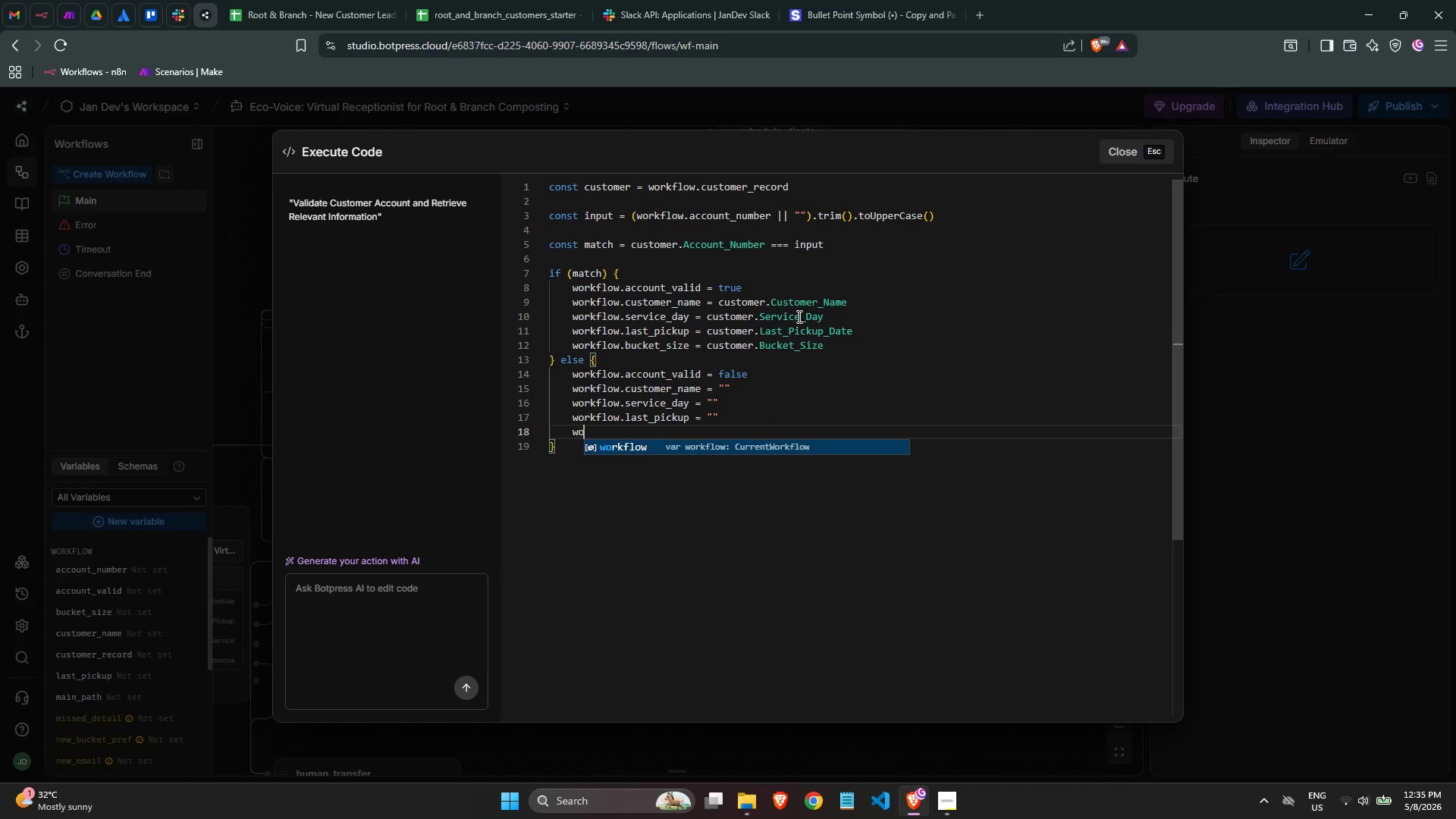 
key(Enter)
 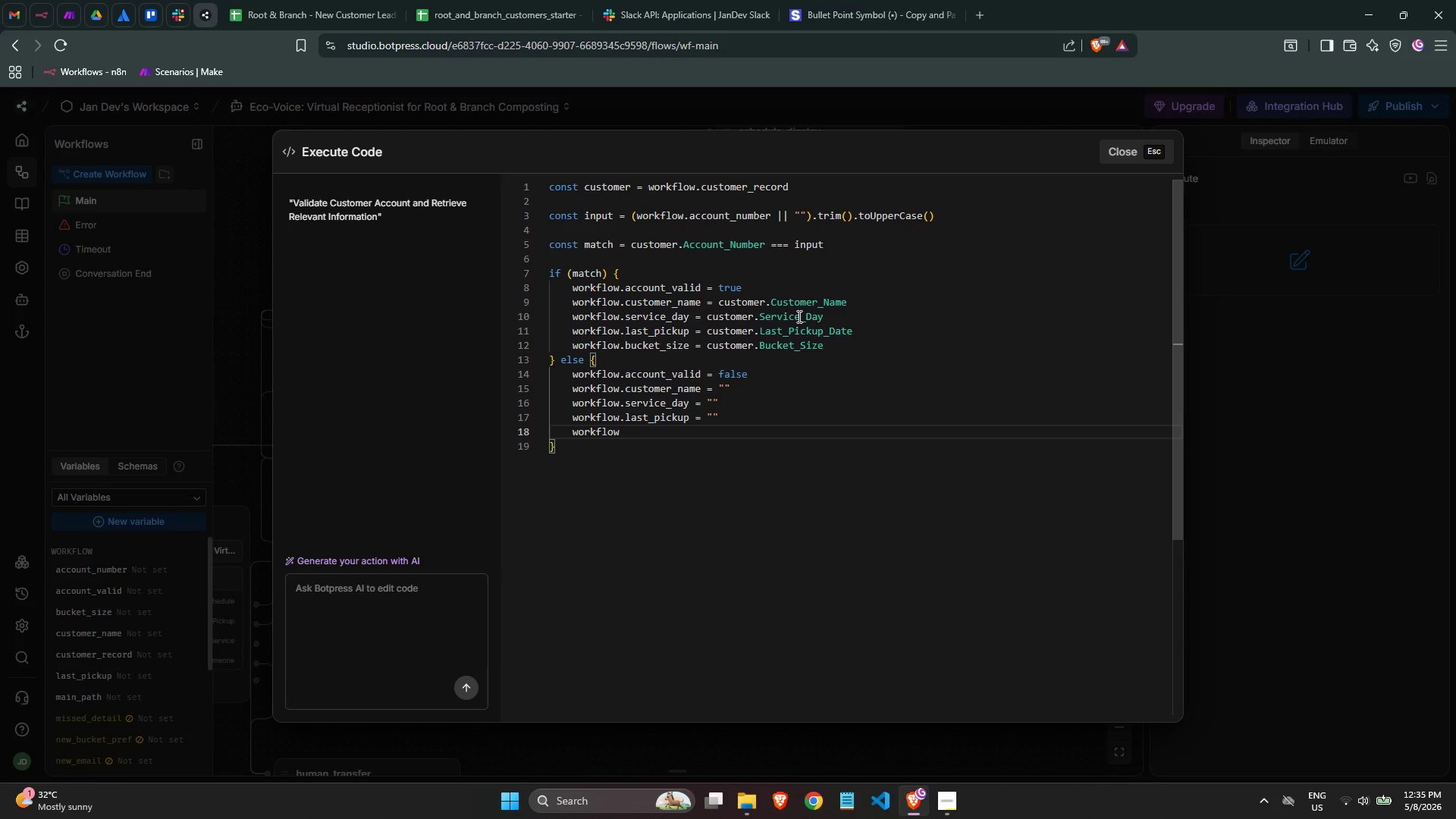 
type(.bu)
 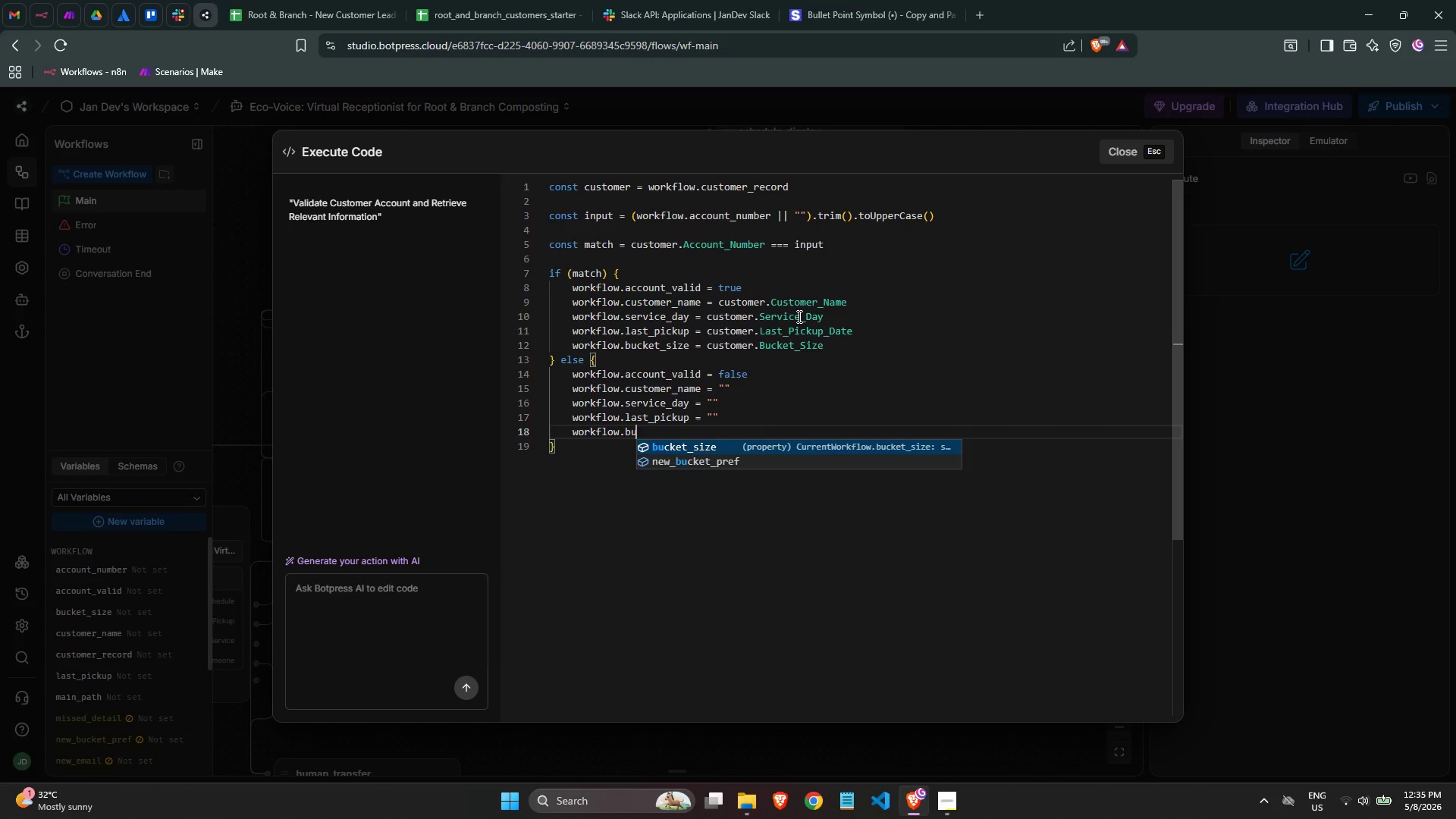 
key(Enter)
 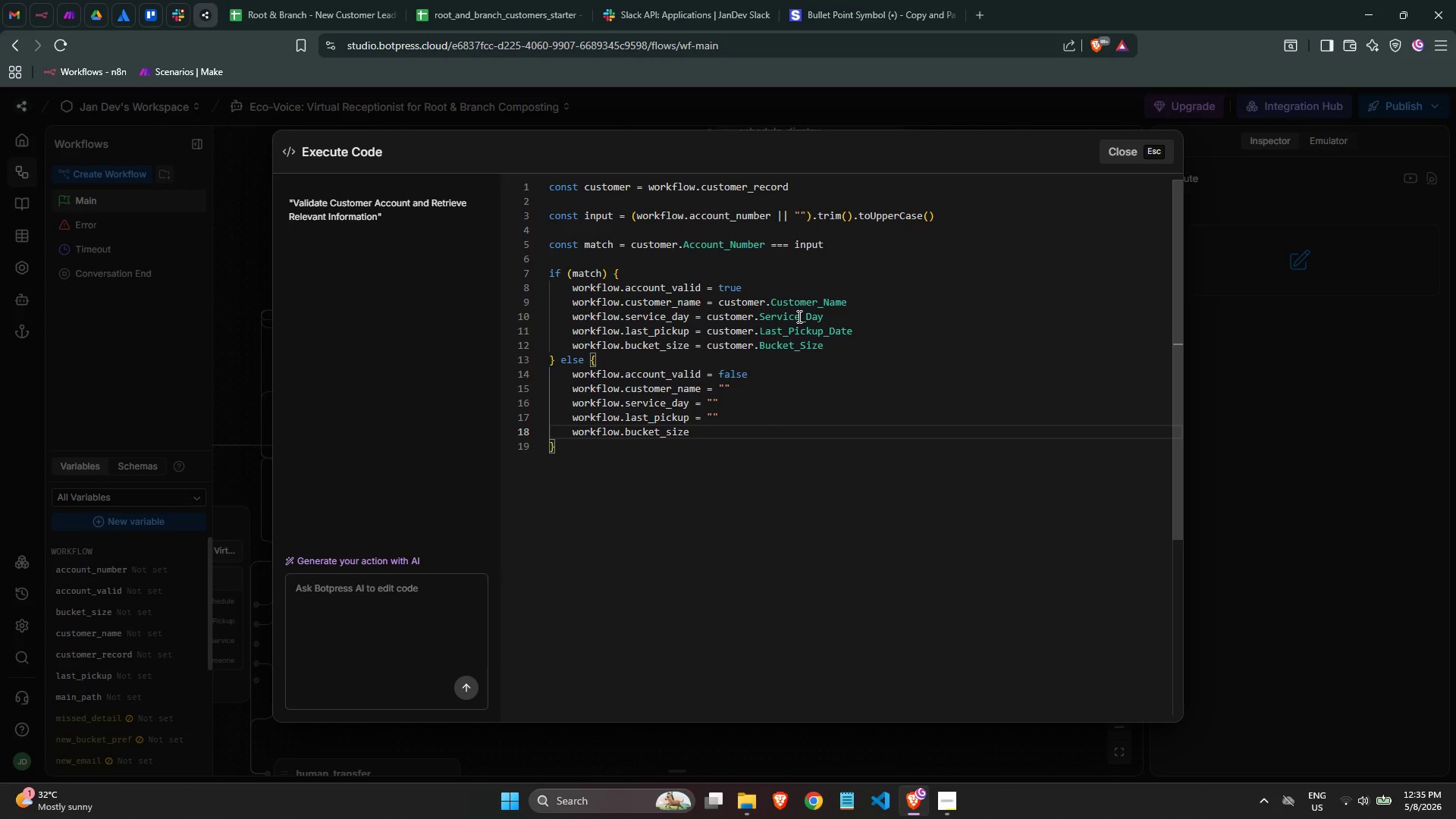 
key(Space)
 